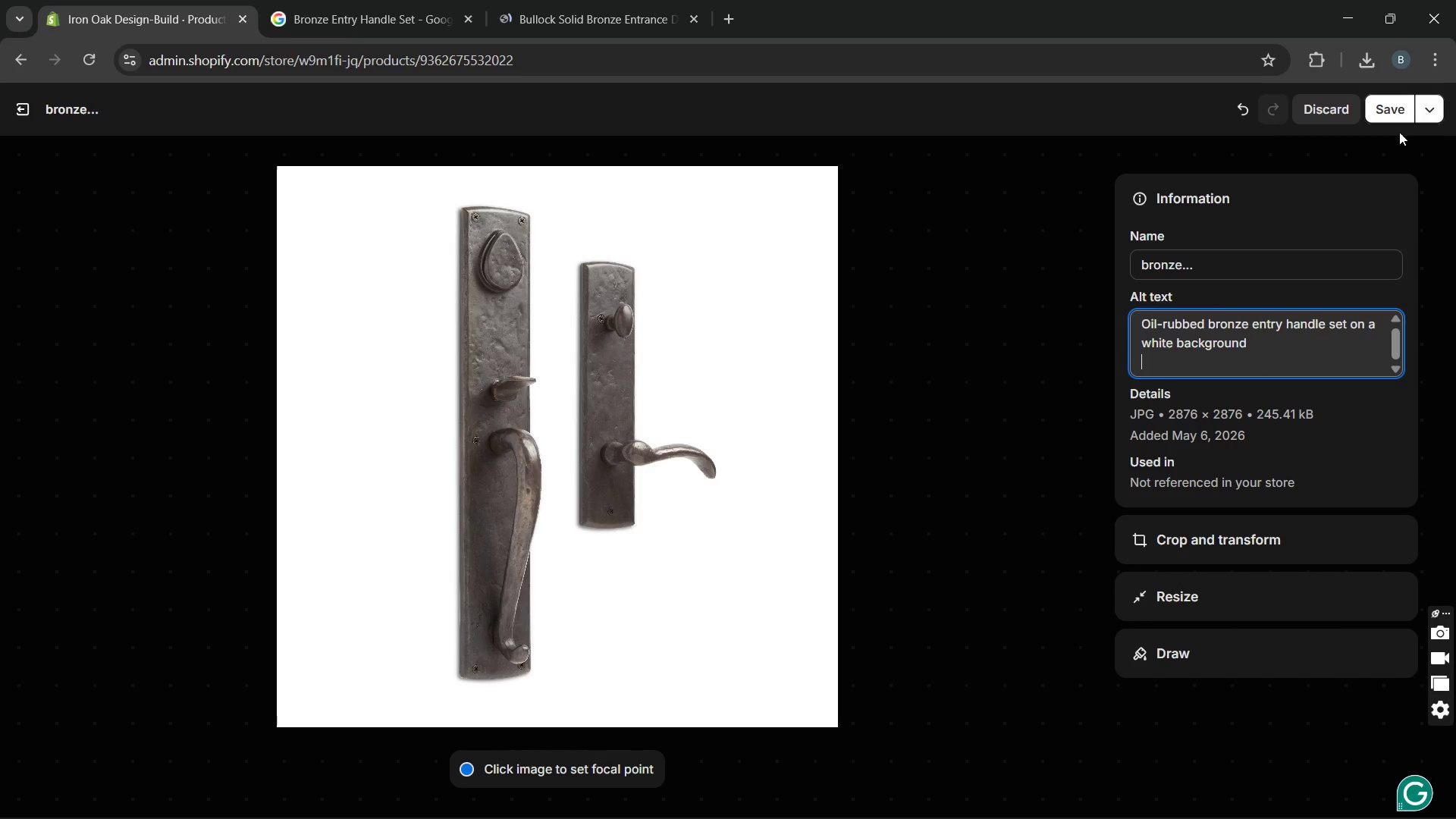 
left_click([1392, 104])
 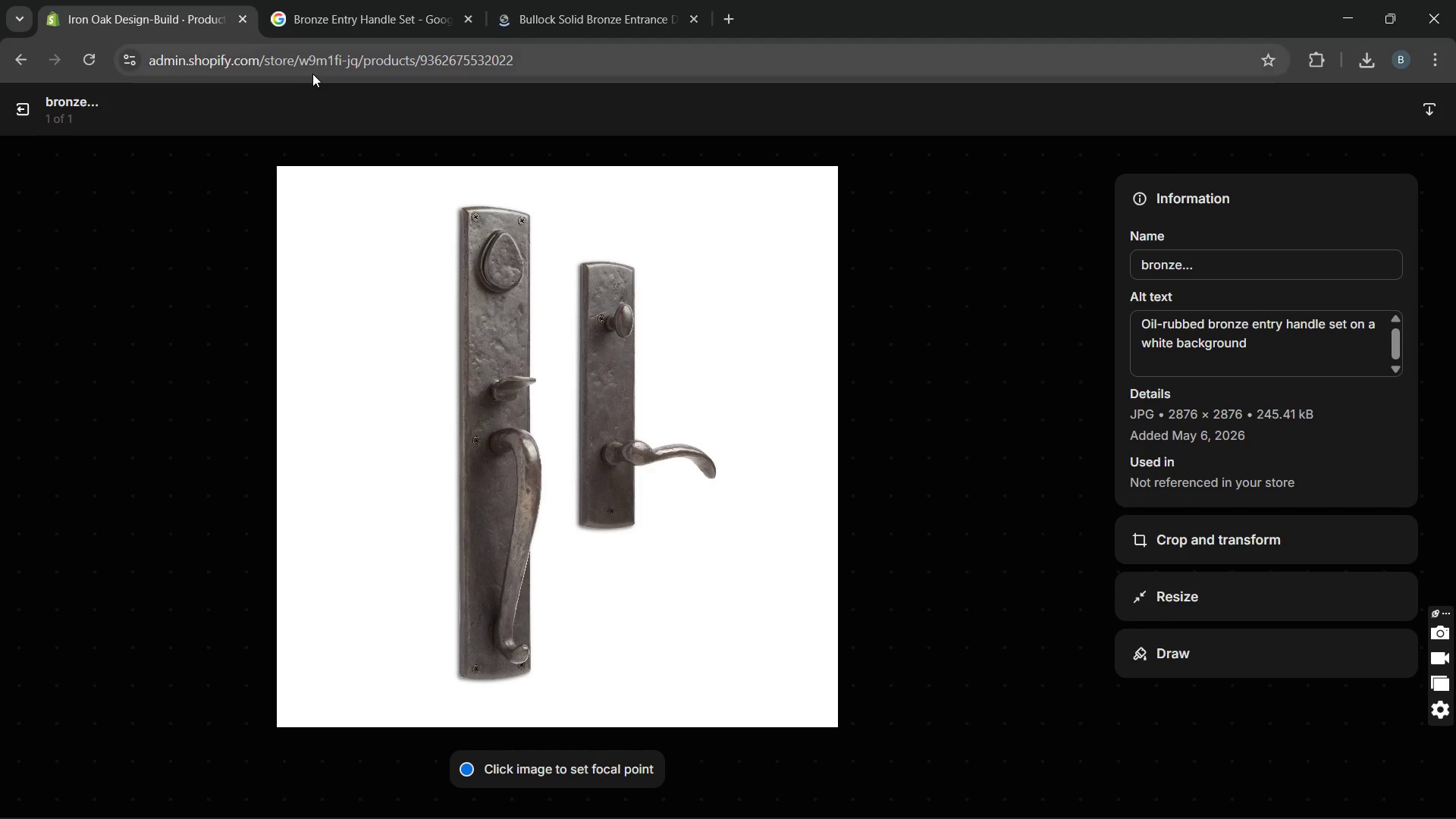 
left_click([20, 107])
 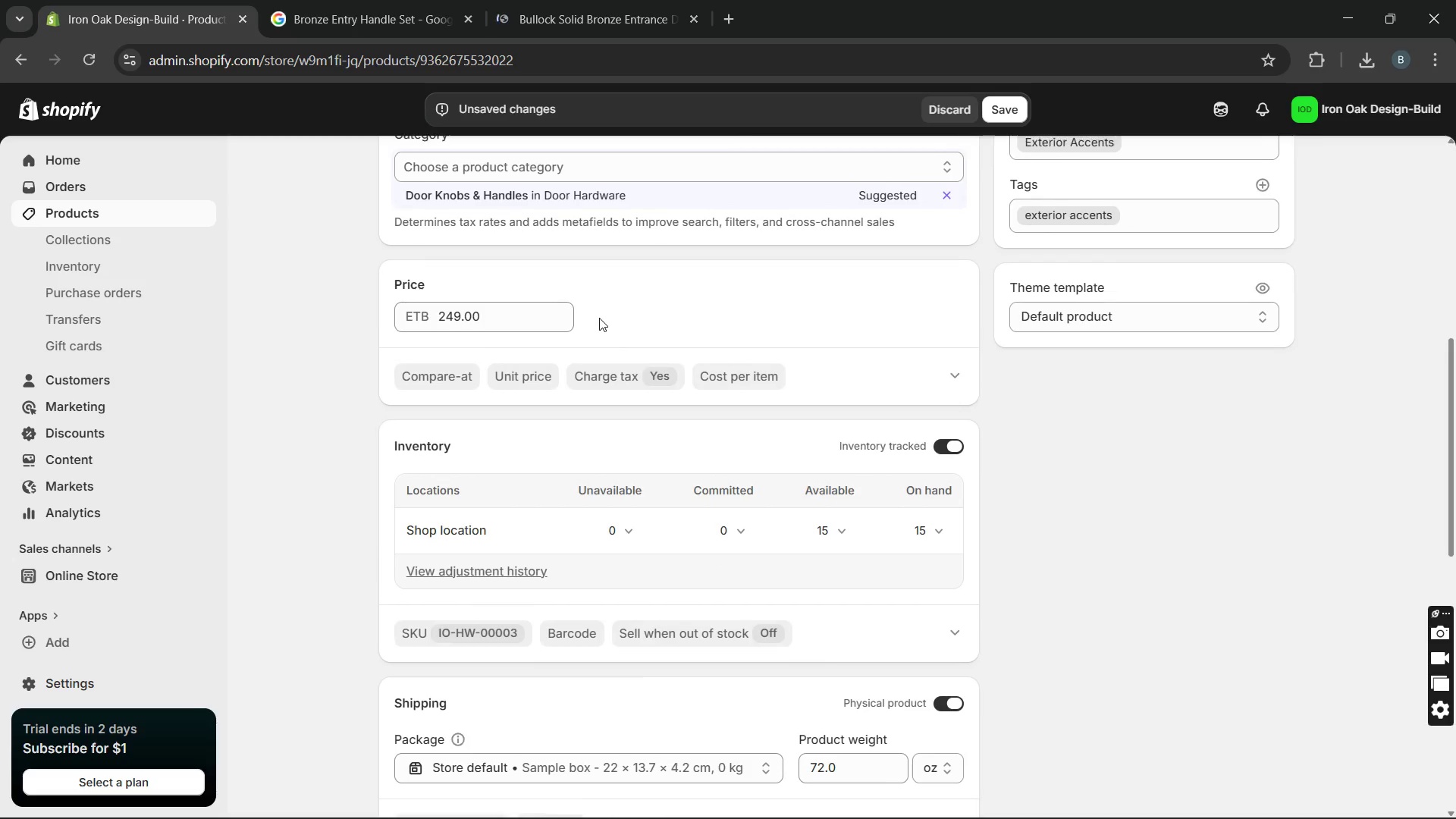 
wait(13.38)
 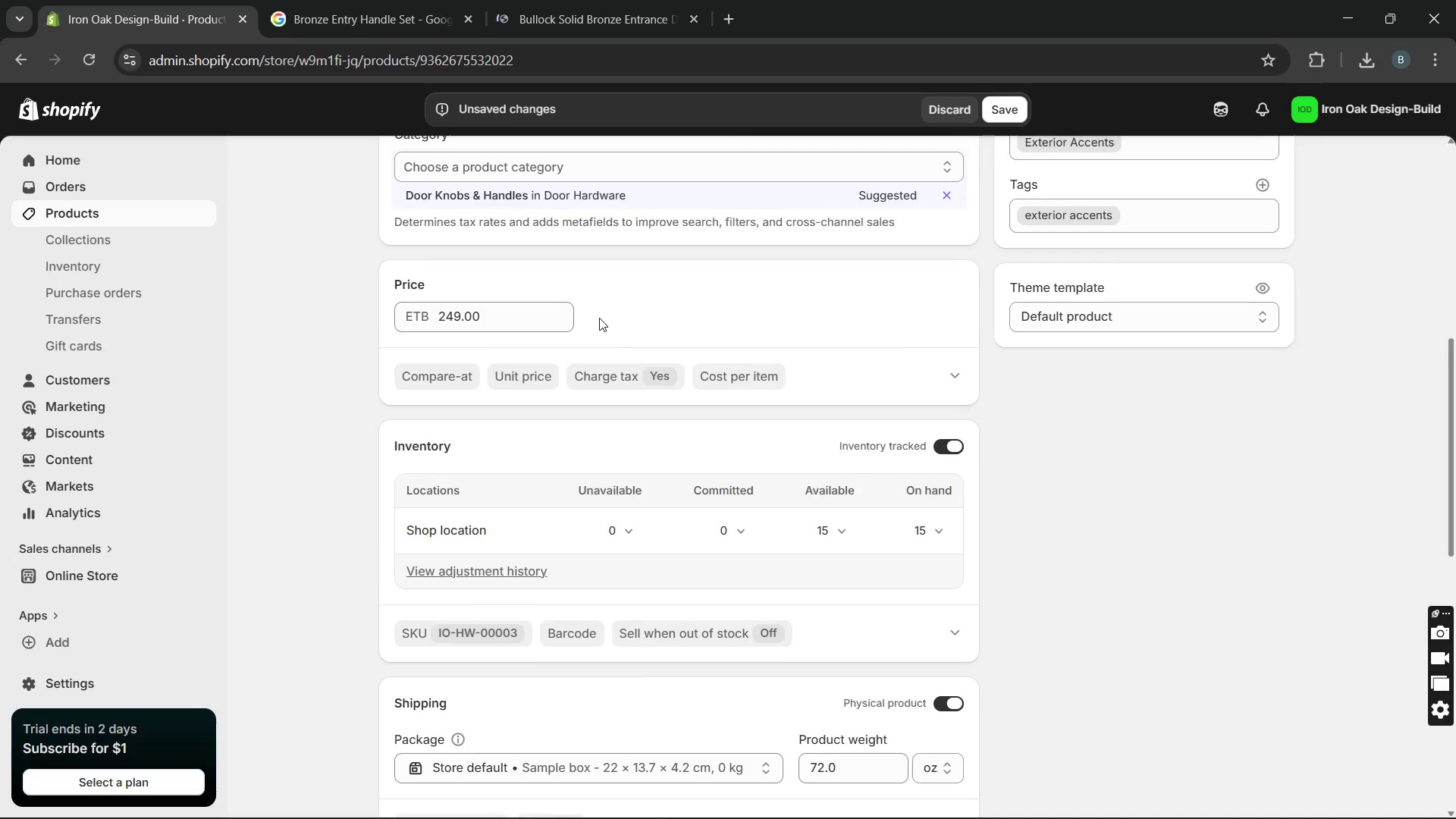 
left_click([1010, 116])
 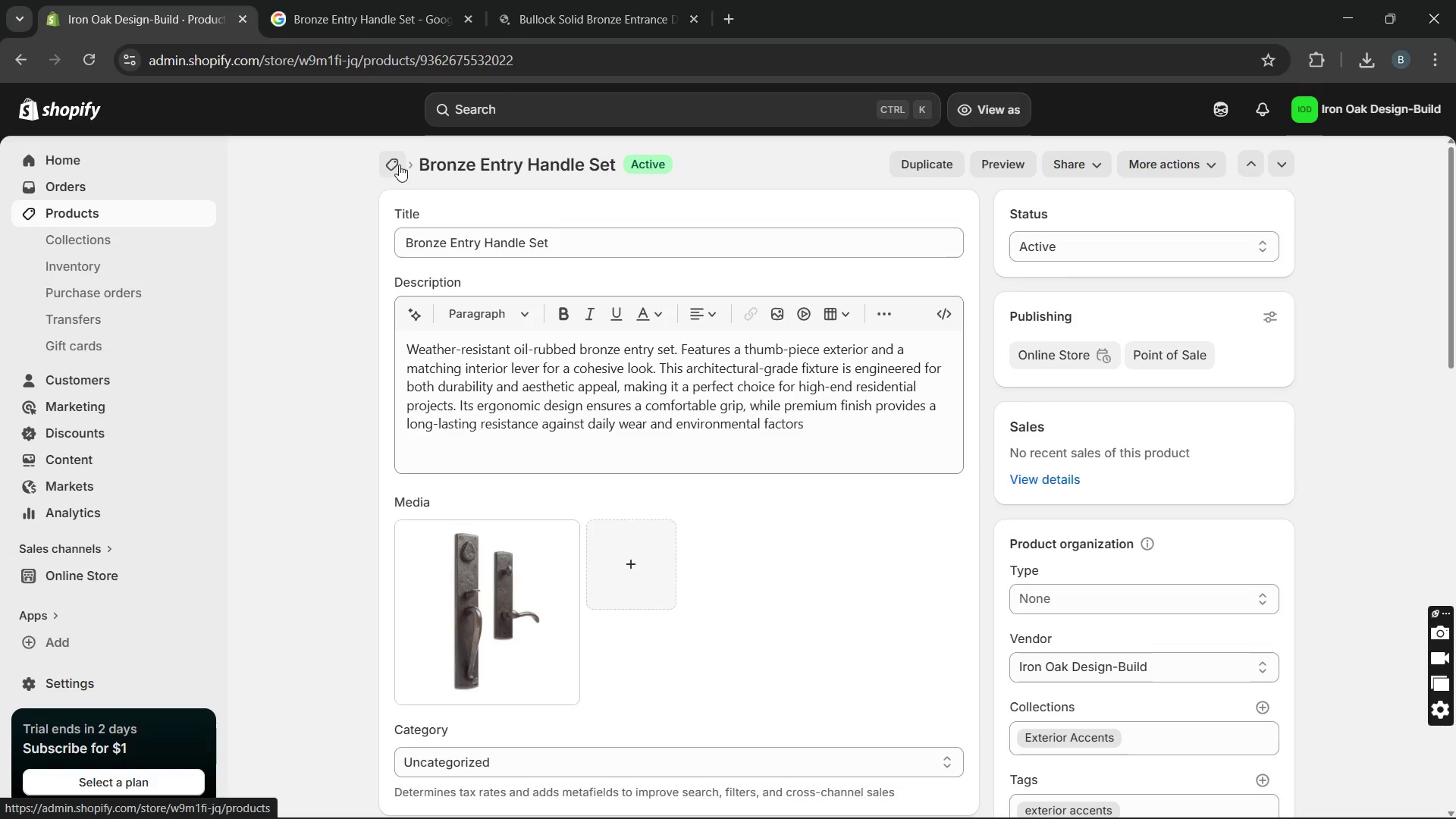 
wait(18.91)
 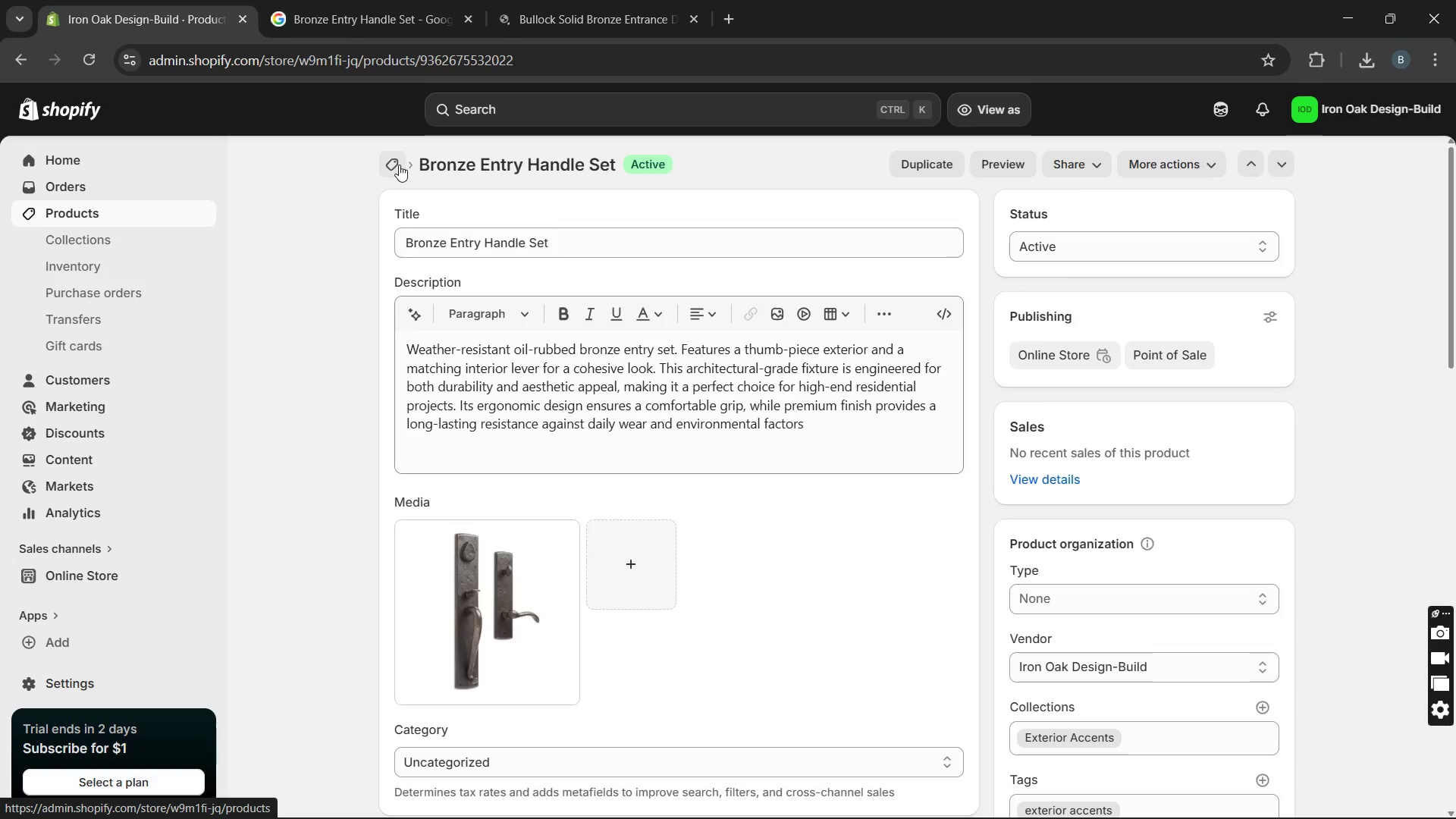 
left_click([399, 165])
 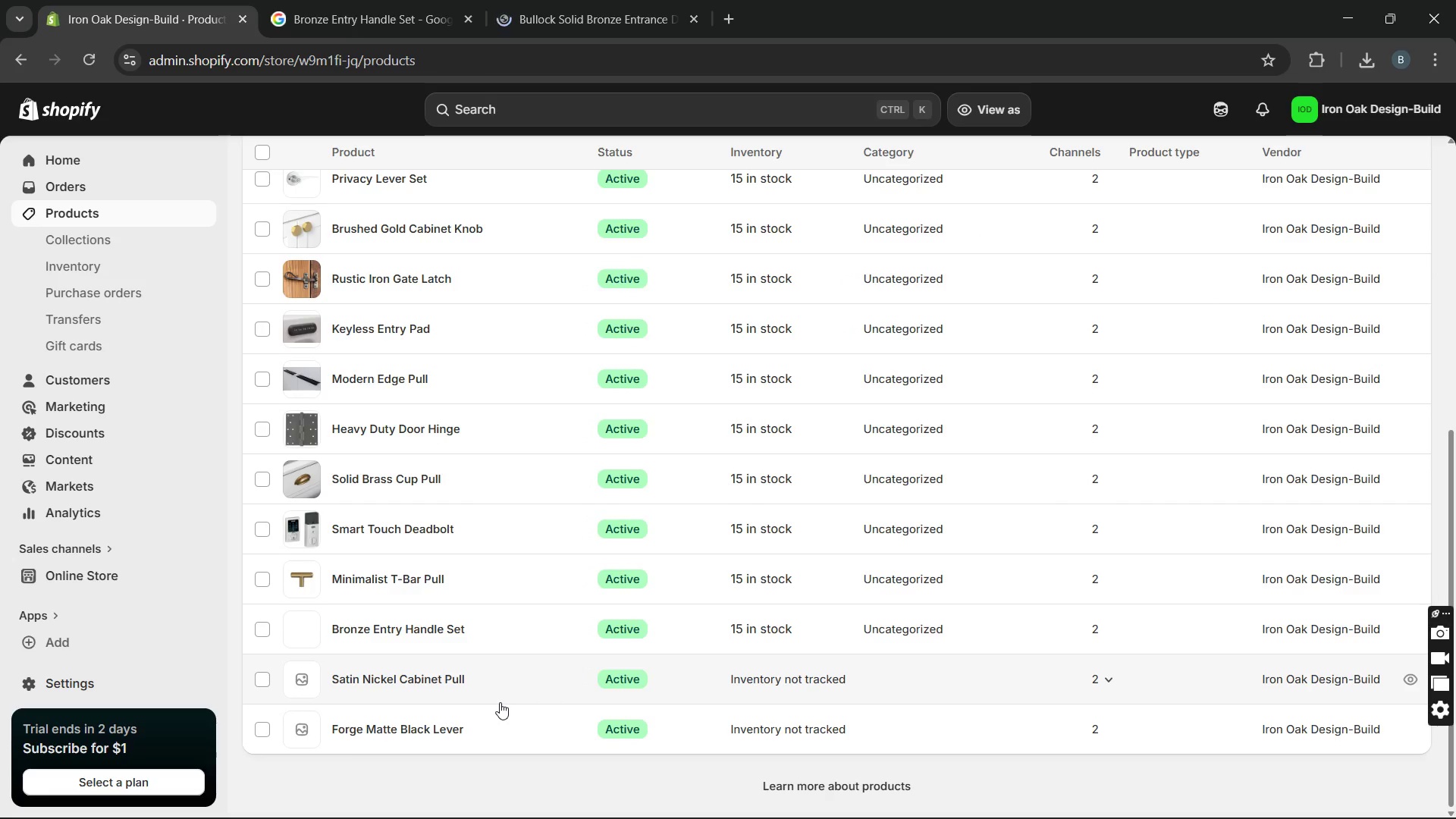 
left_click([446, 689])
 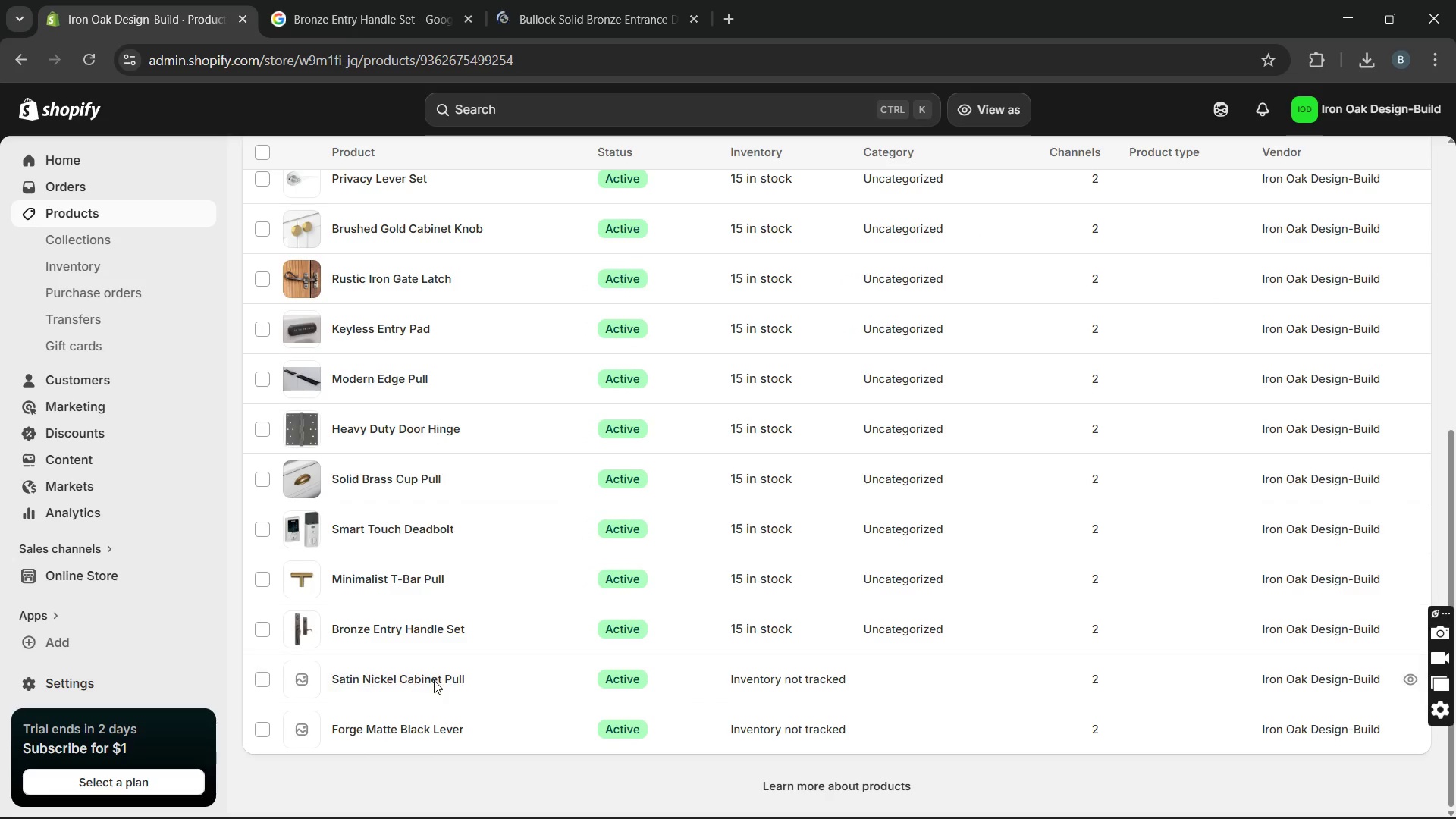 
left_click([434, 680])
 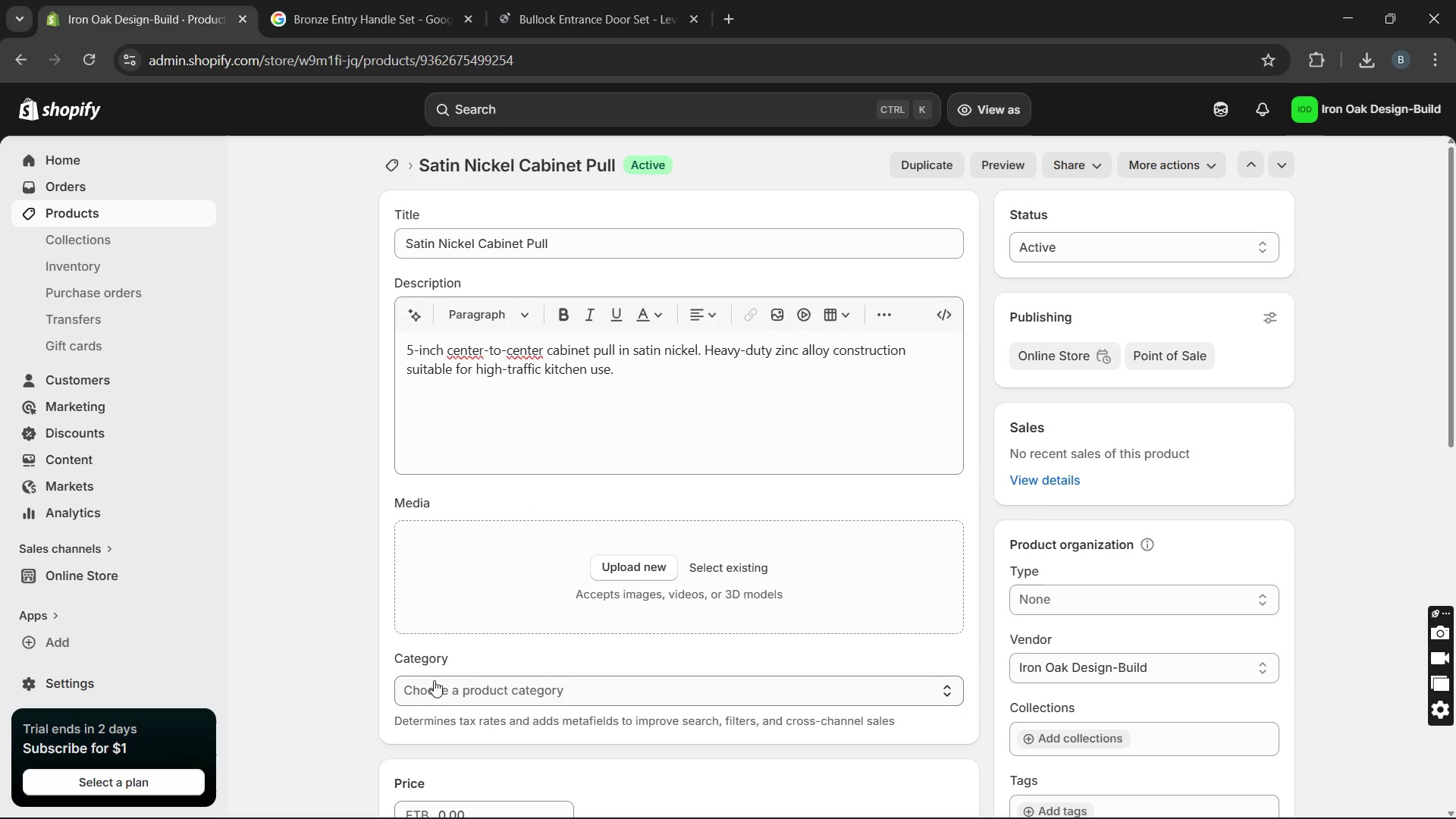 
wait(9.14)
 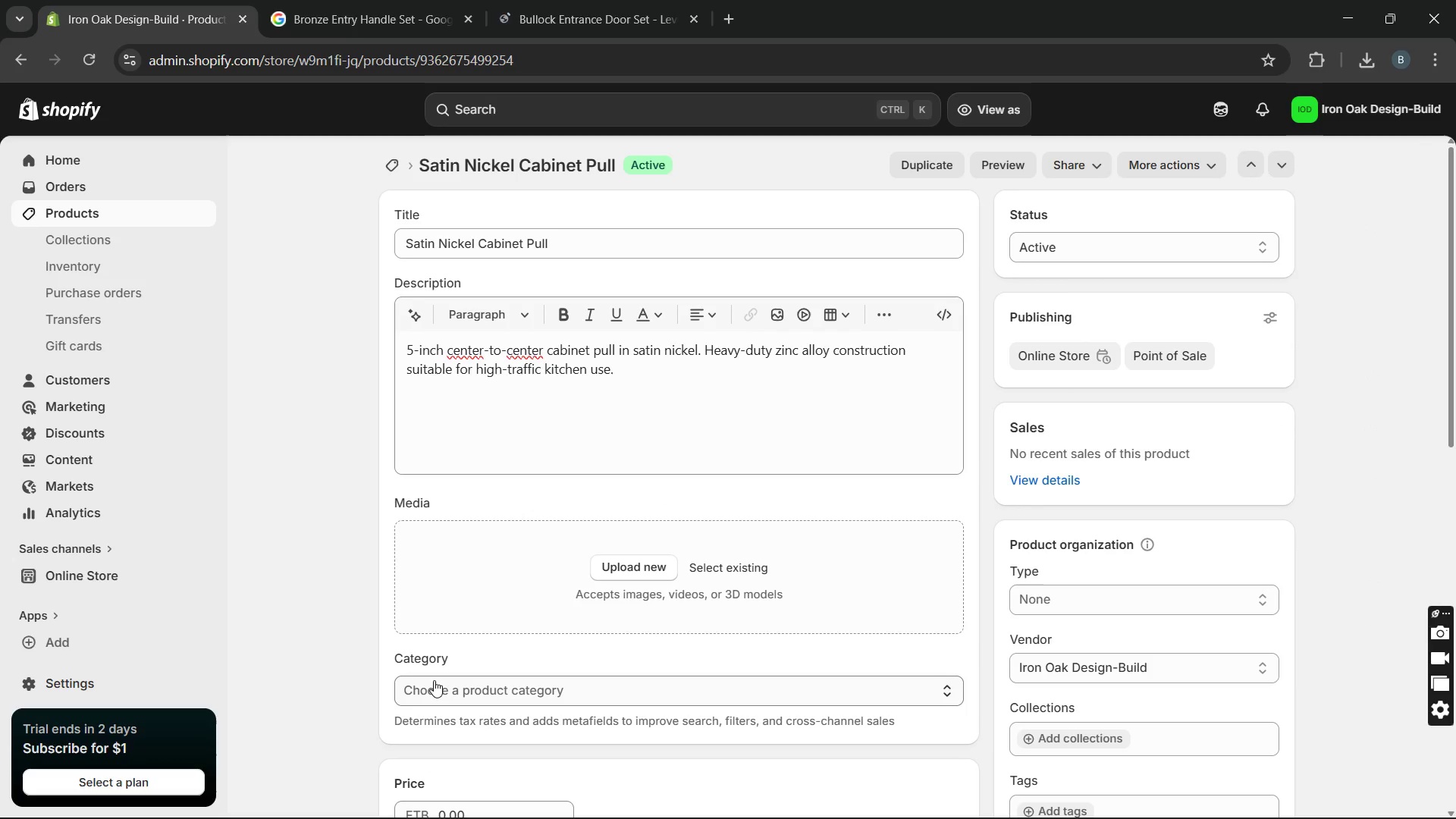 
left_click([624, 379])
 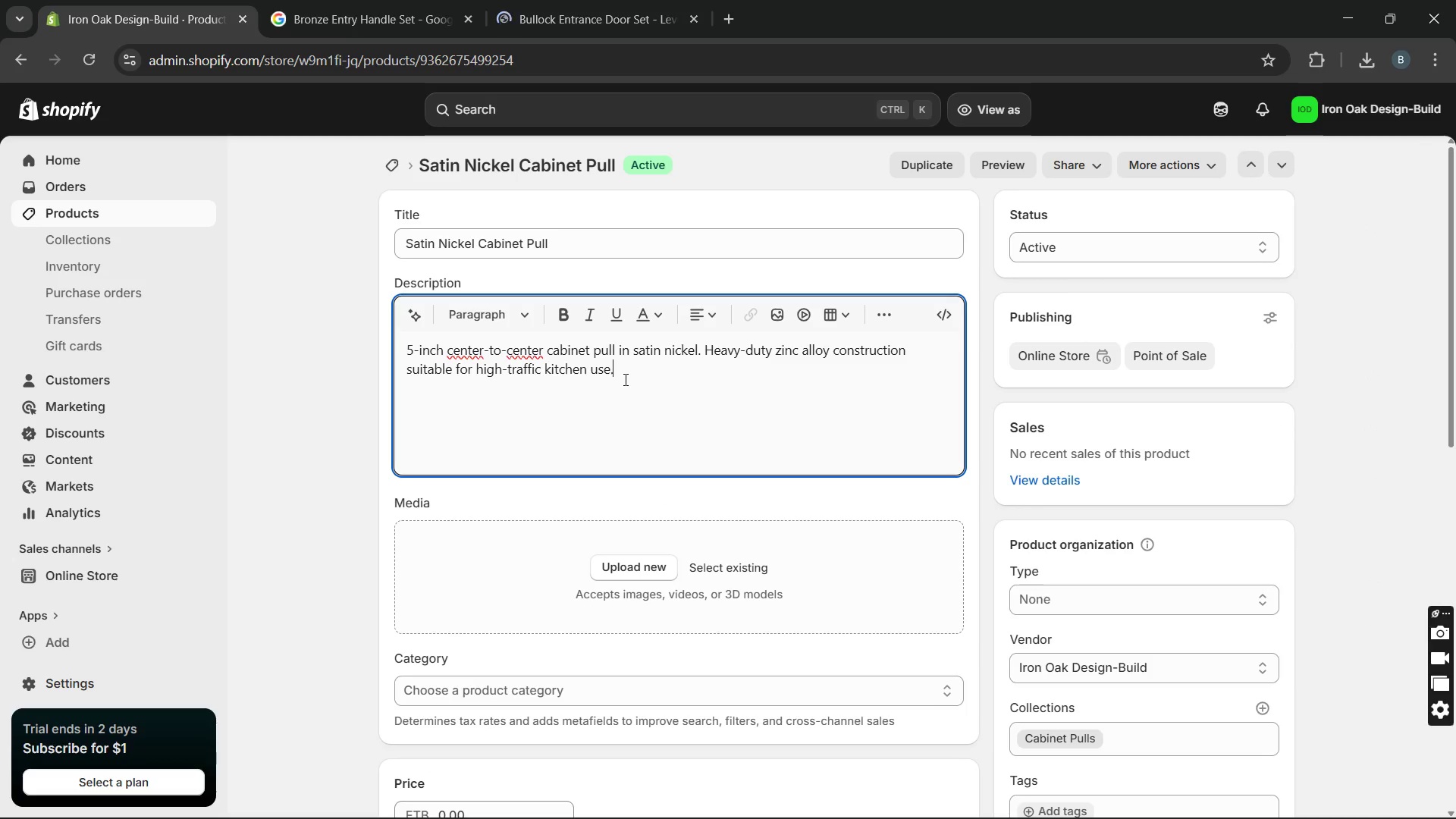 
key(Space)
 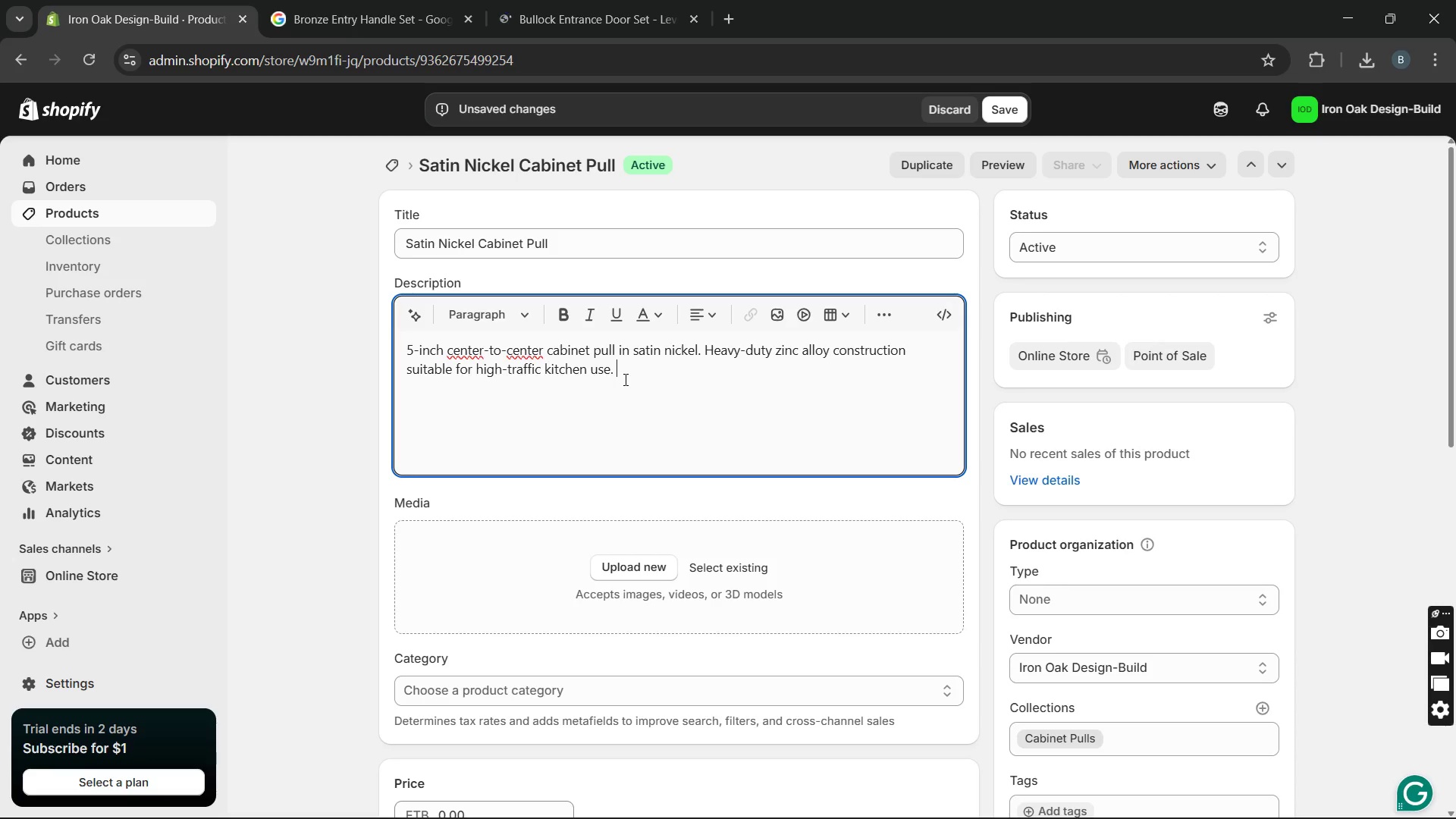 
wait(8.48)
 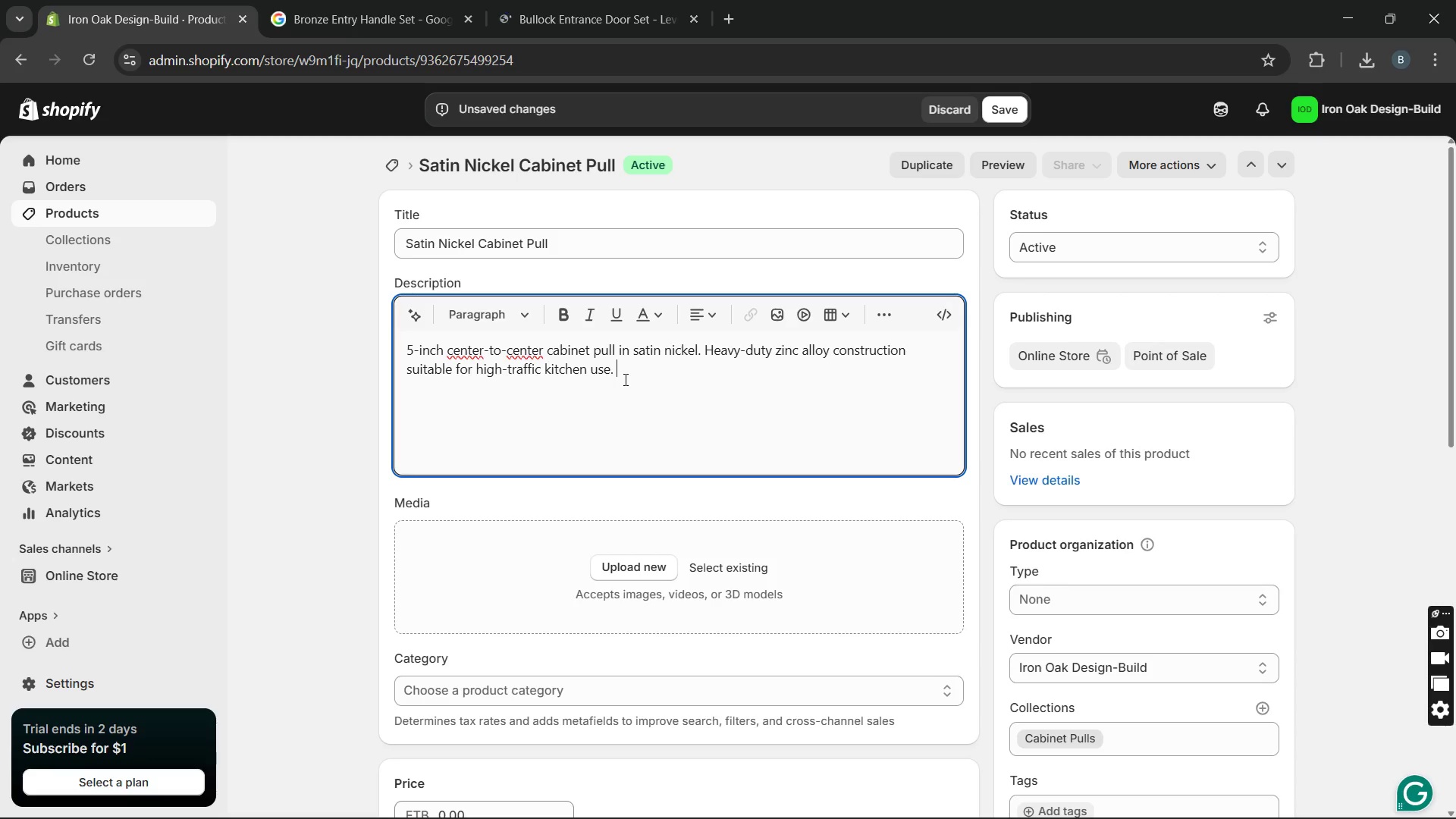 
key(CapsLock)
 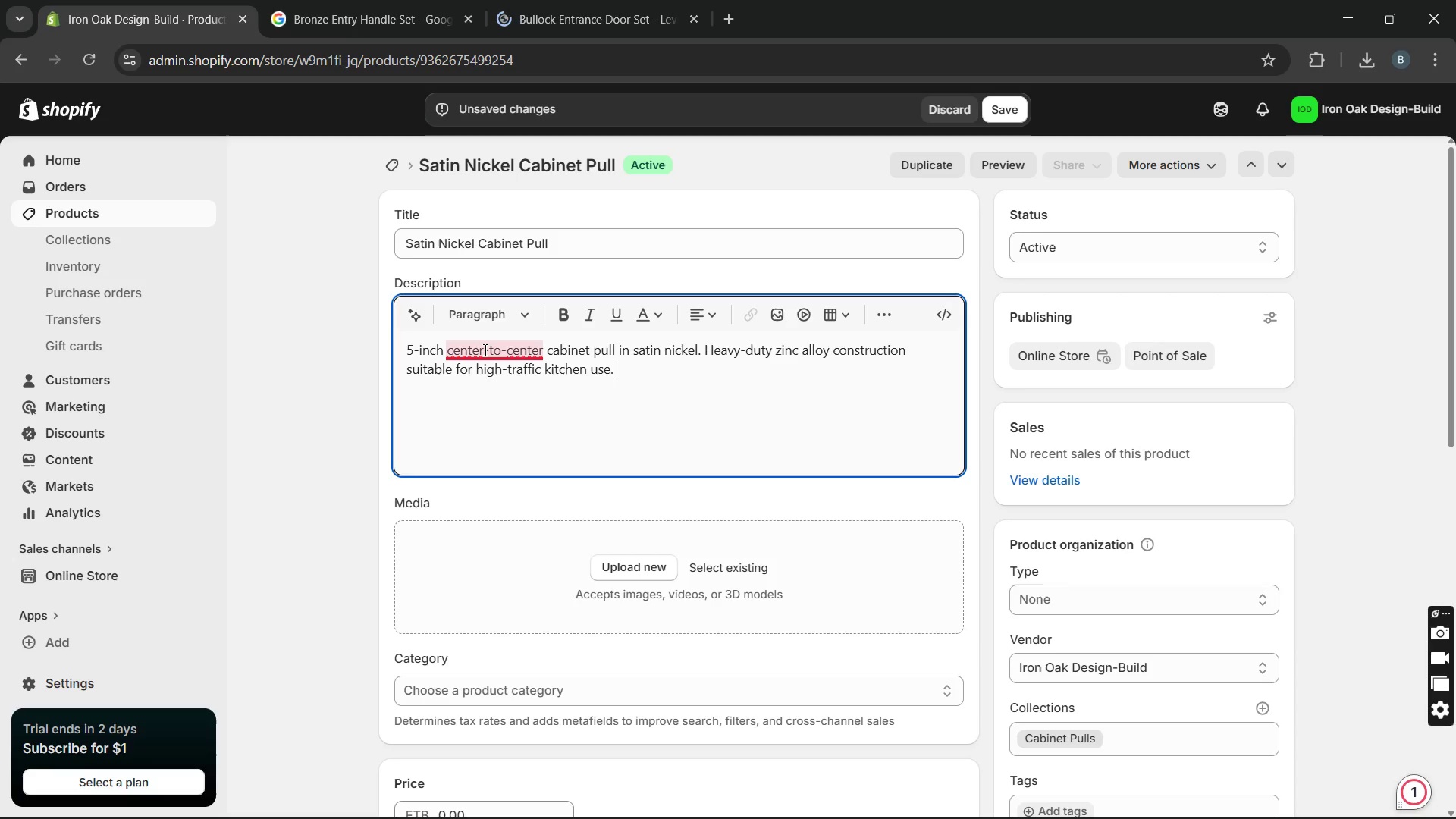 
left_click([495, 394])
 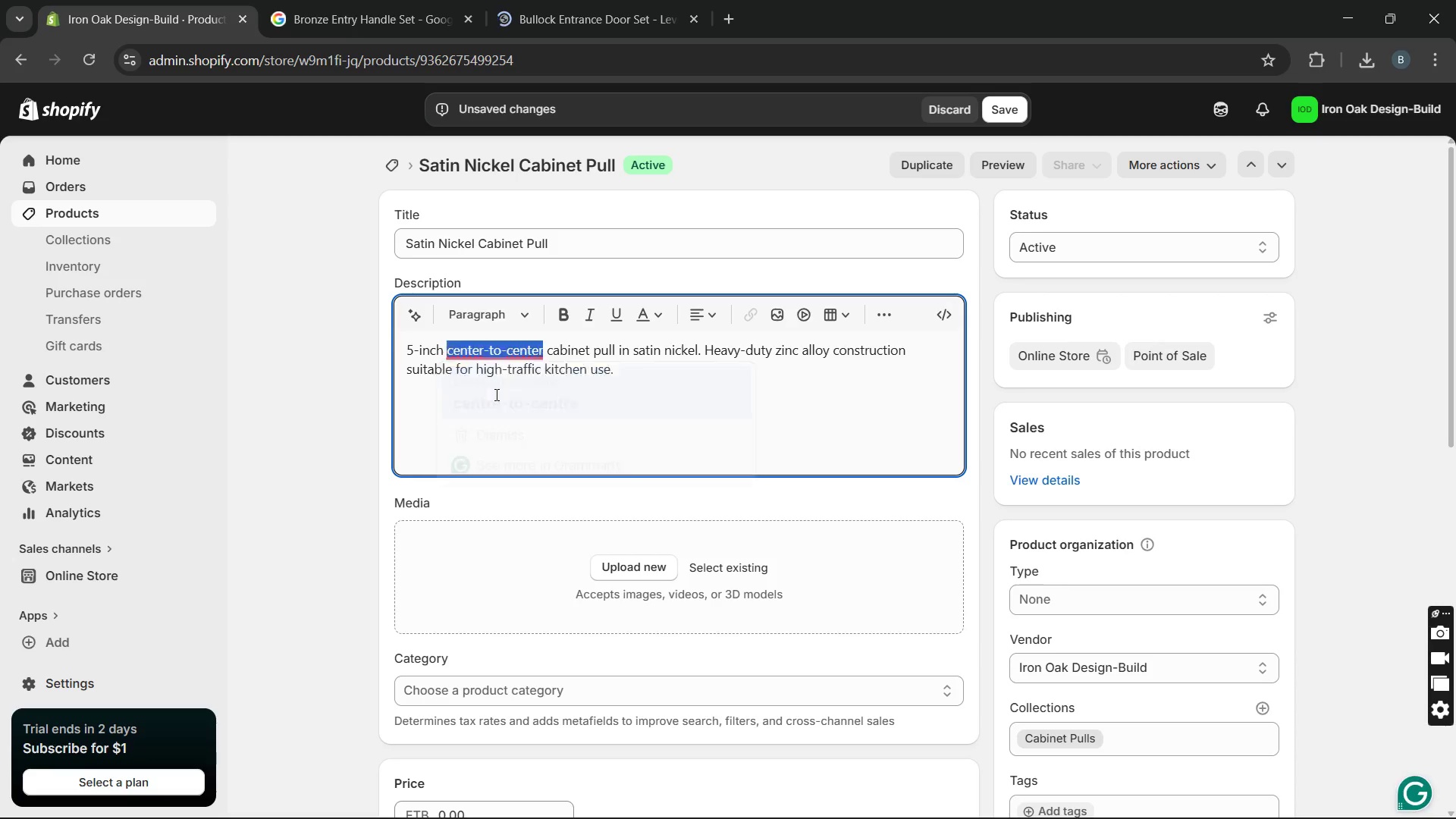 
key(Unknown)
 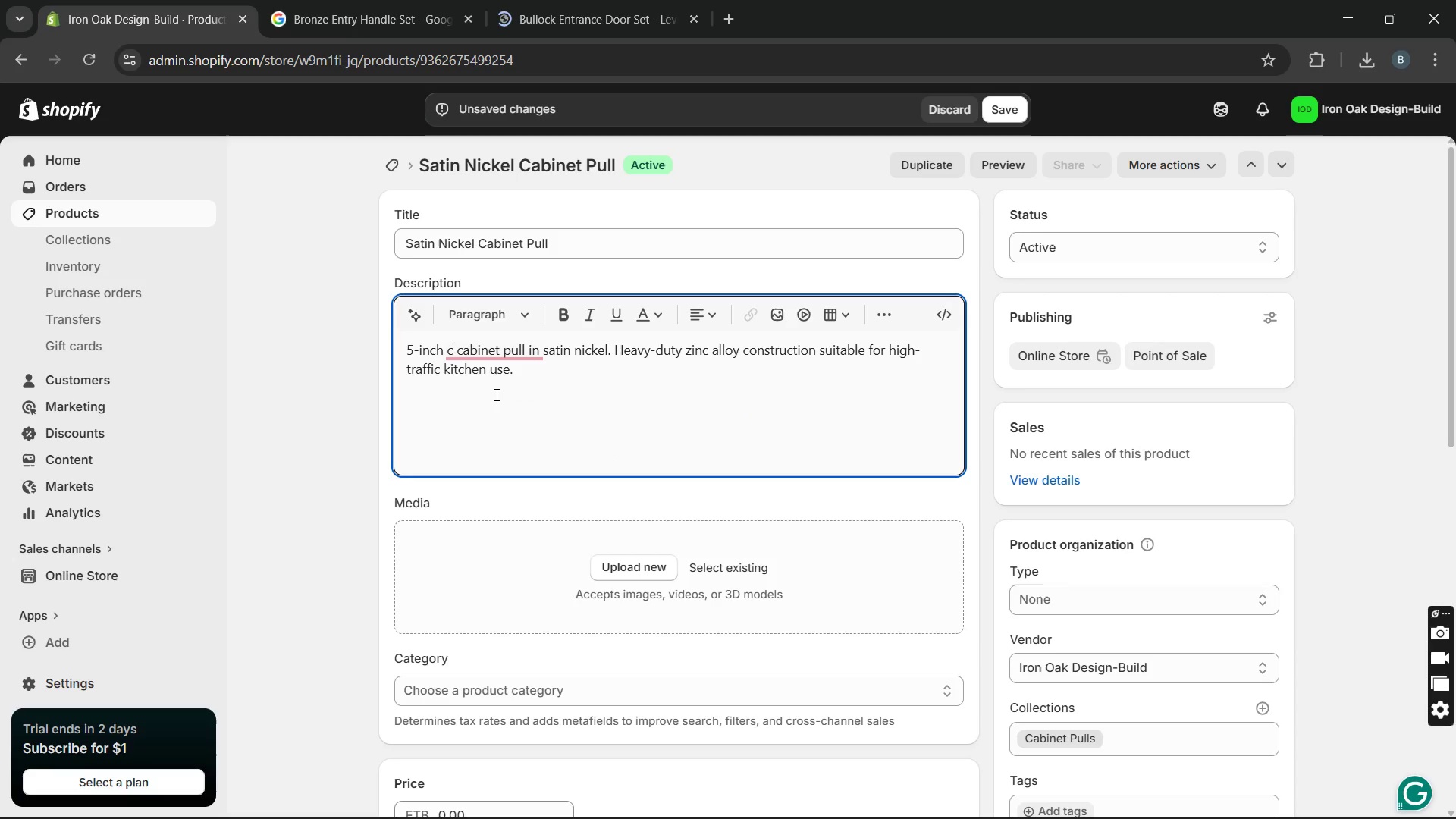 
key(Unknown)
 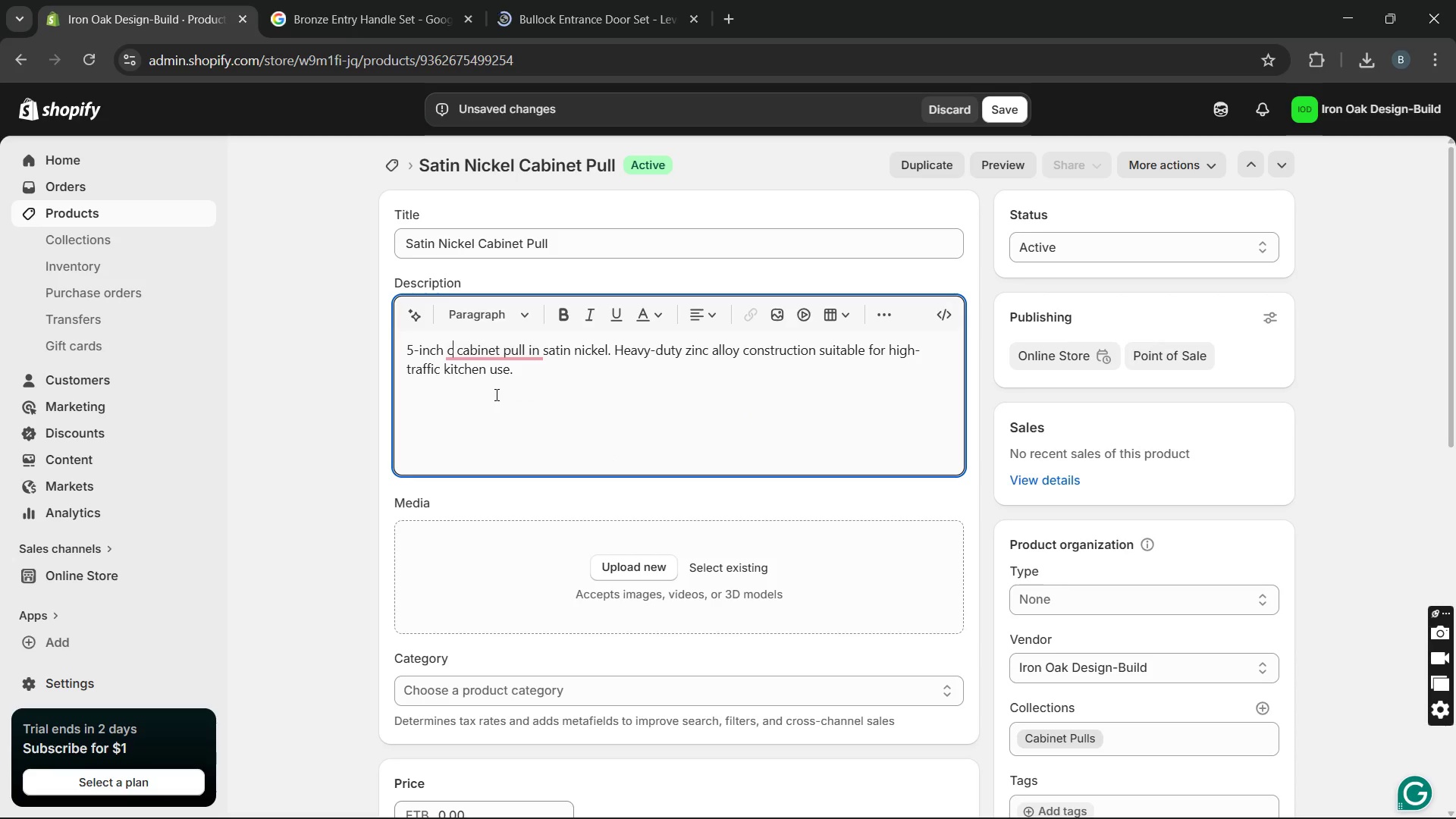 
key(Unknown)
 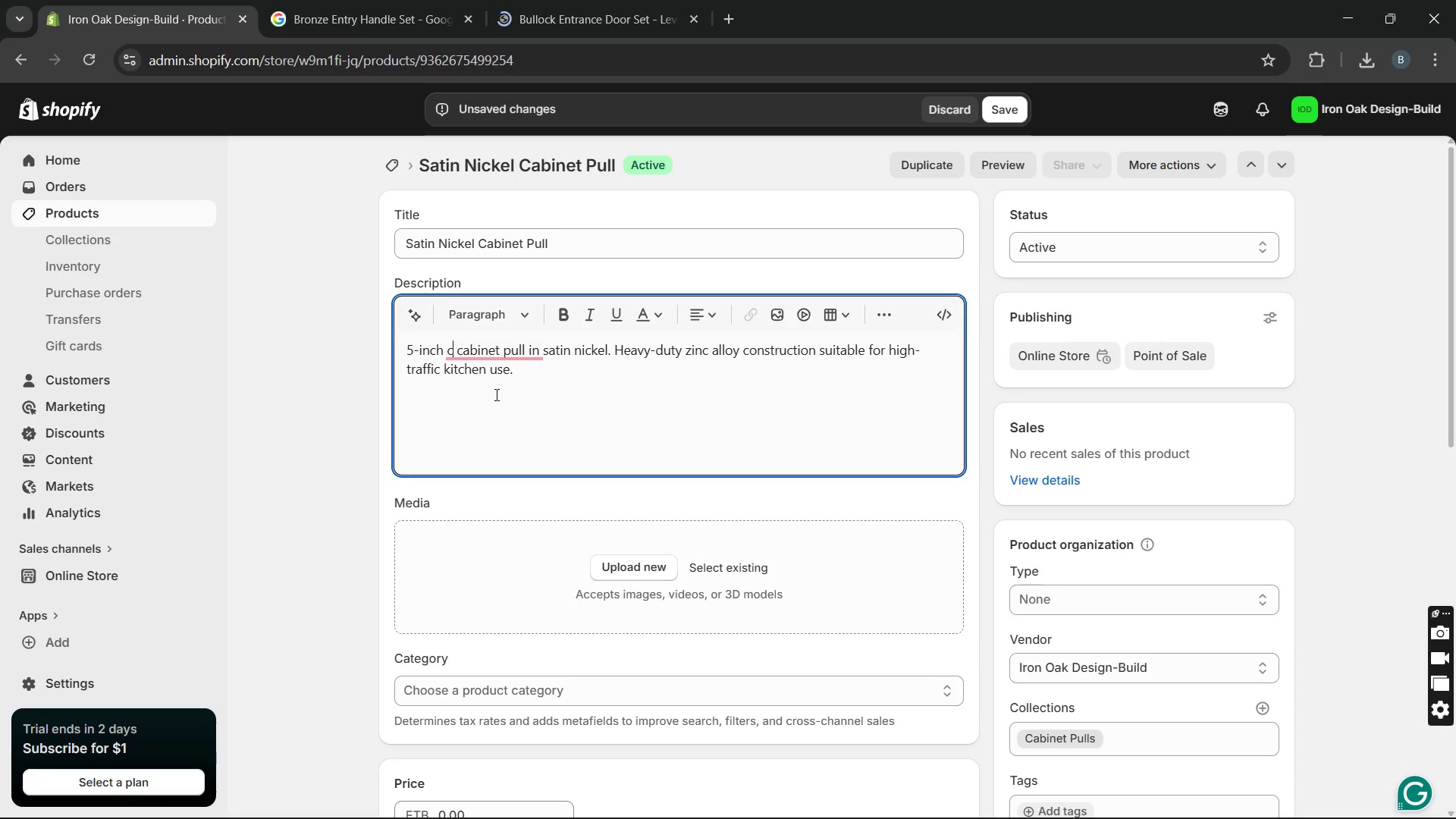 
key(Unknown)
 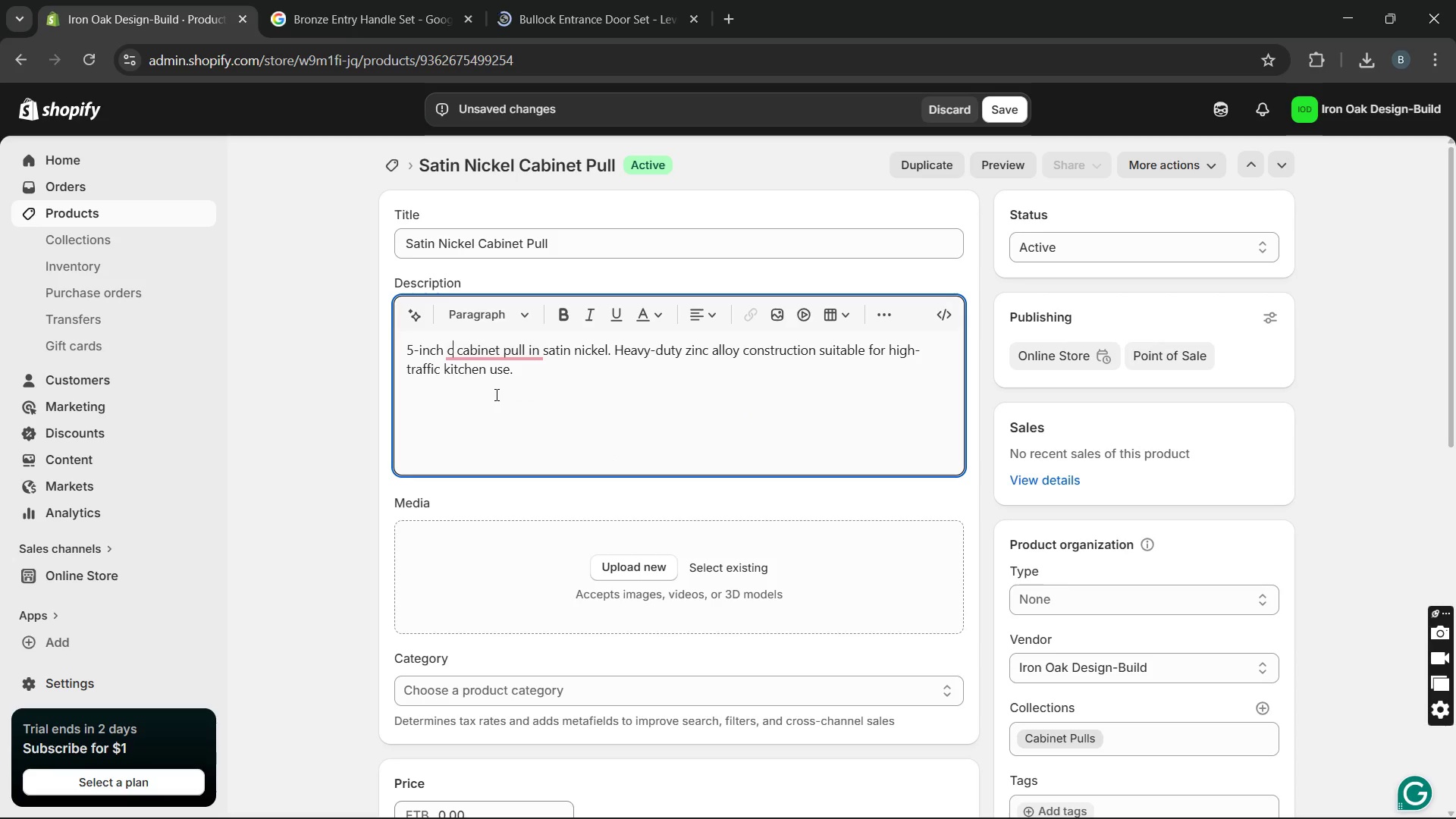 
key(Unknown)
 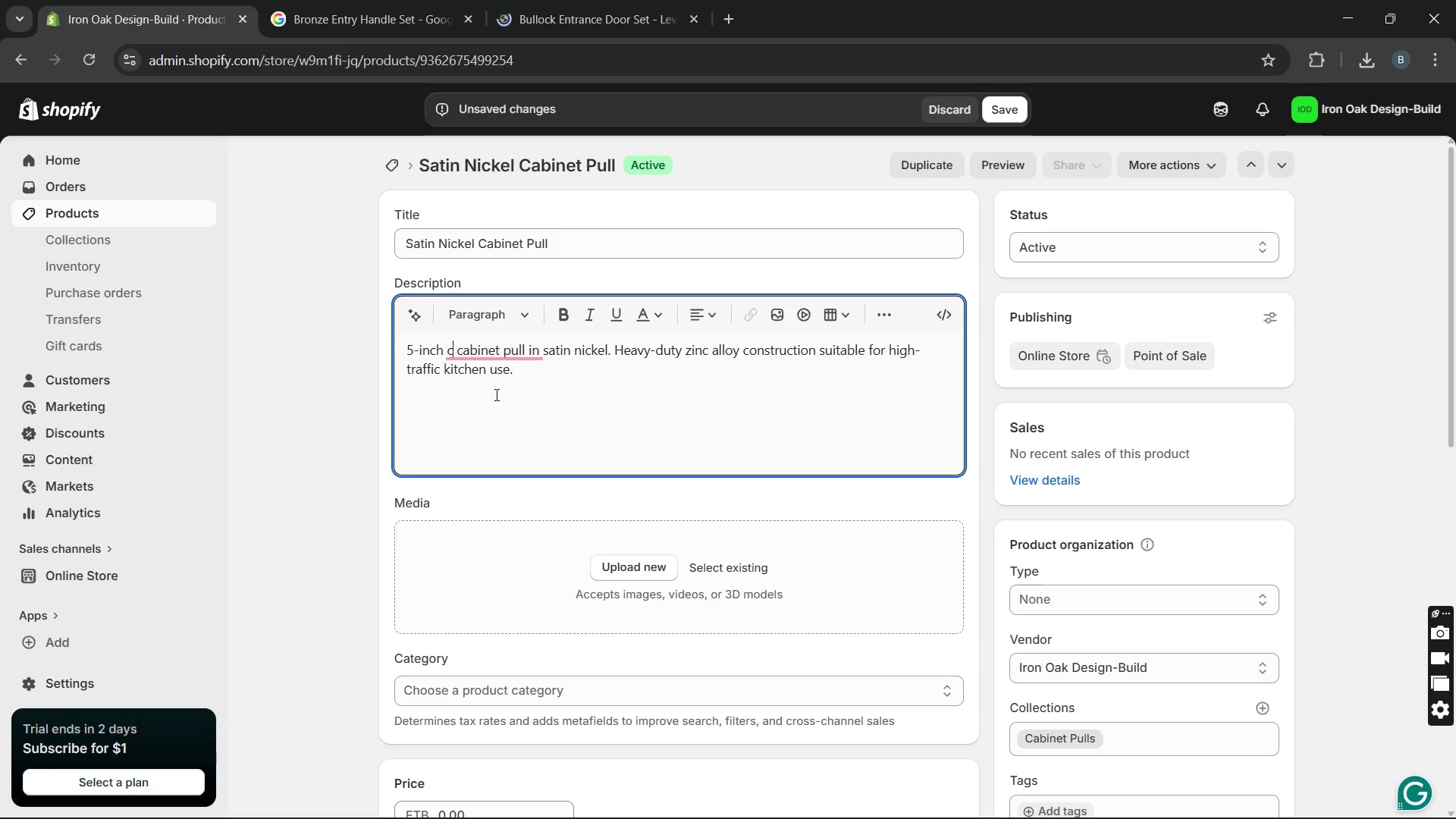 
key(Unknown)
 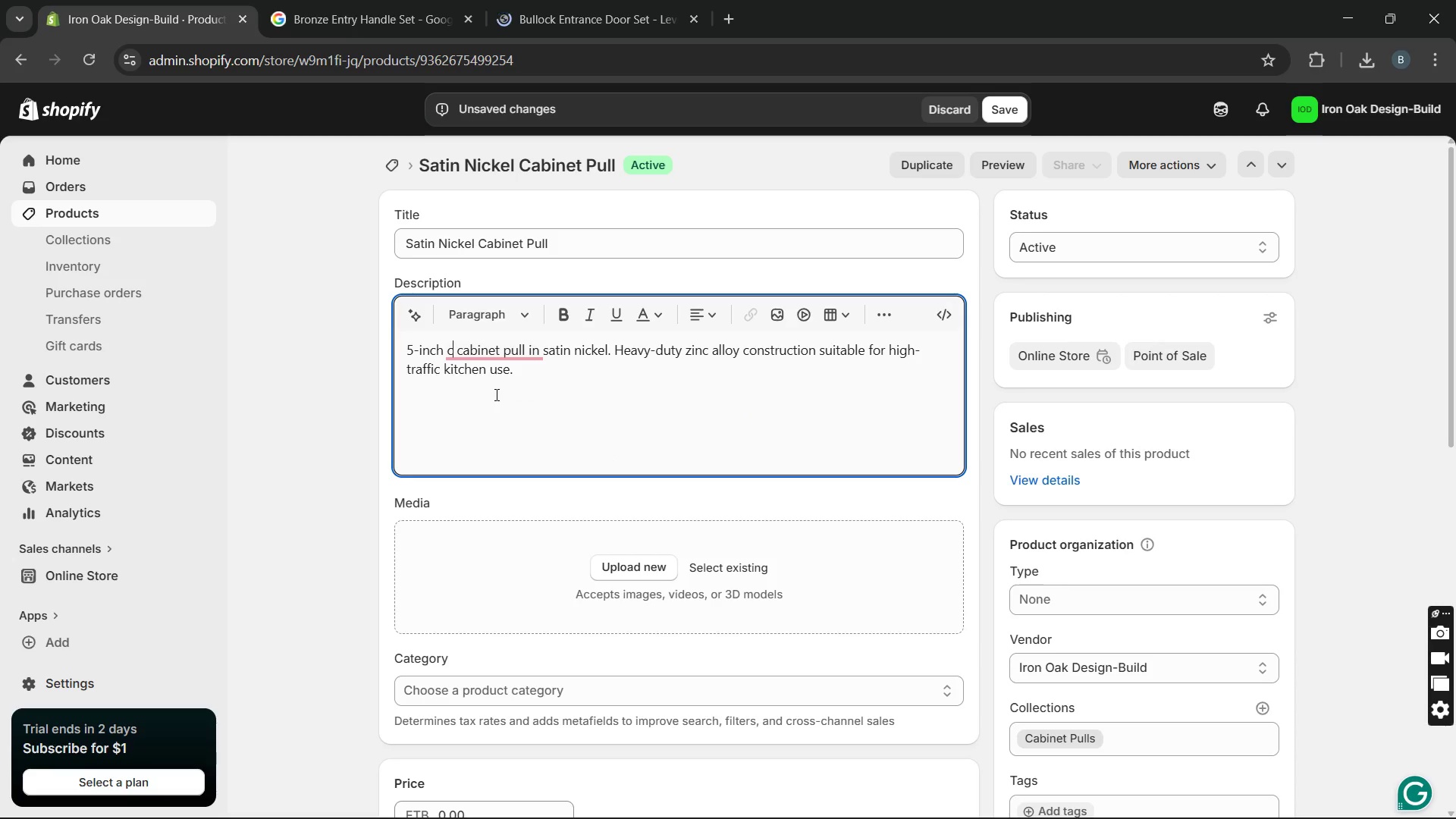 
key(Unknown)
 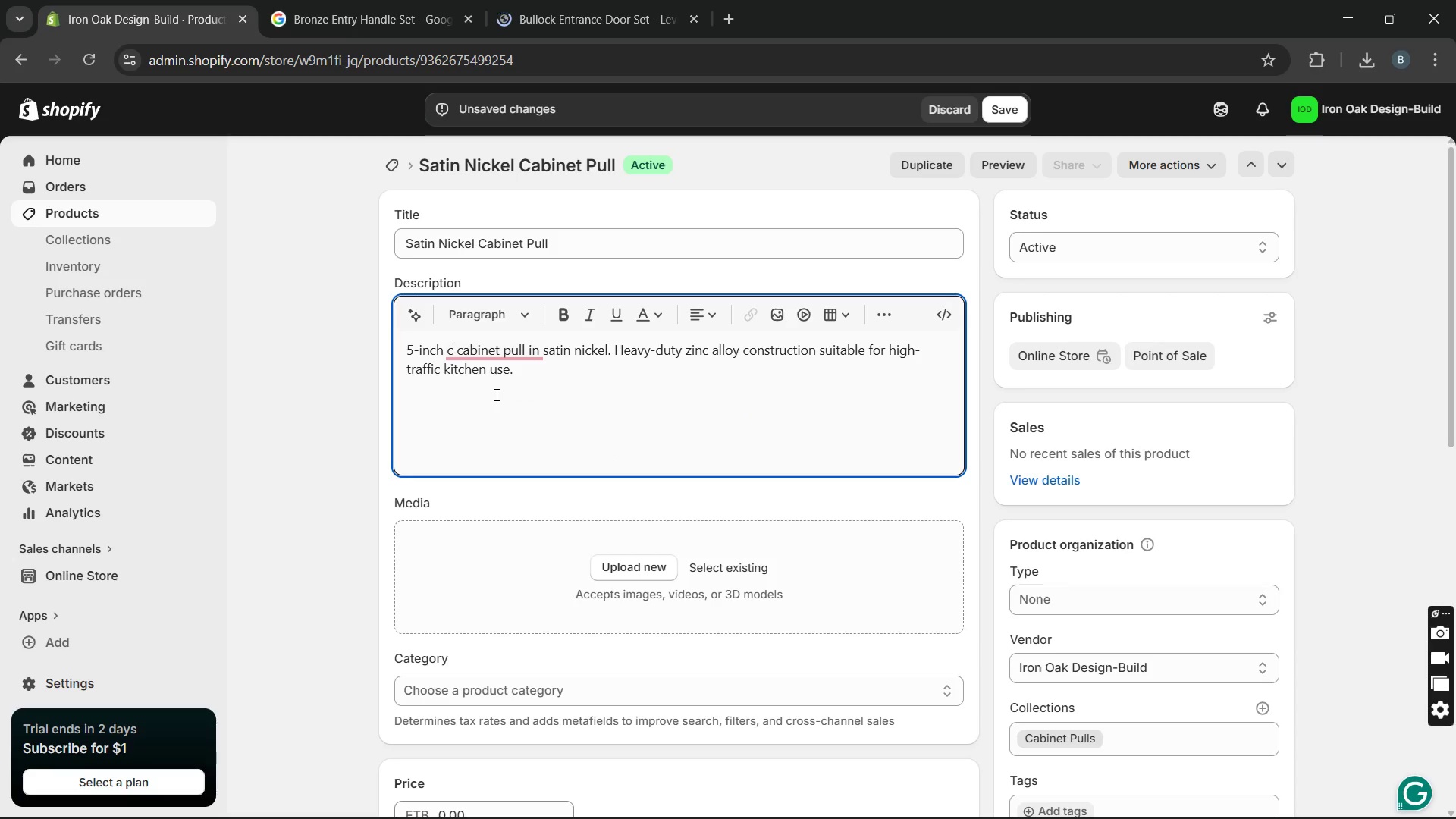 
key(Unknown)
 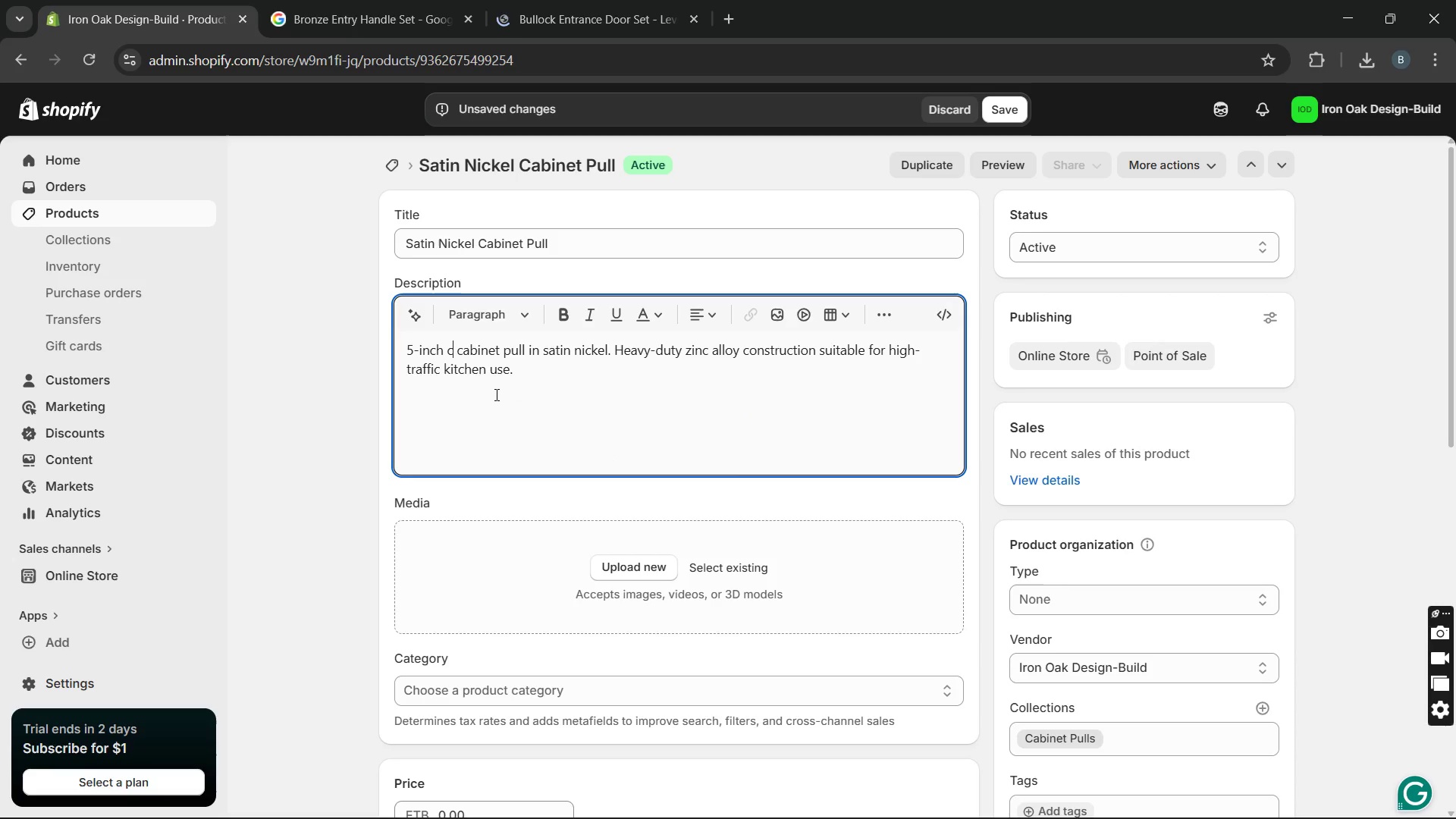 
key(Unknown)
 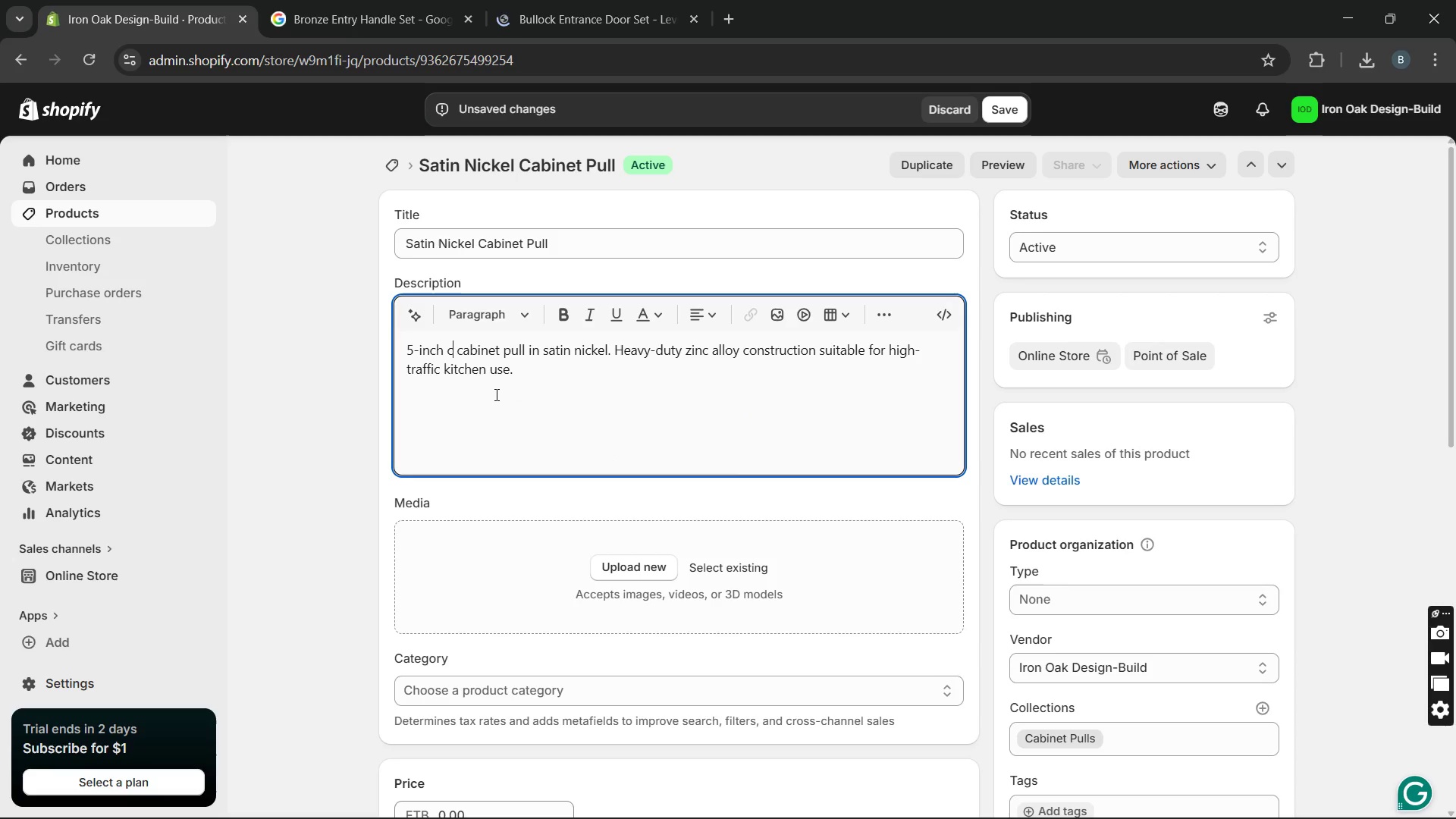 
key(Unknown)
 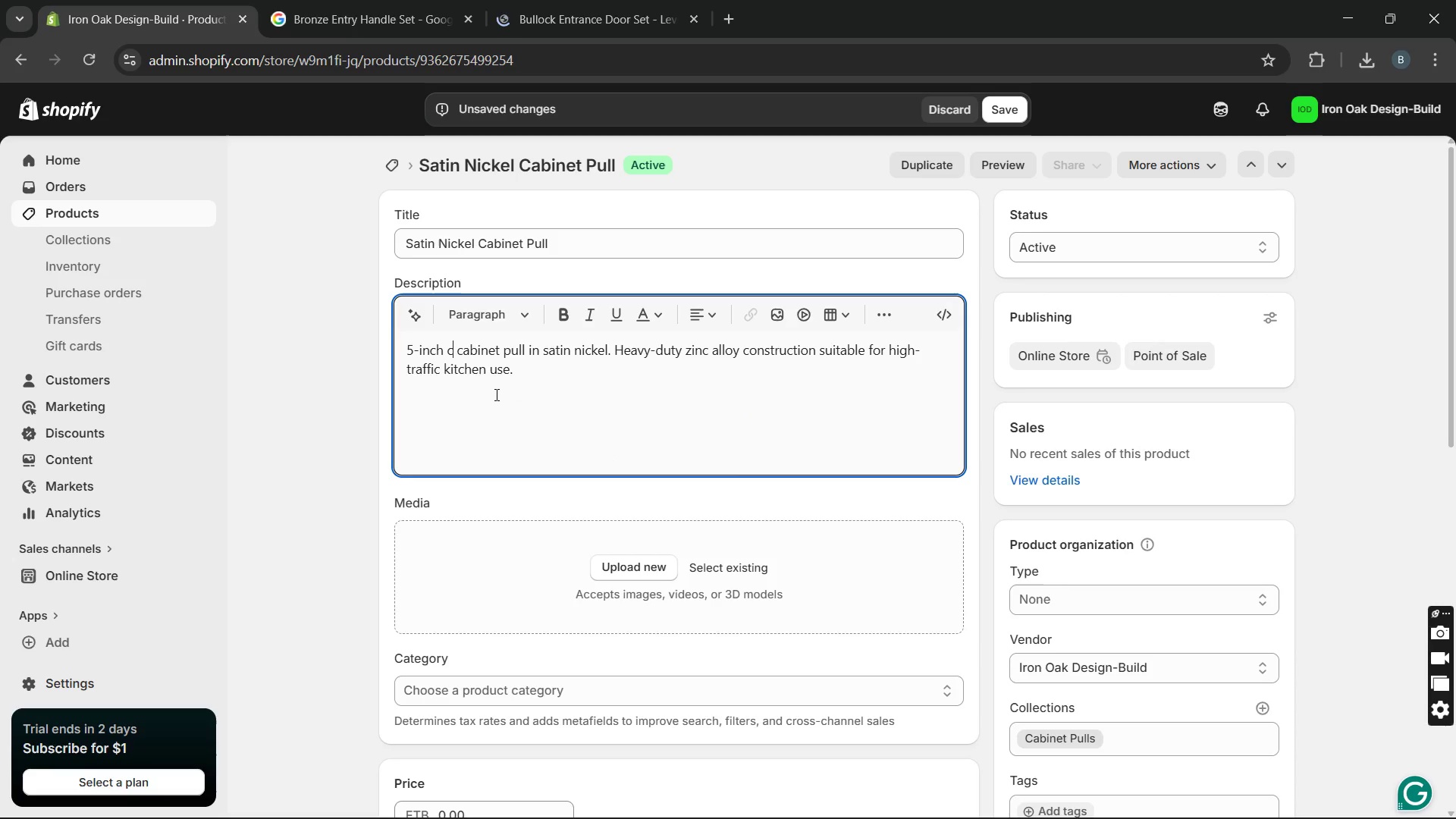 
key(Unknown)
 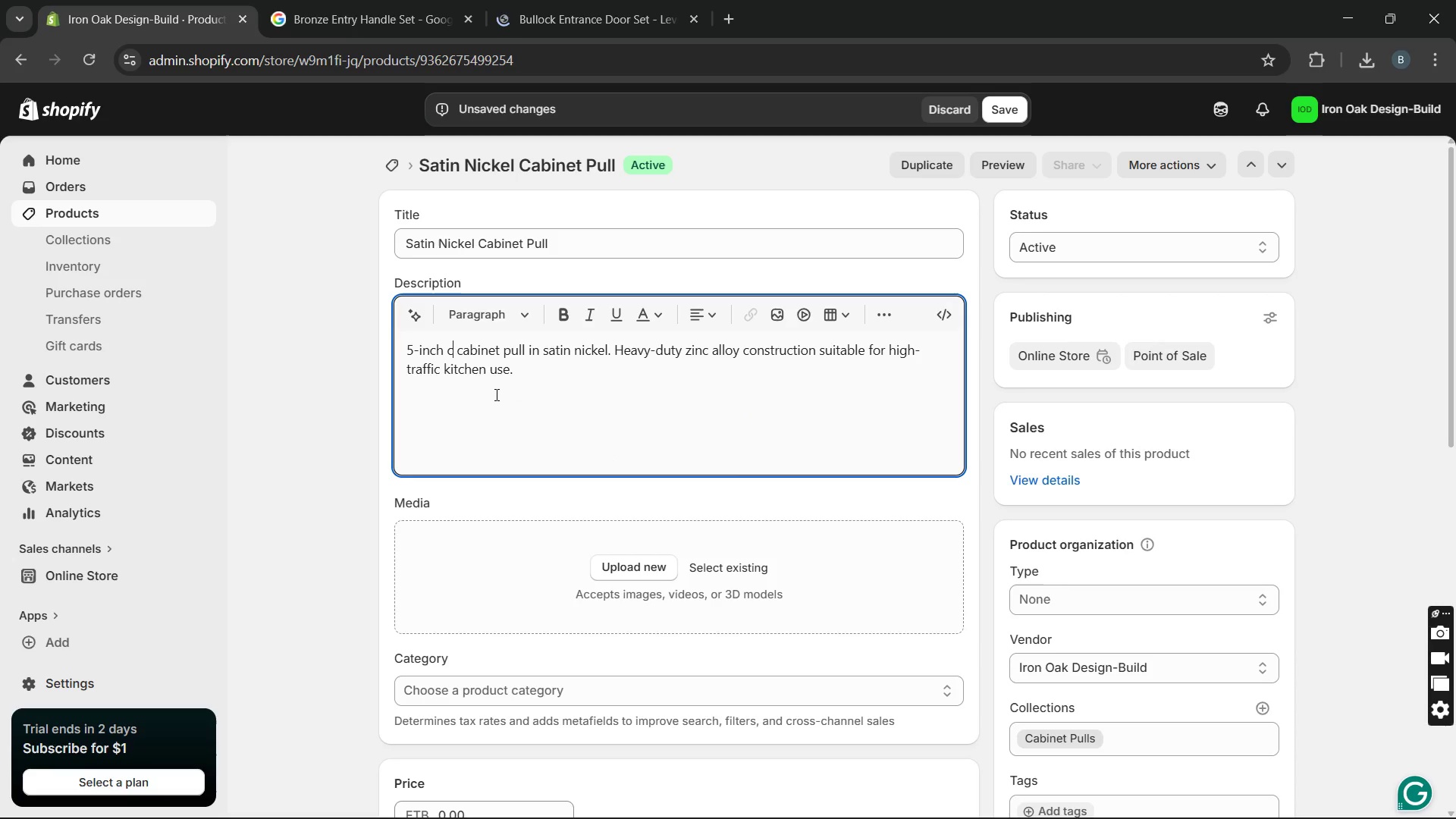 
key(Unknown)
 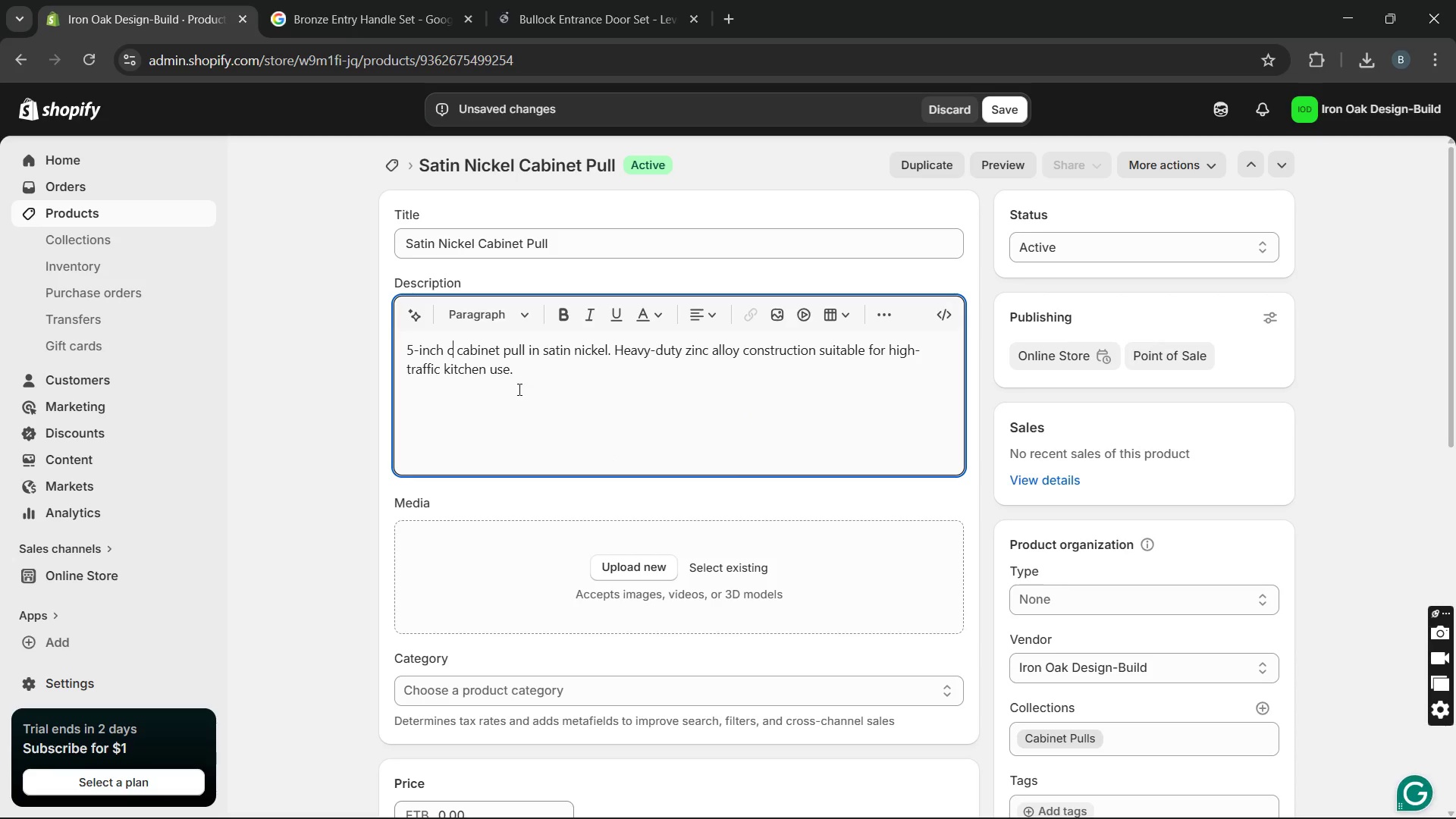 
key(Unknown)
 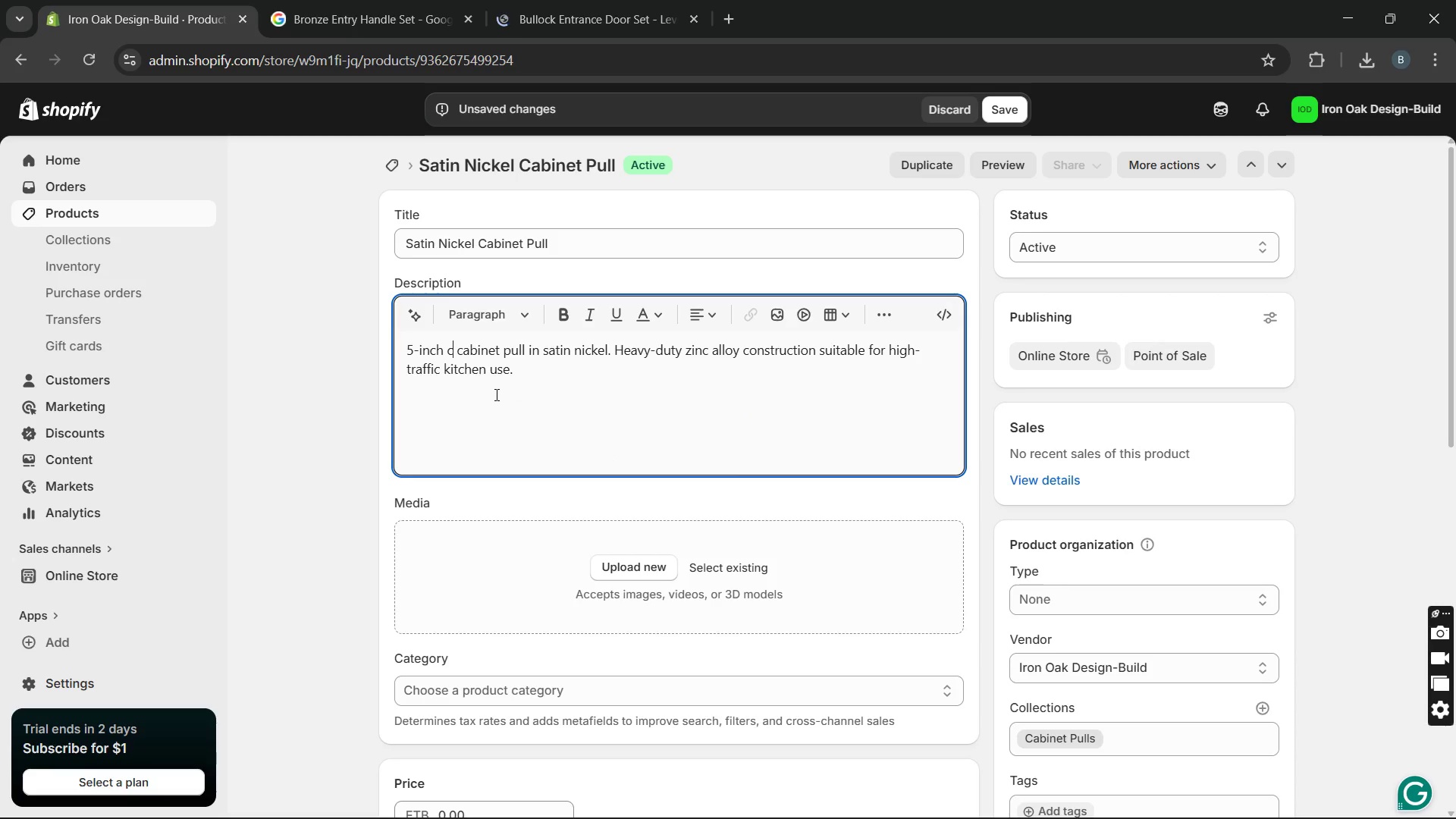 
key(Unknown)
 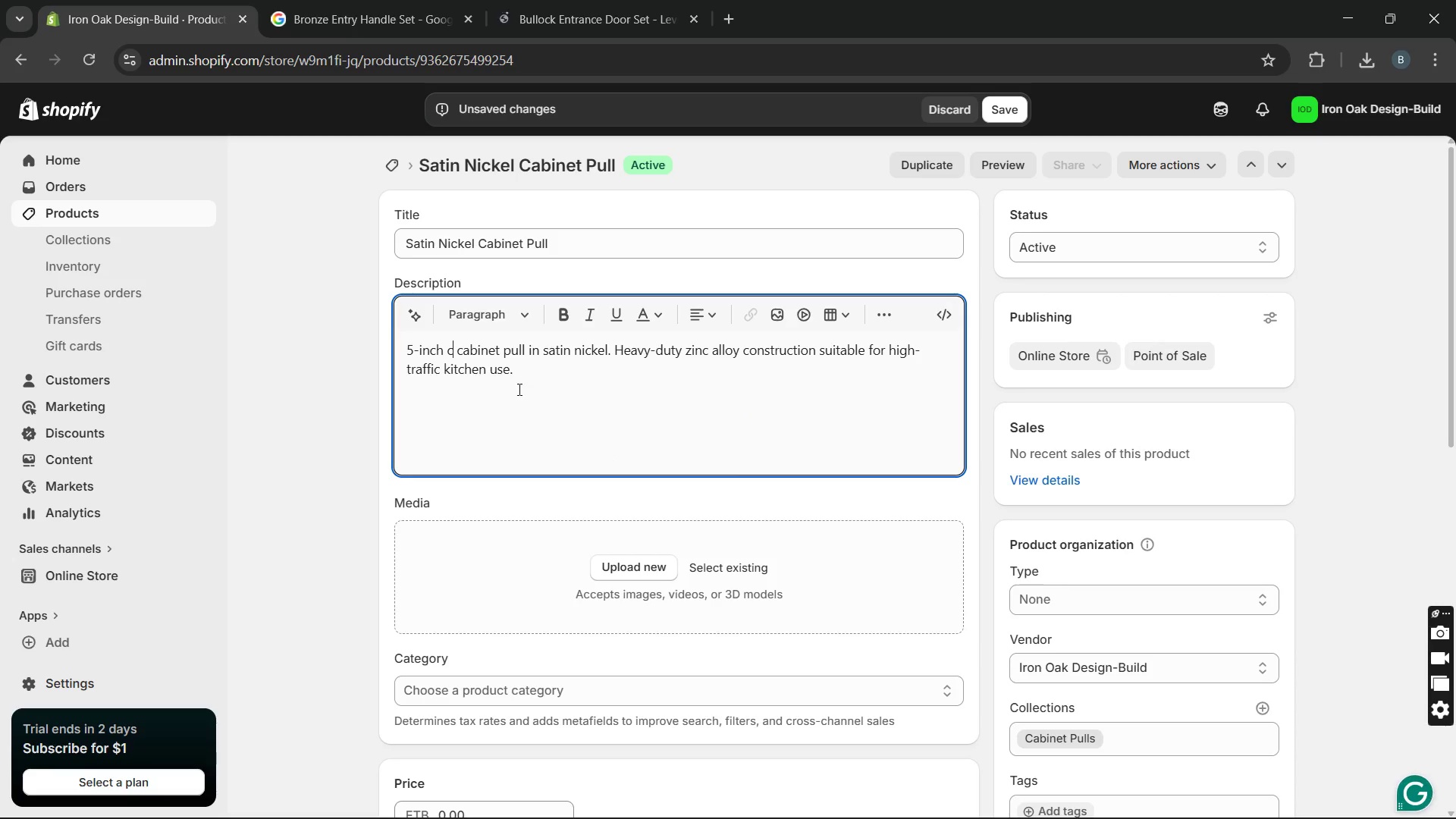 
key(Unknown)
 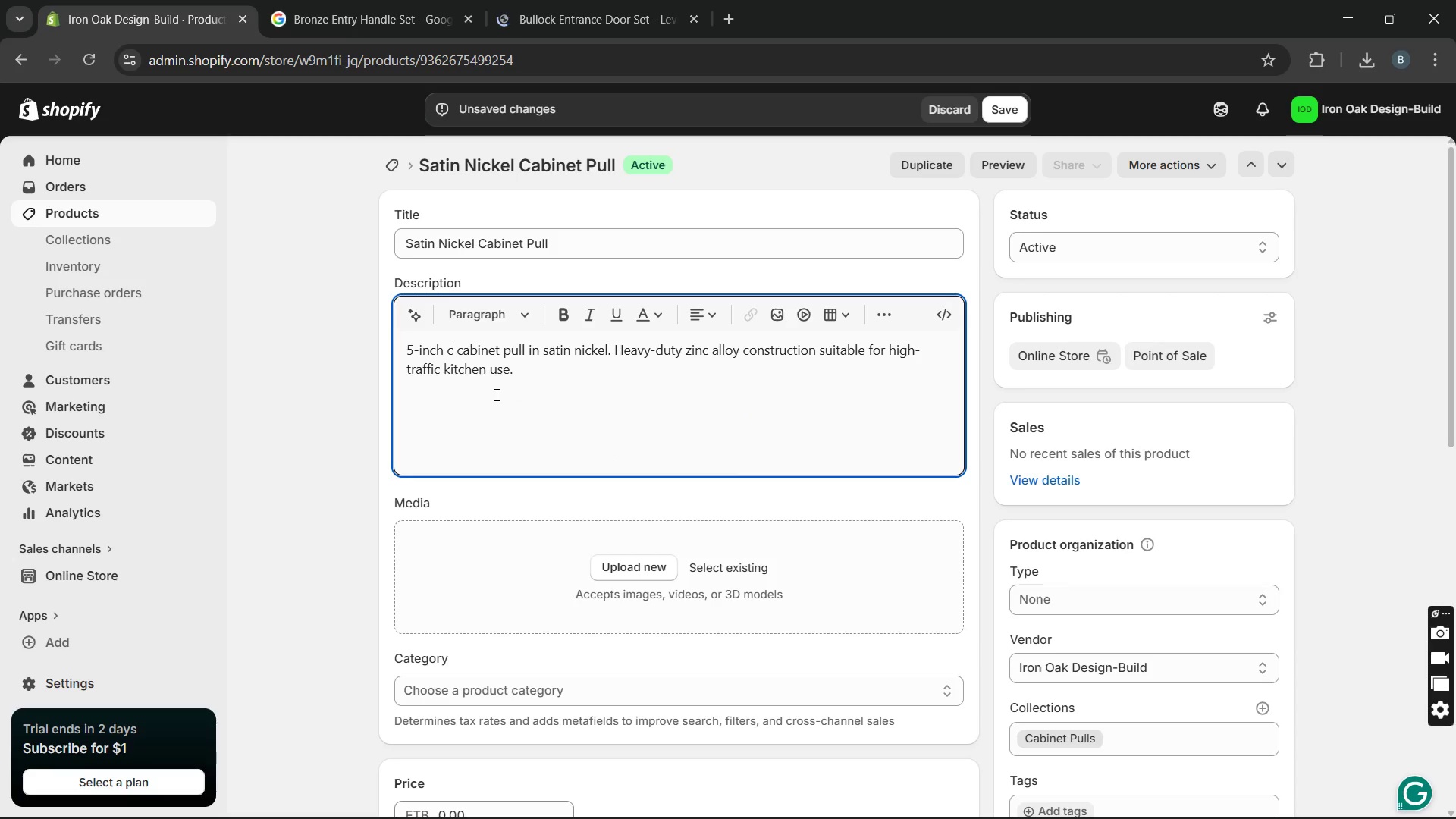 
left_click([630, 364])
 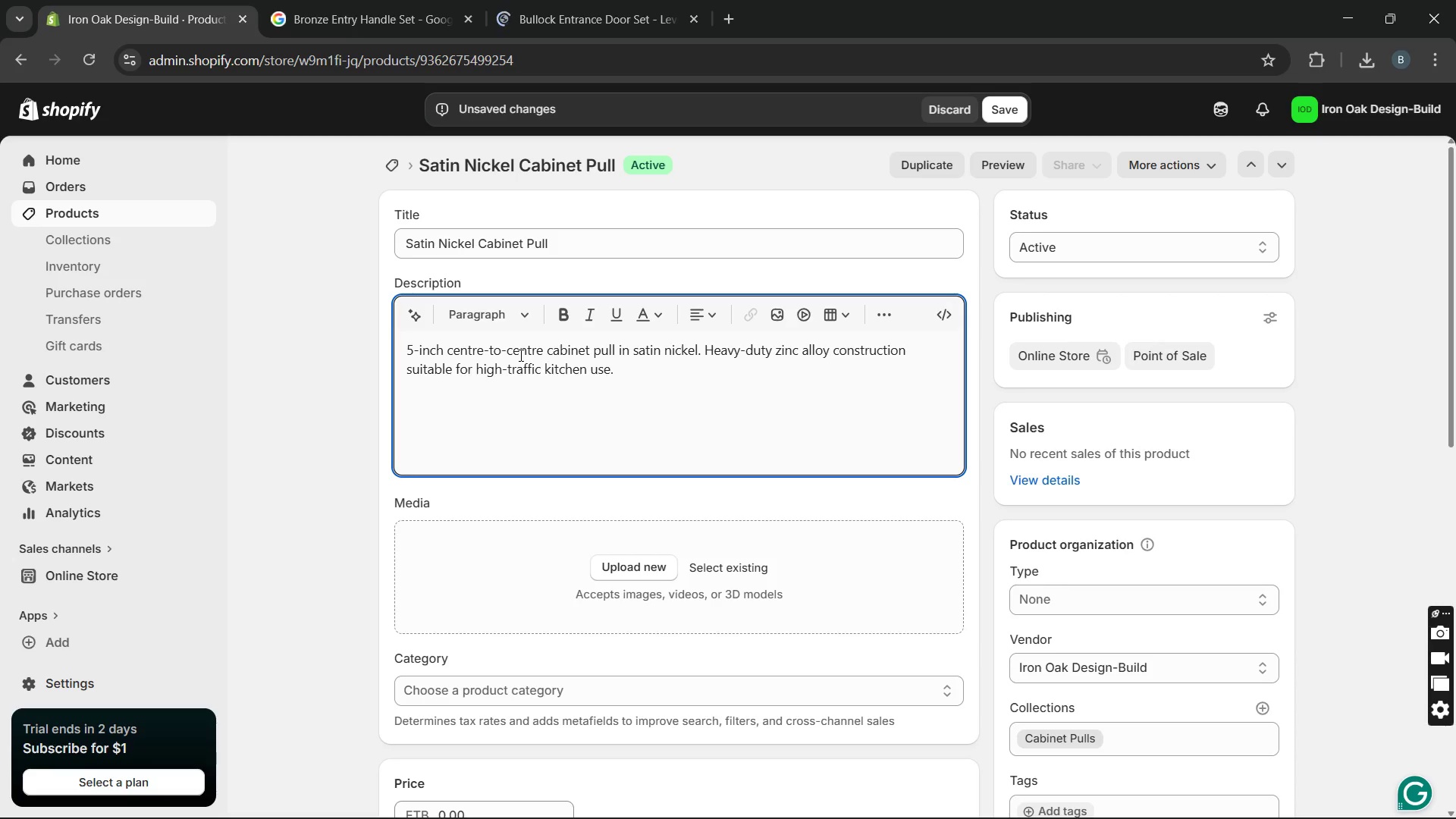 
wait(26.05)
 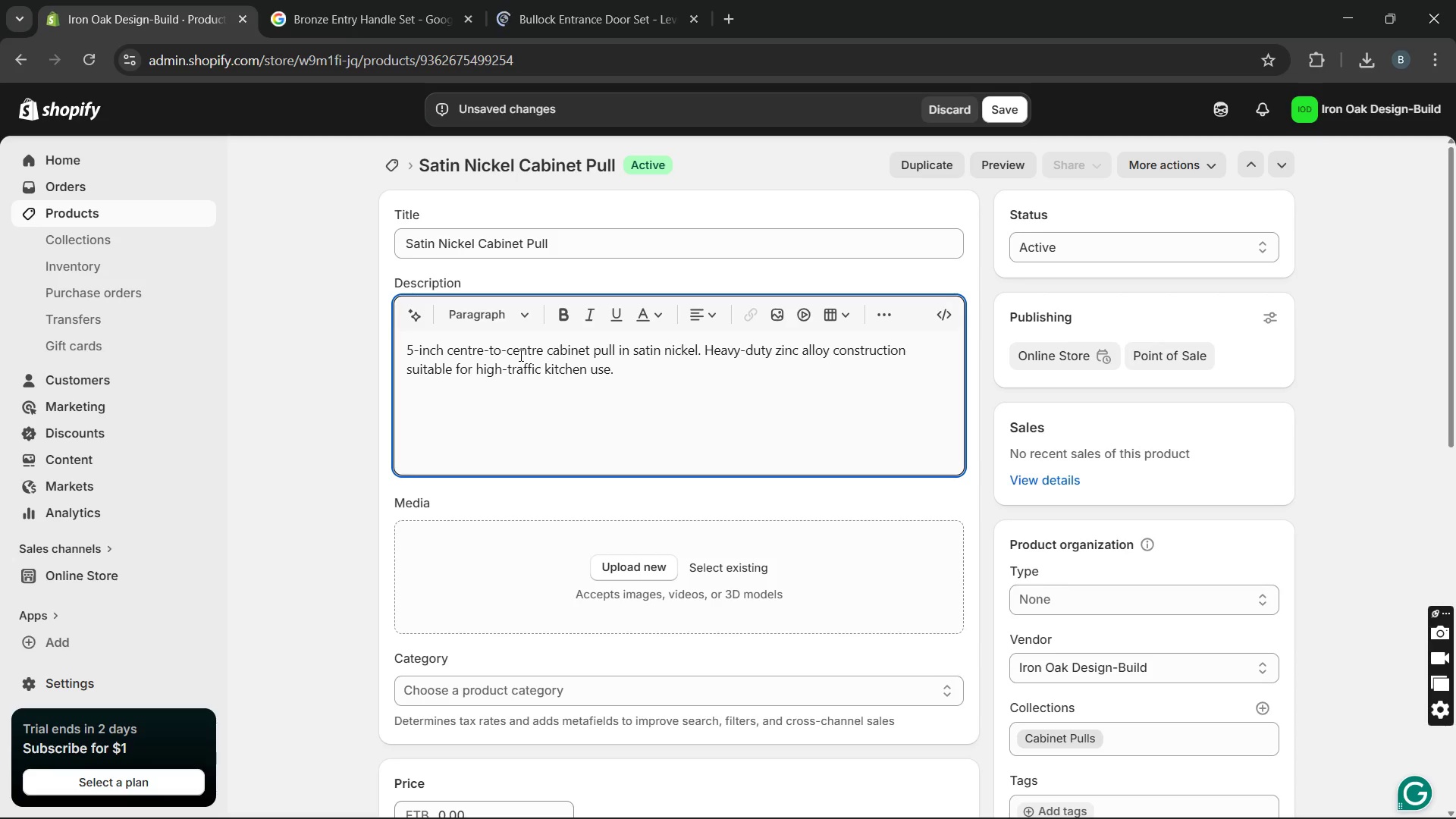 
type(Crafted with precisio )
key(Backspace)
type(, this )
 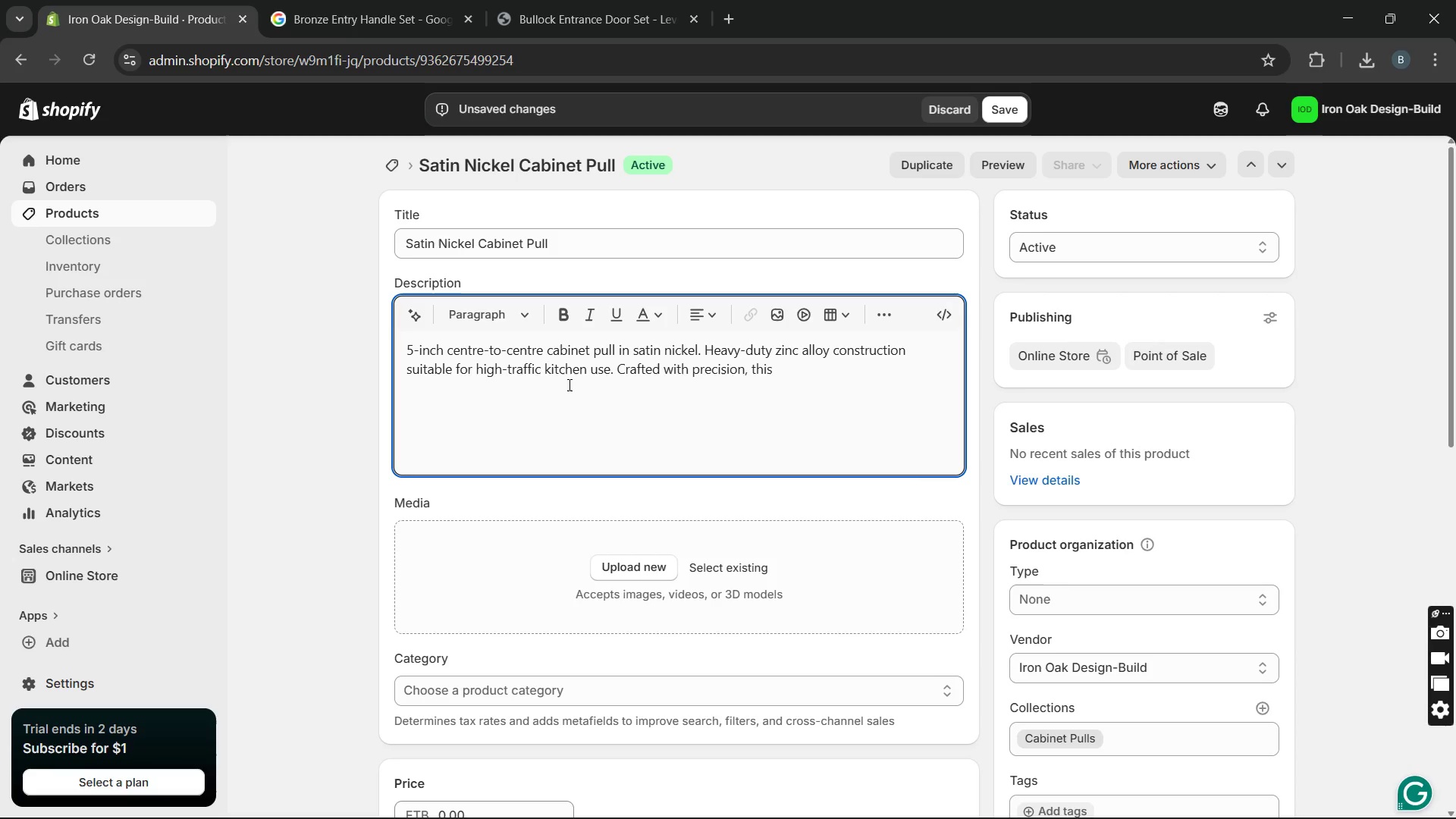 
hold_key(key=N, duration=0.31)
 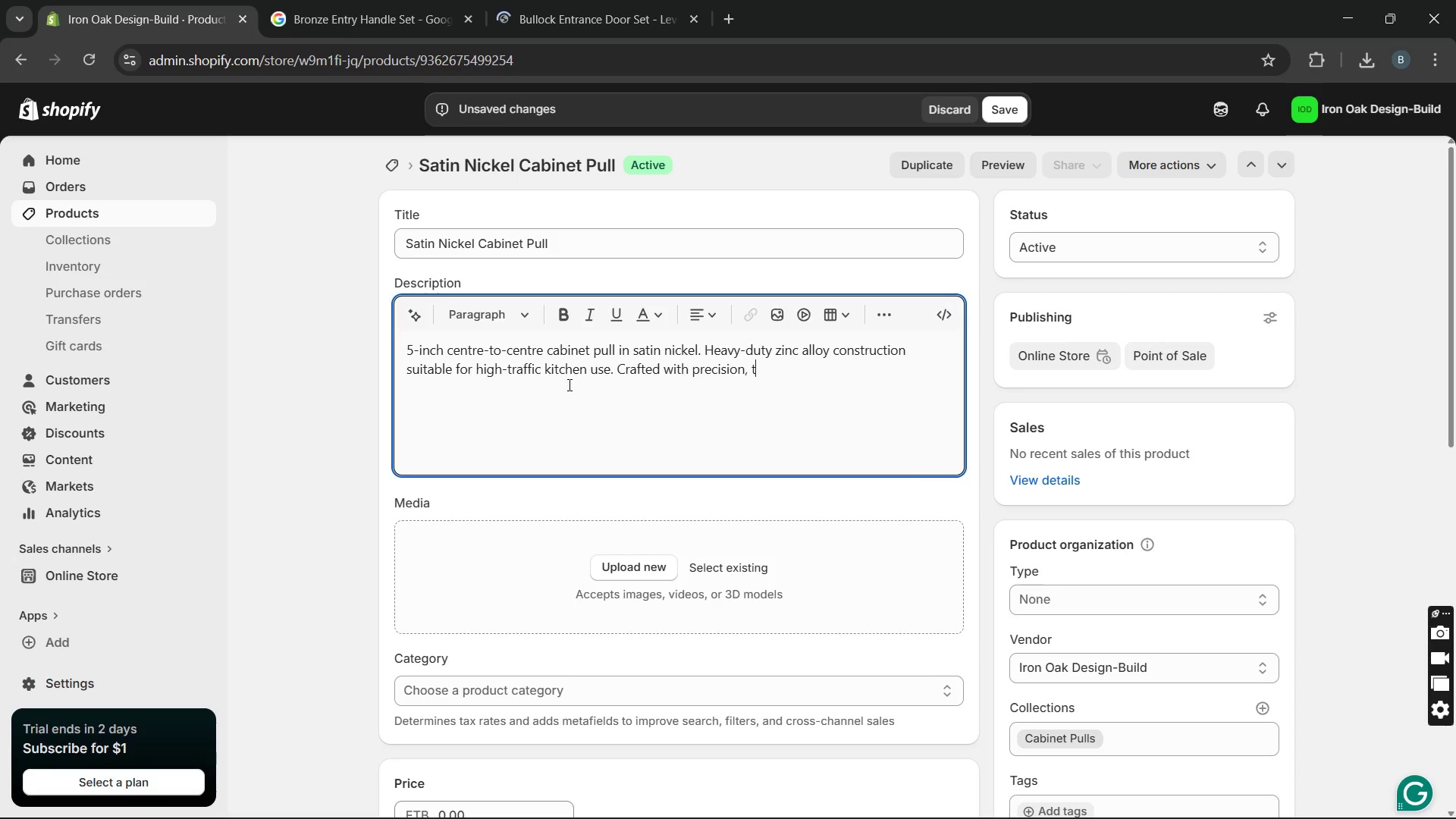 
type(hardwar)
 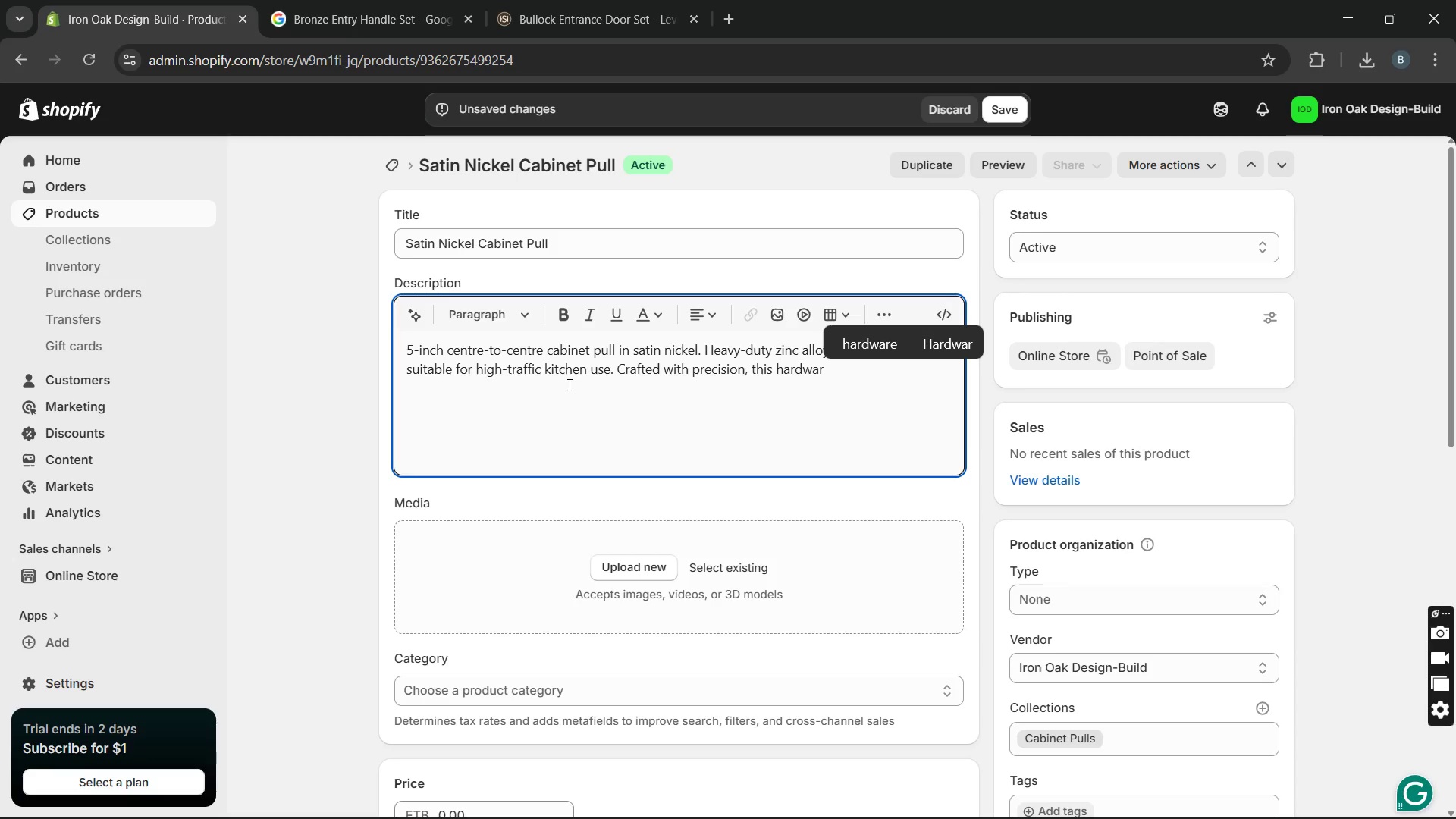 
key(Backspace)
type(re piece serves as )
 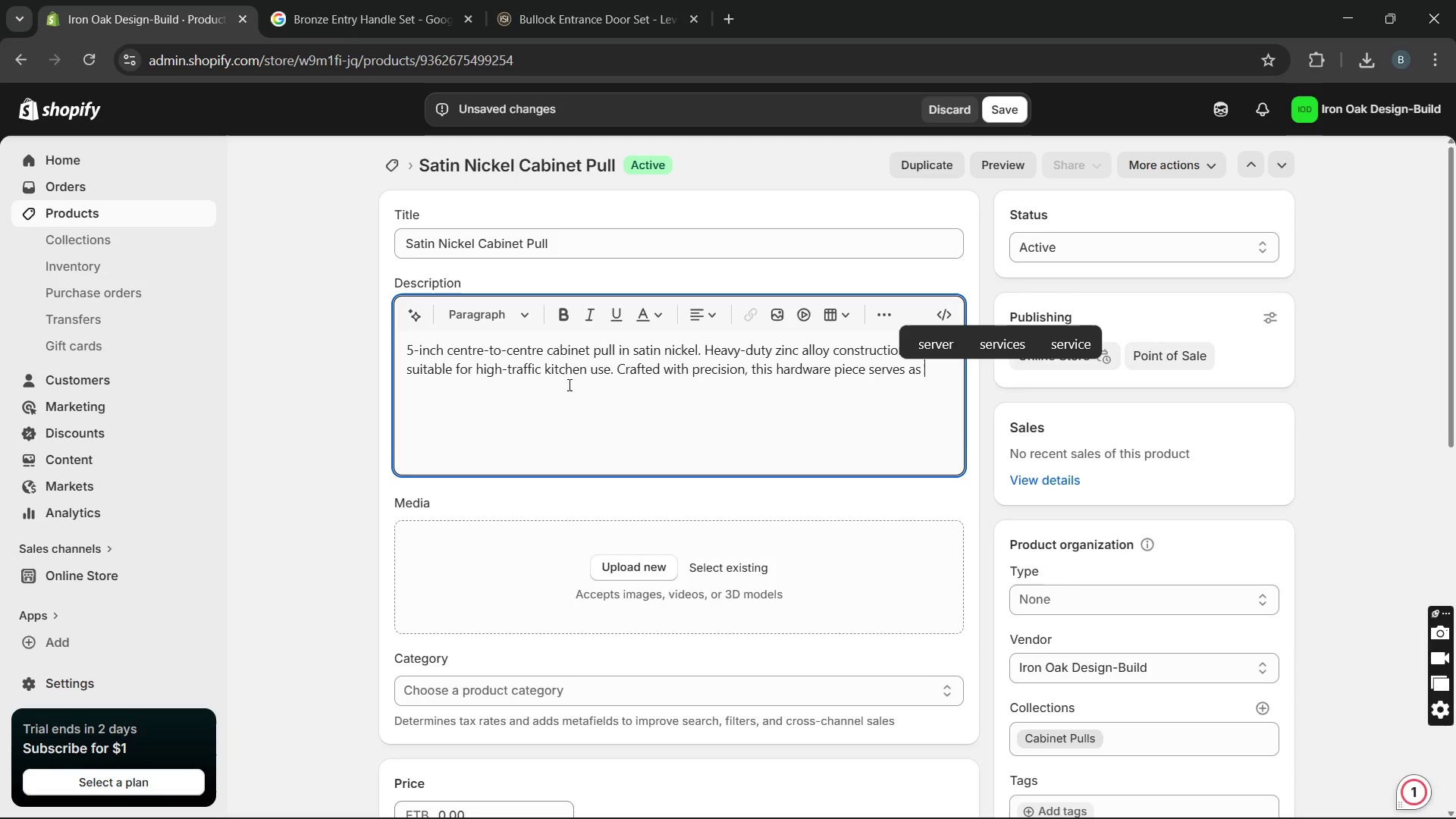 
wait(9.05)
 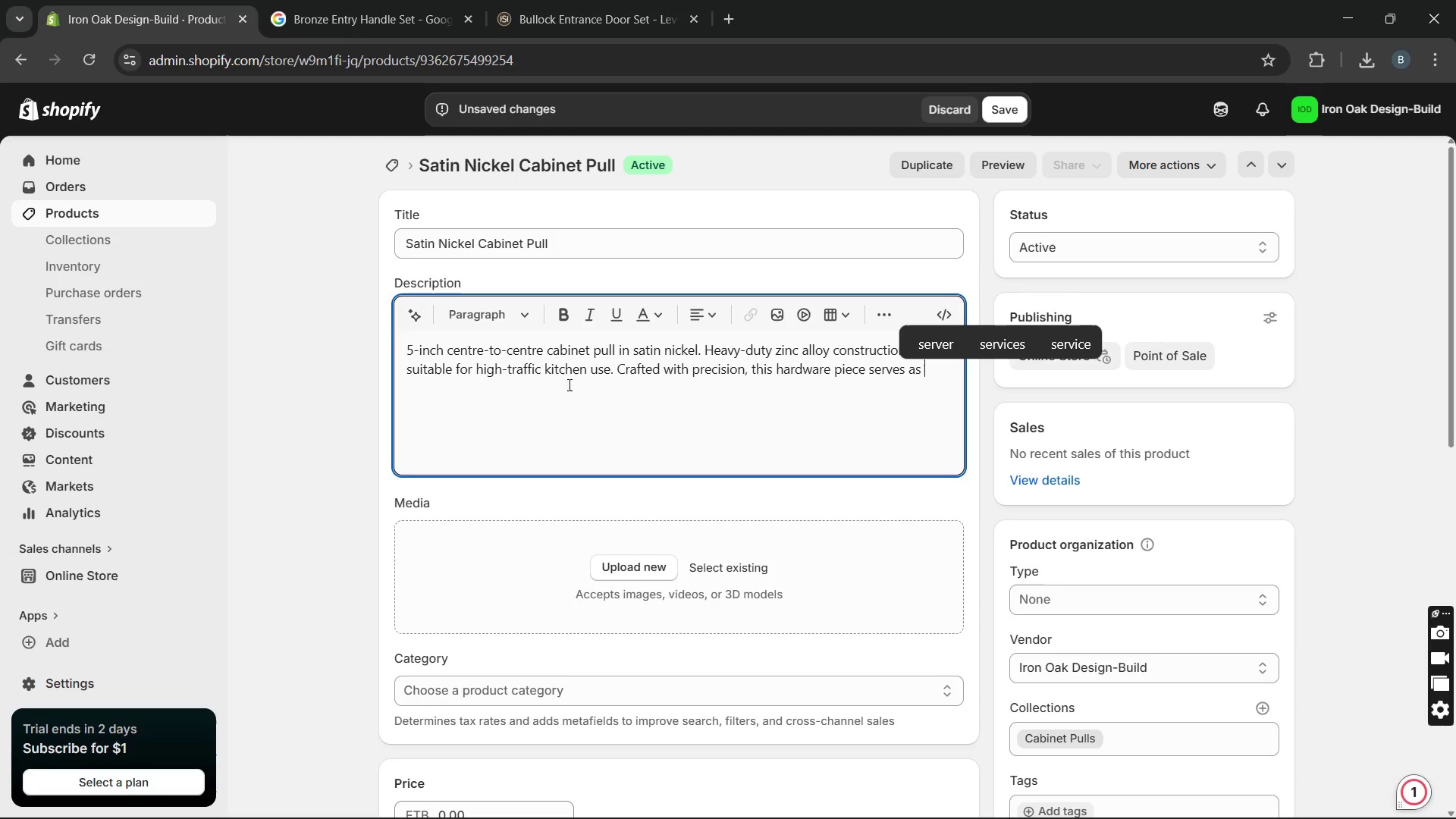 
type(sophisticated)
 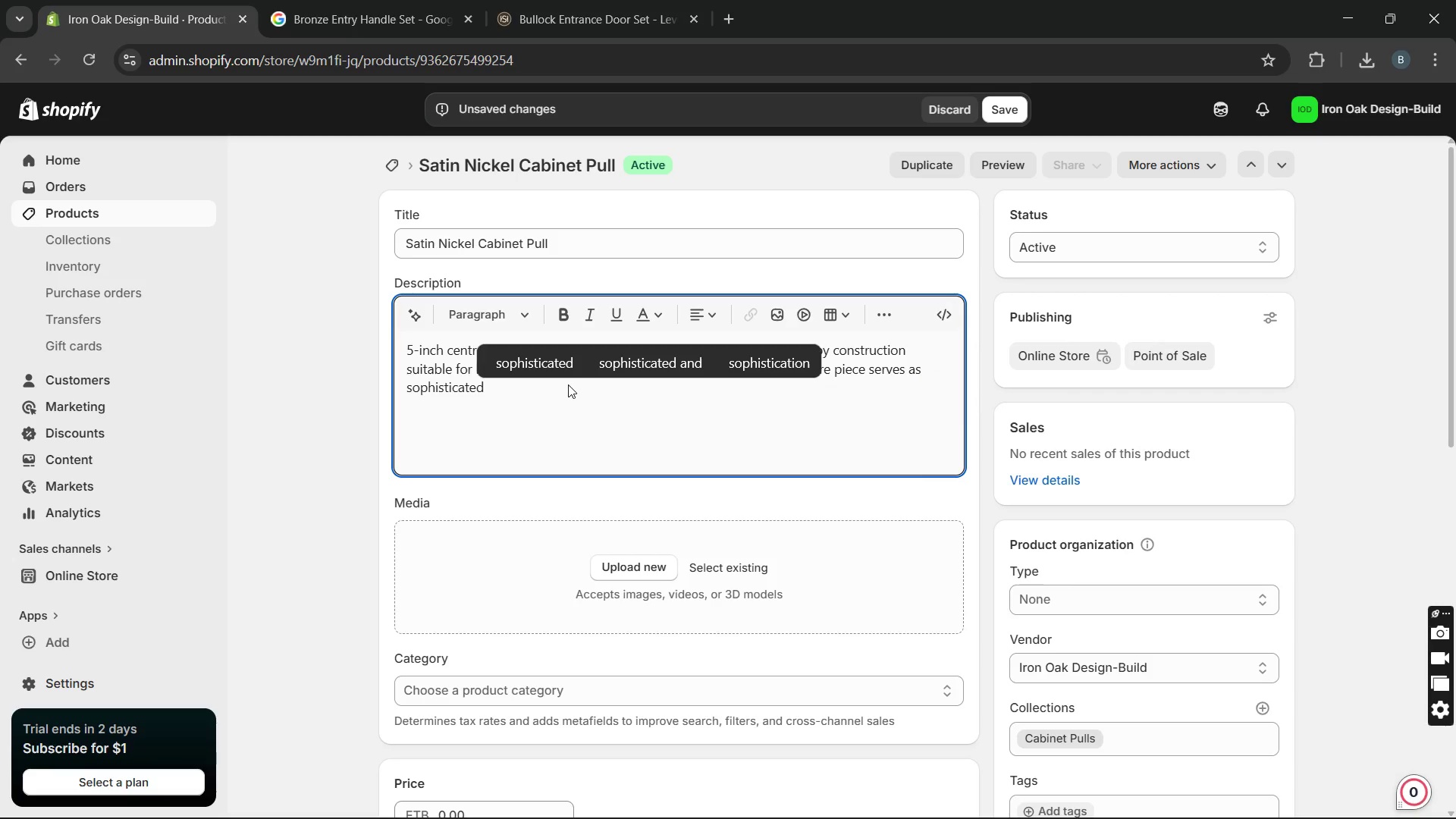 
type( accent )
 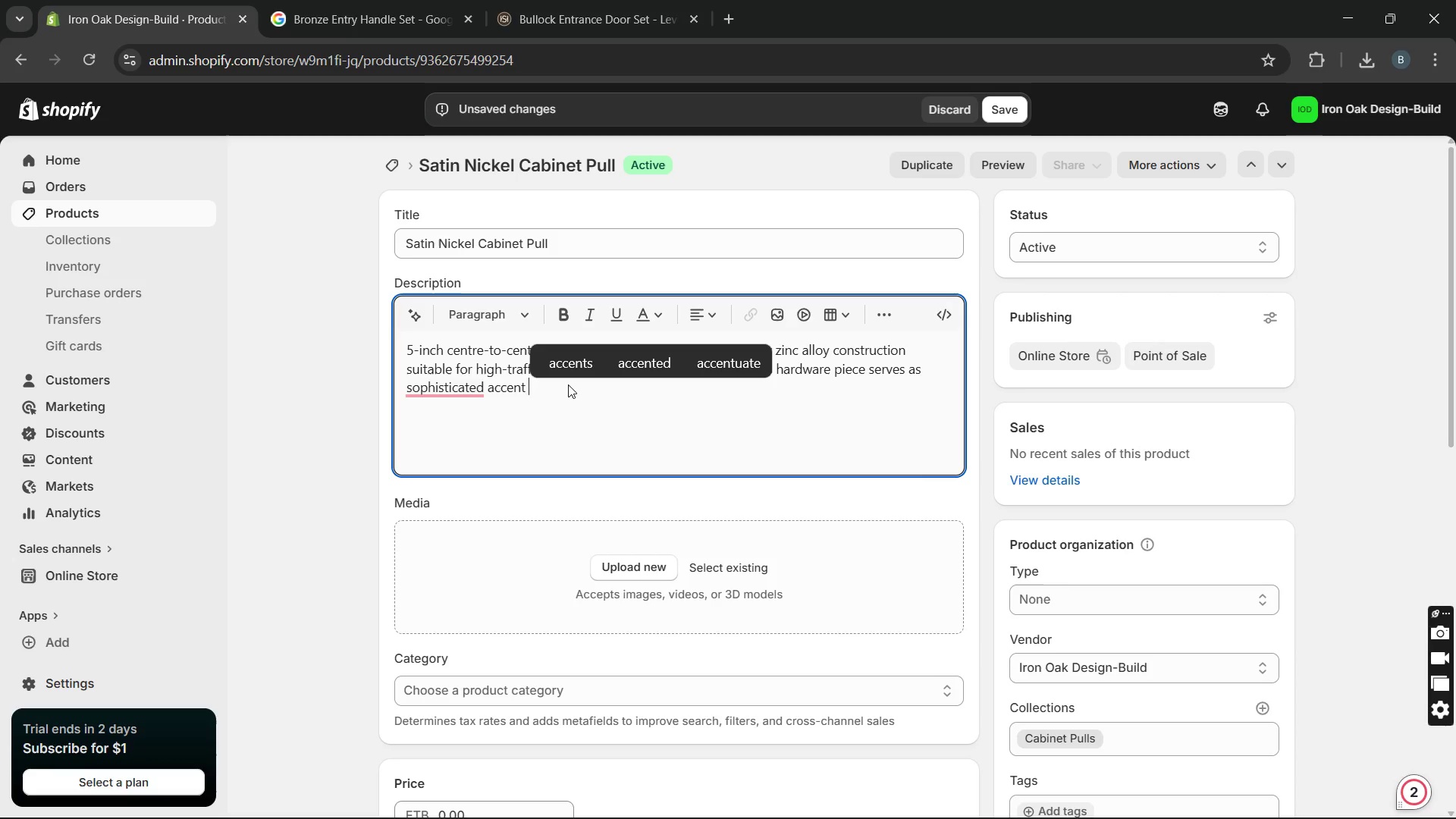 
wait(7.95)
 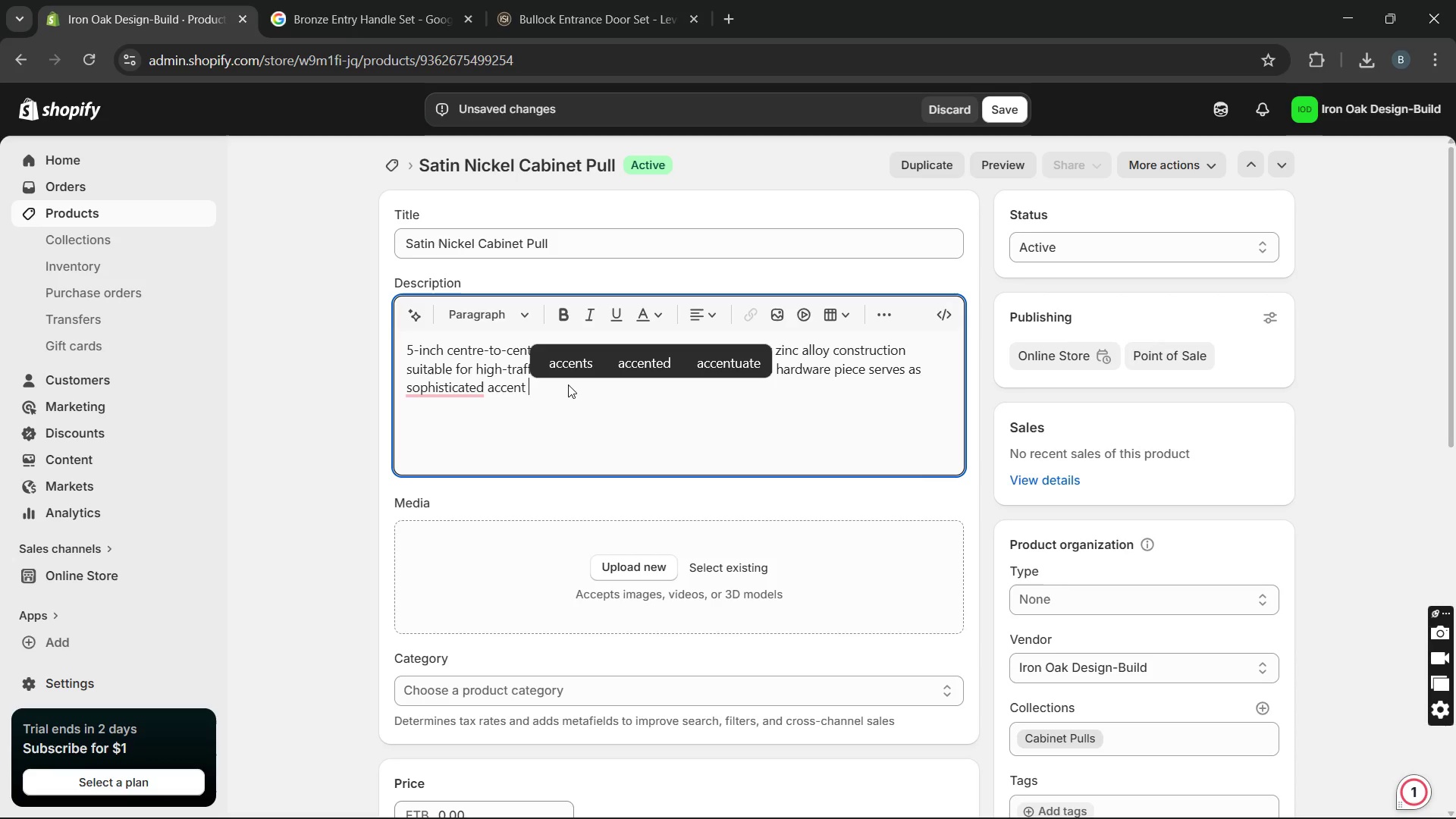 
type(for any cabint)
 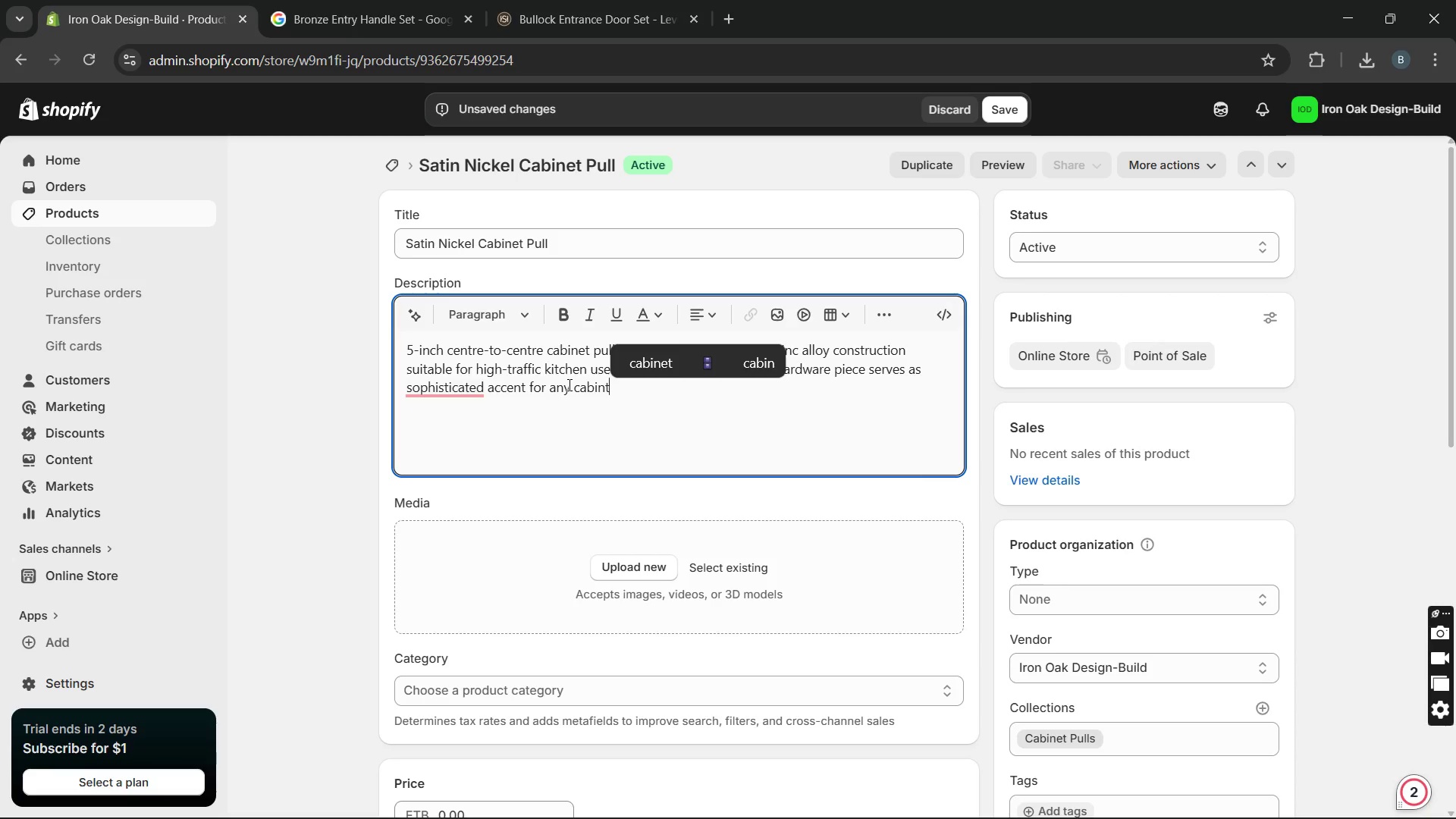 
wait(8.83)
 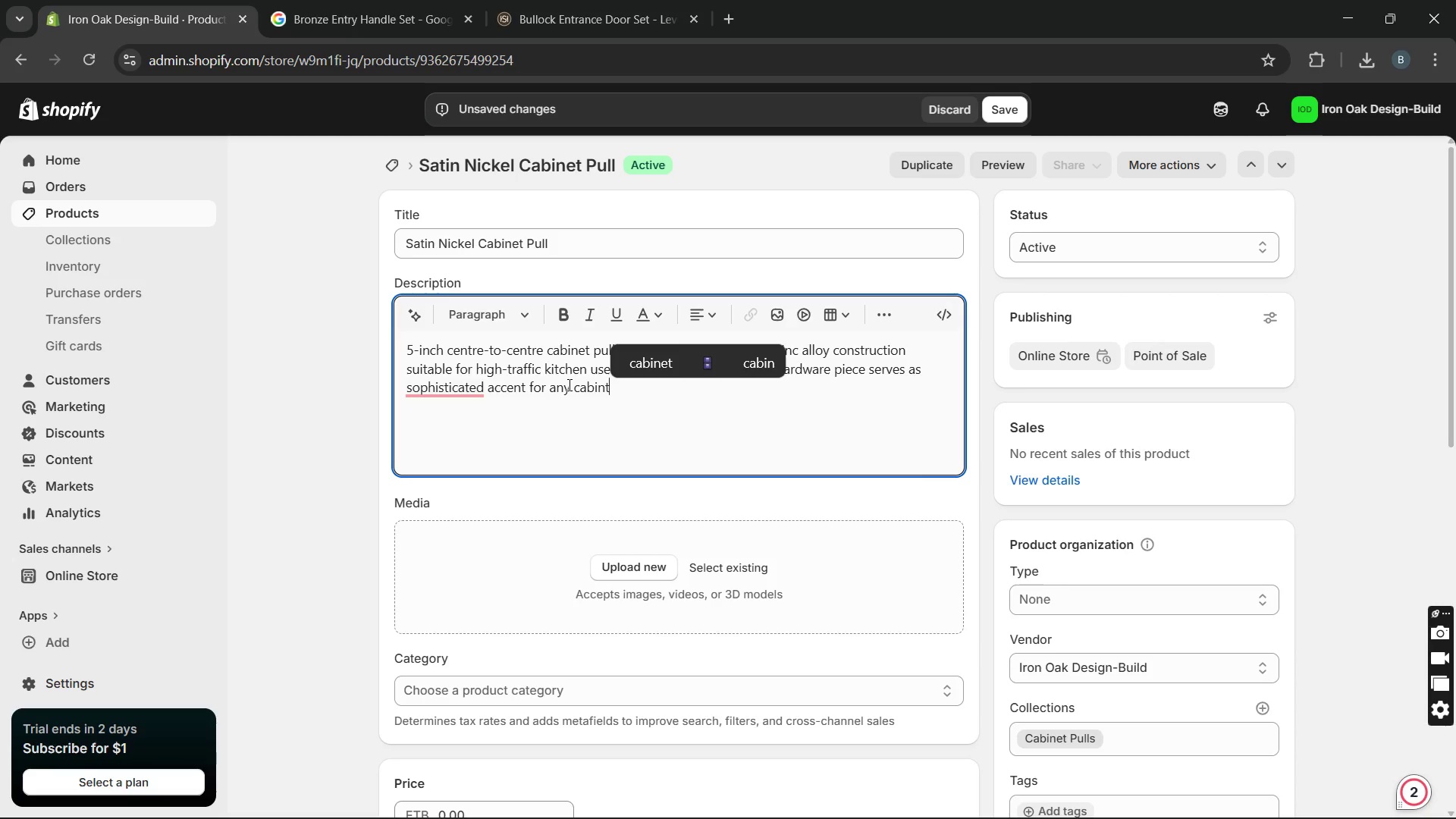 
type(ery )
 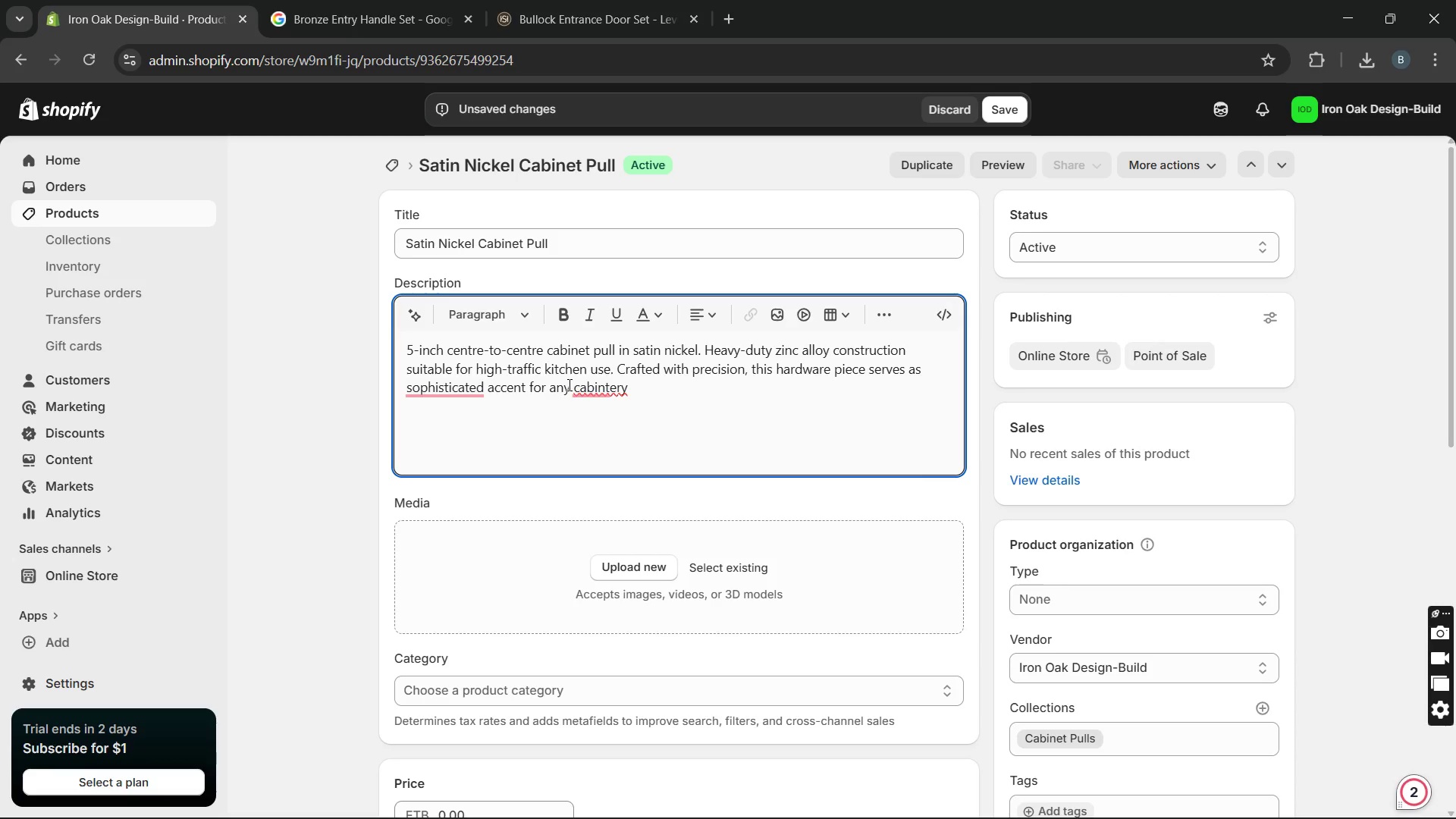 
mouse_move([599, 386])
 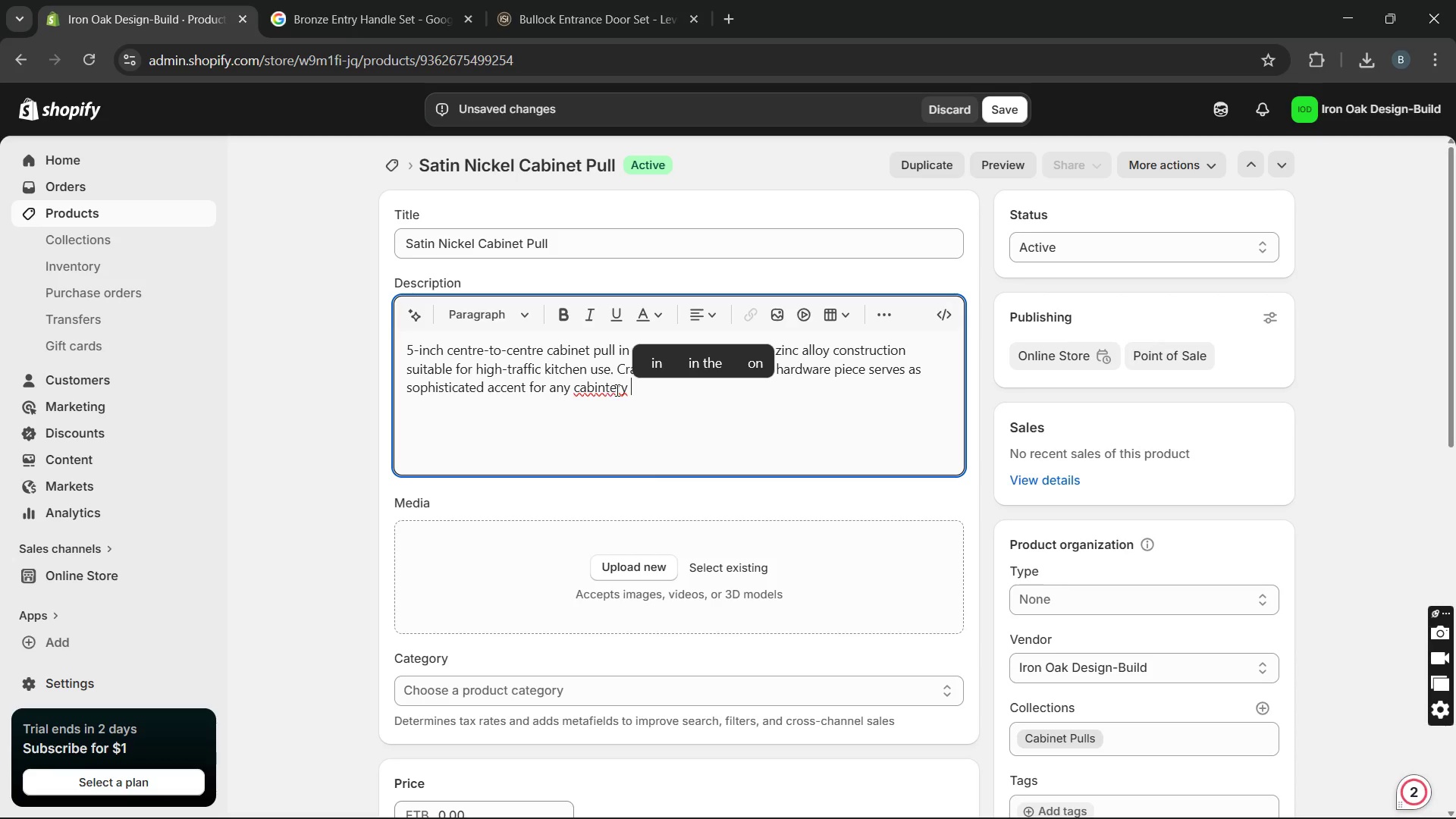 
mouse_move([617, 406])
 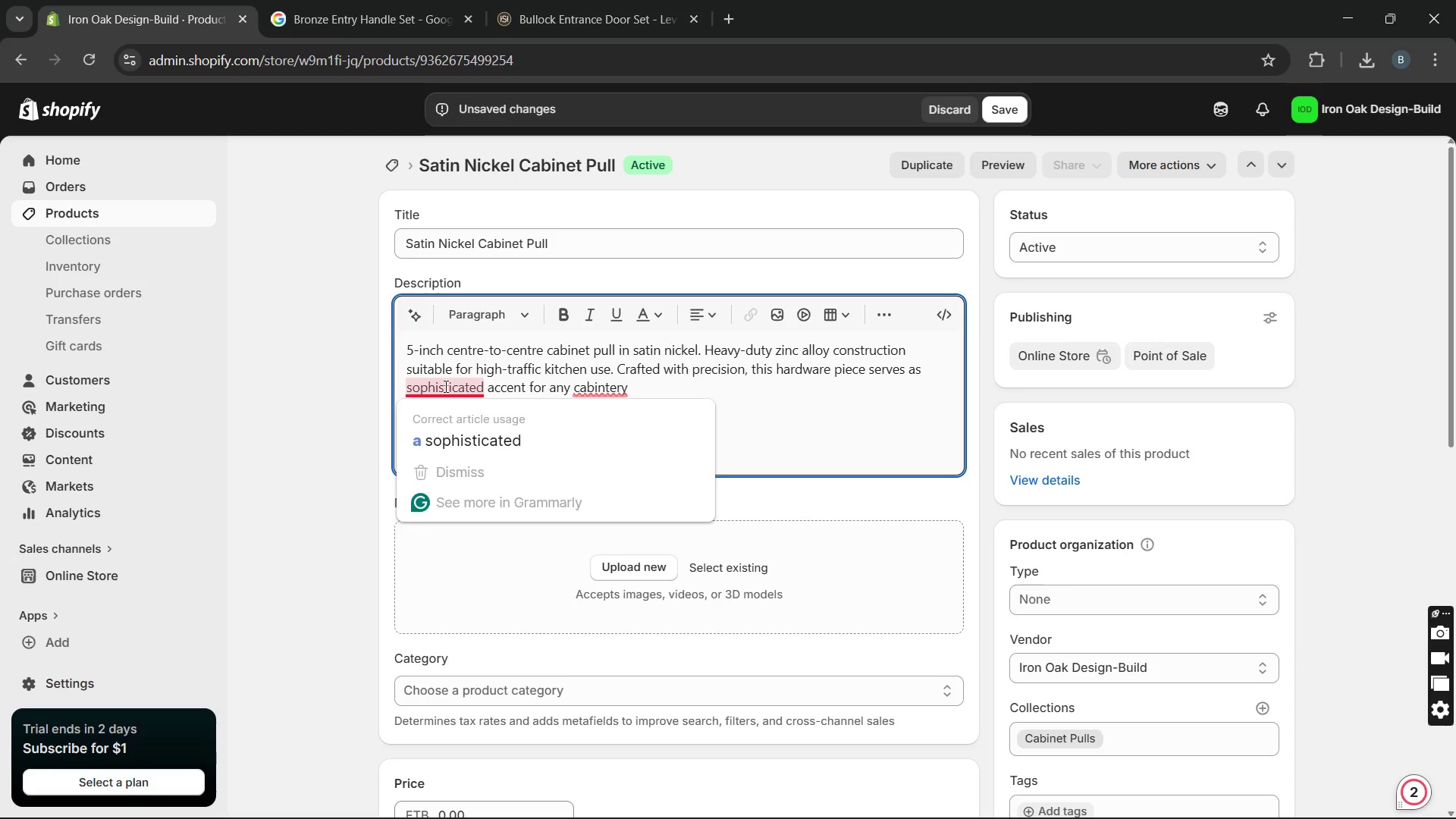 
left_click([453, 428])
 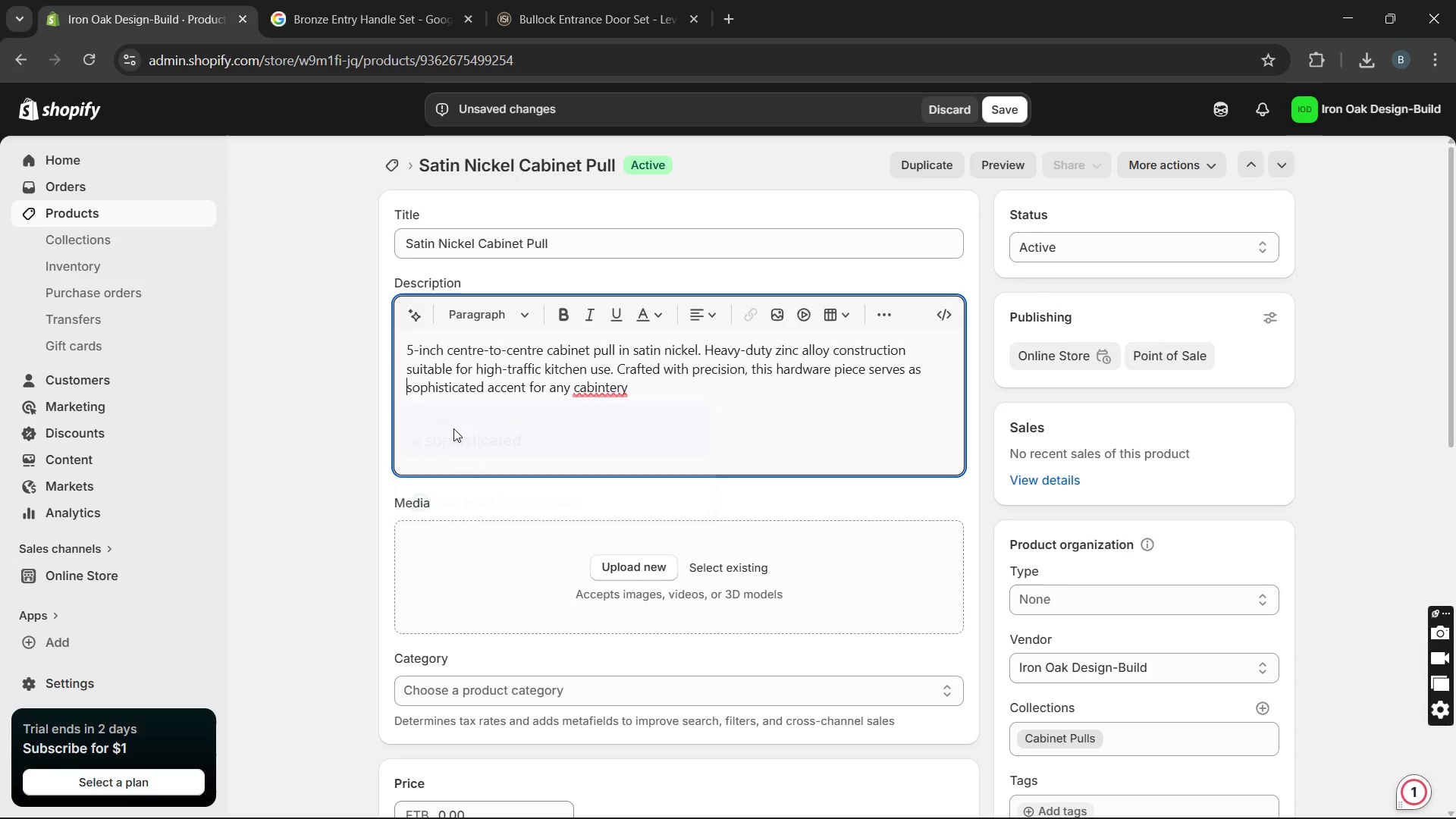 
key(Unknown)
 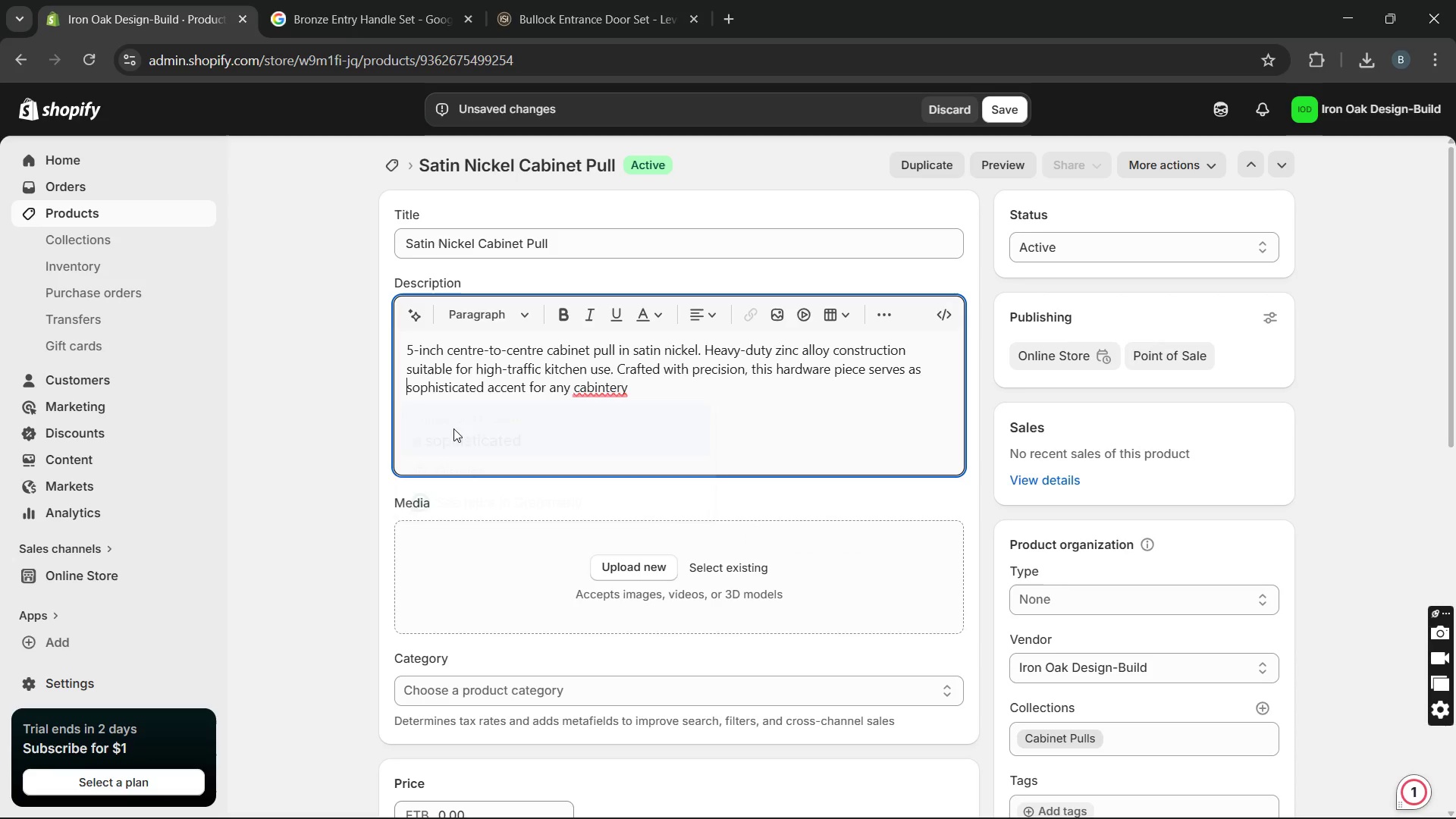 
key(Unknown)
 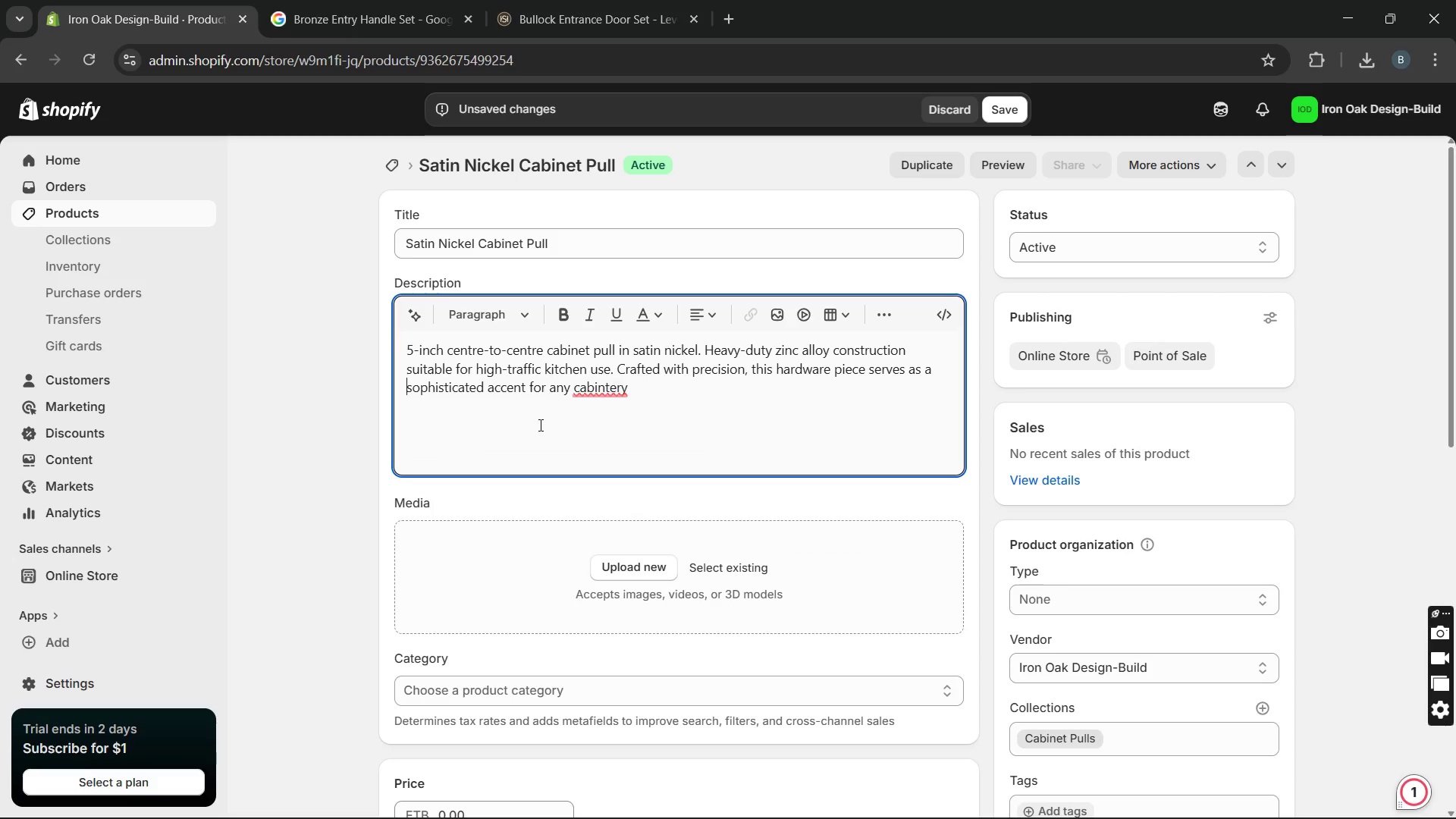 
mouse_move([612, 414])
 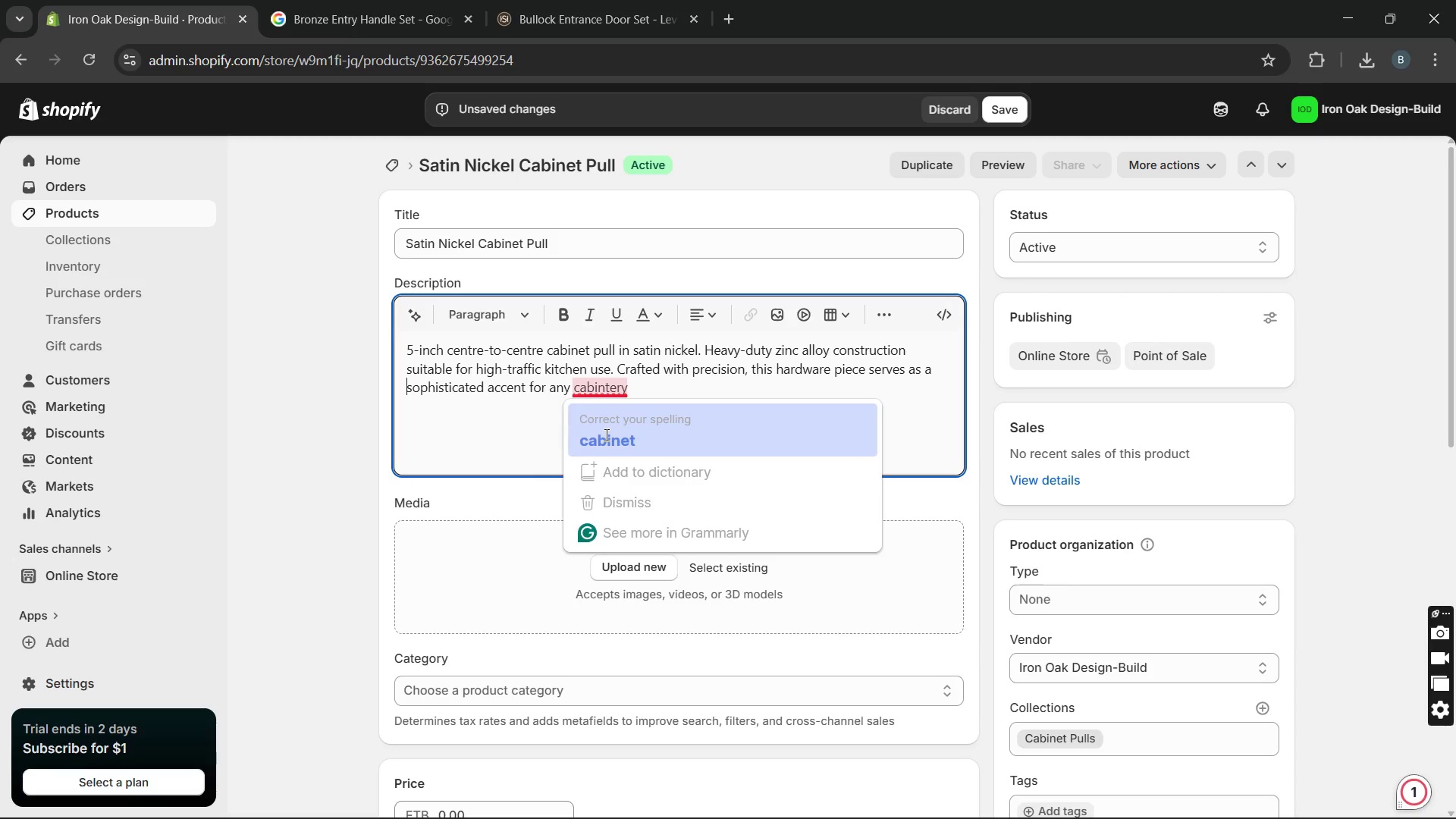 
left_click([605, 435])
 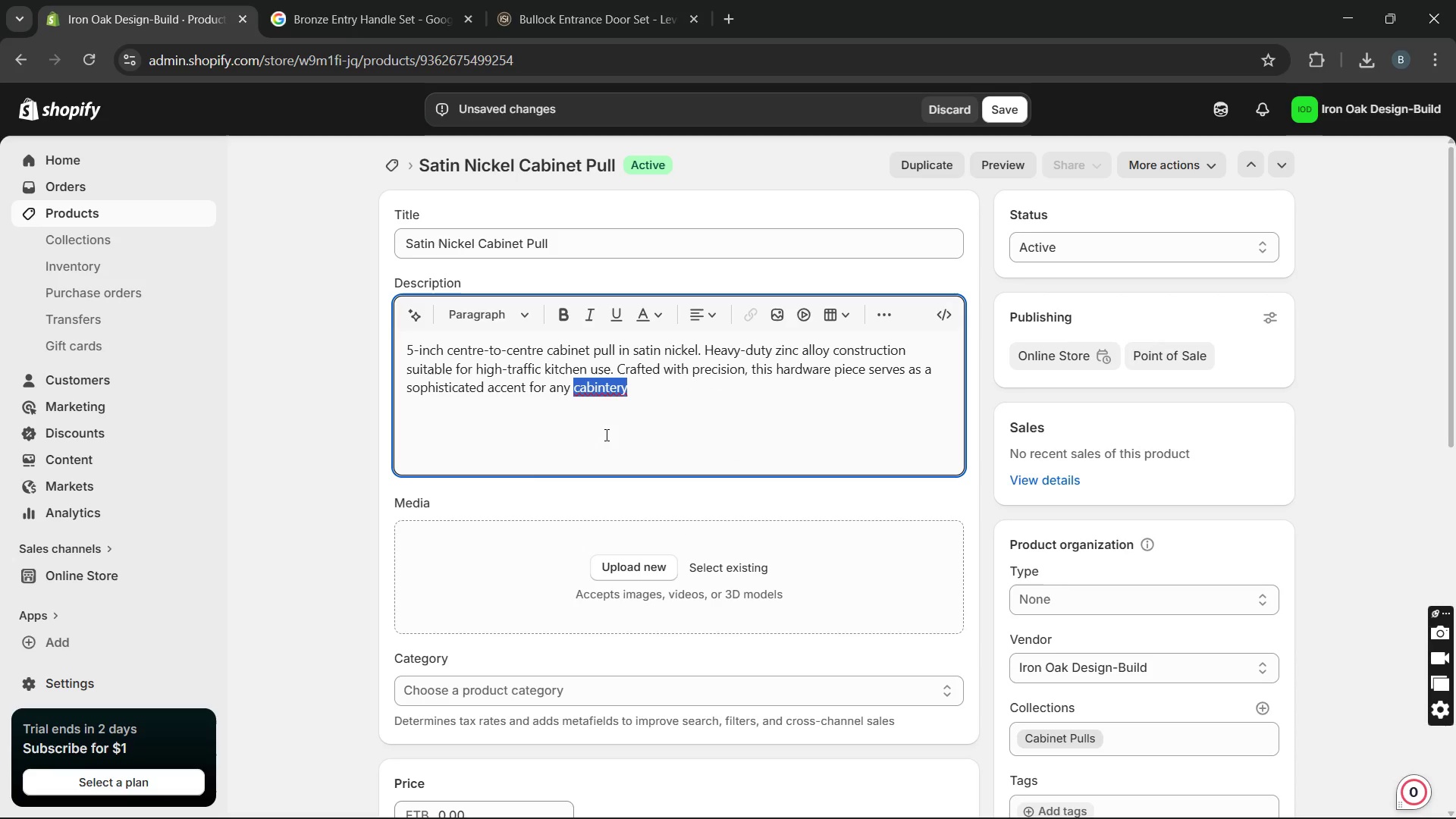 
key(Unknown)
 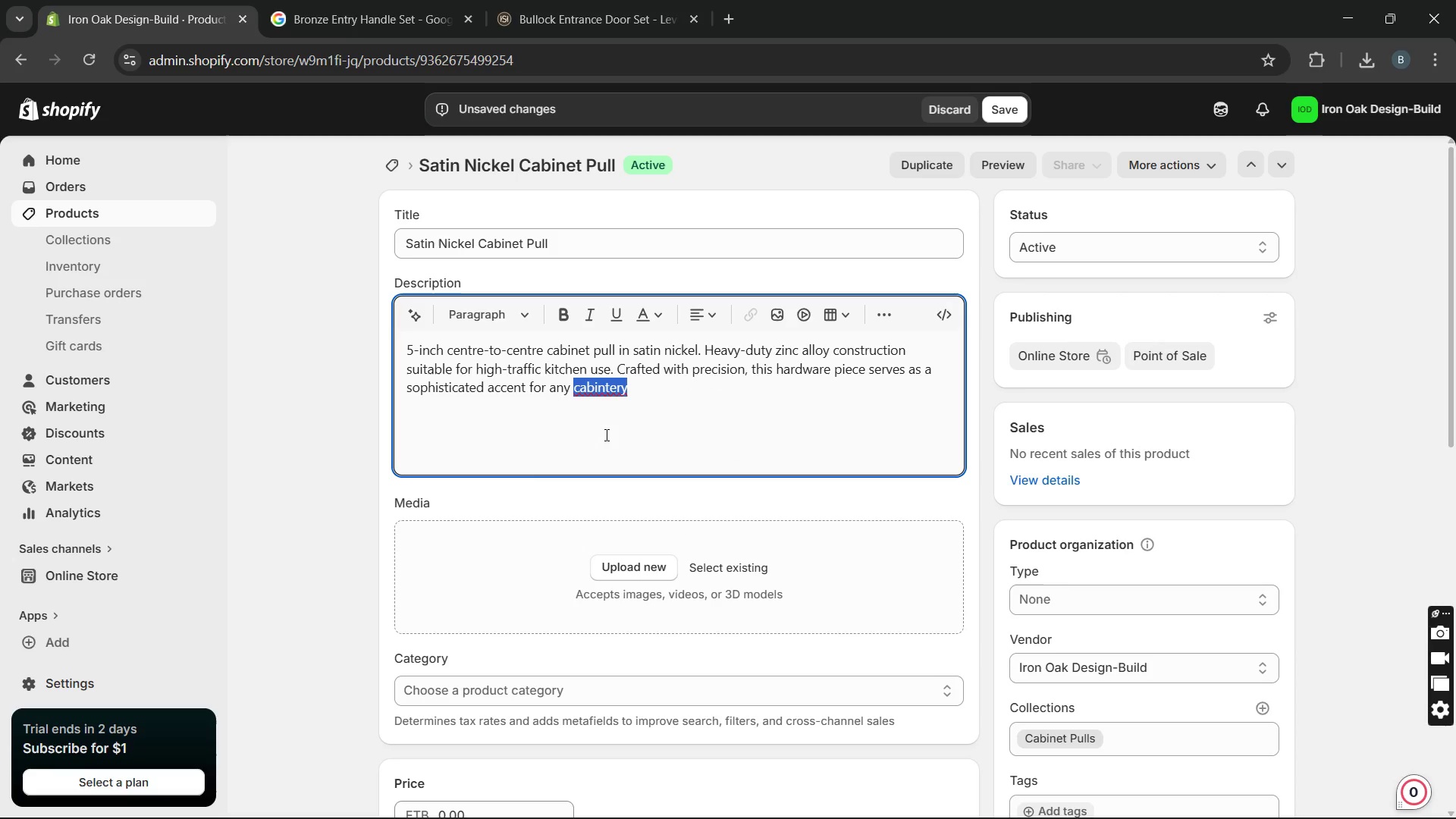 
key(Unknown)
 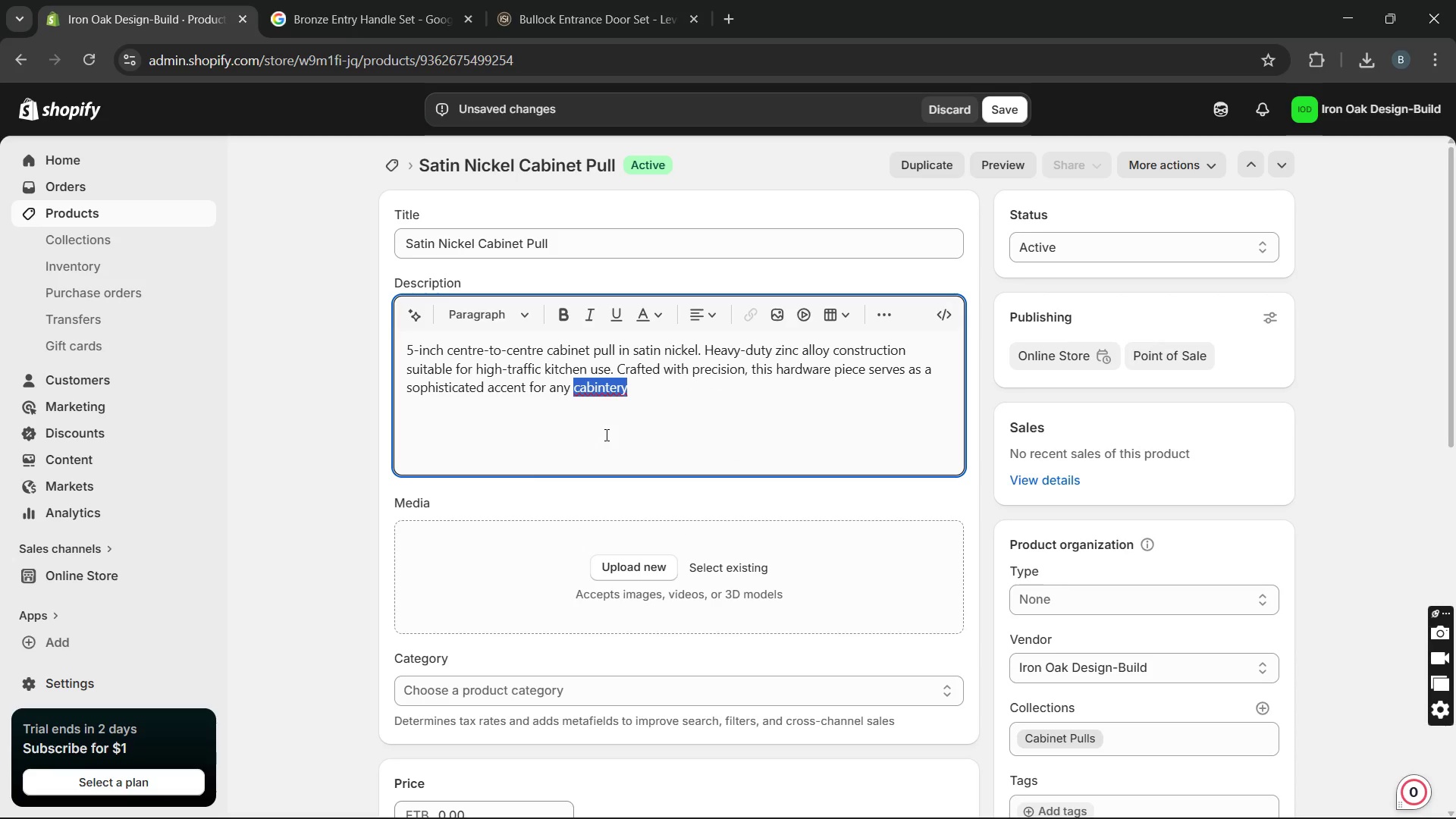 
key(Unknown)
 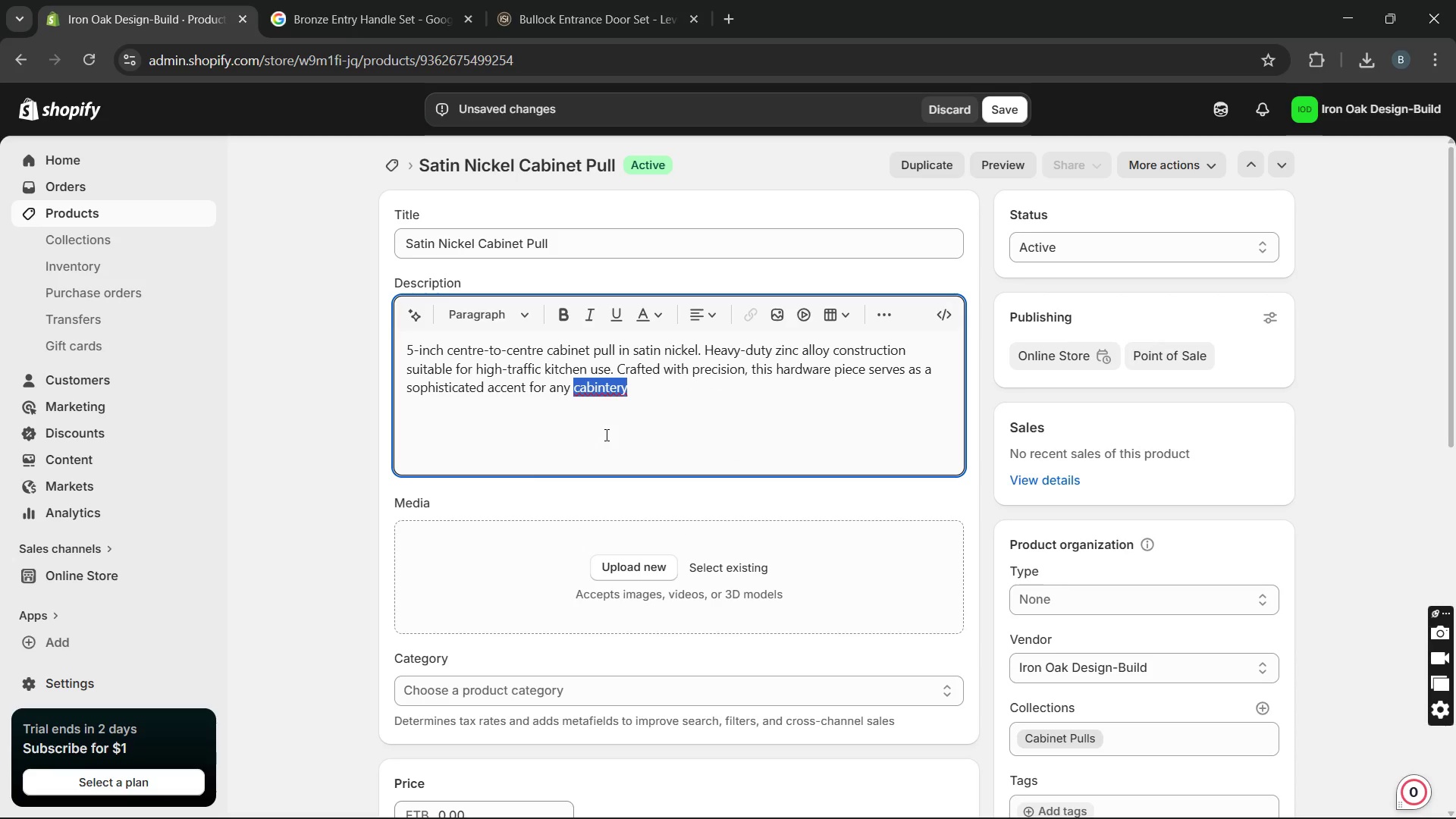 
key(Unknown)
 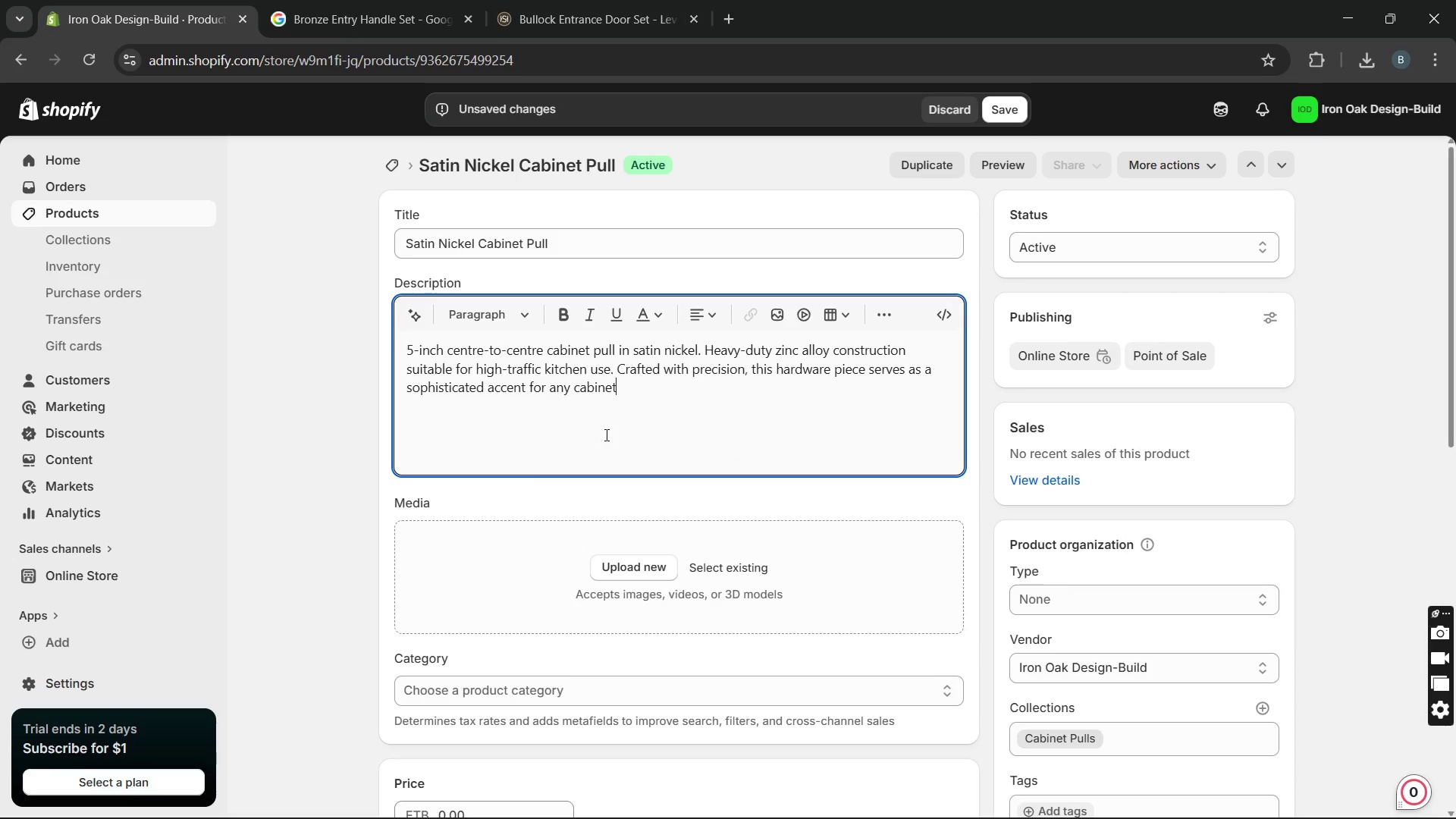 
key(Unknown)
 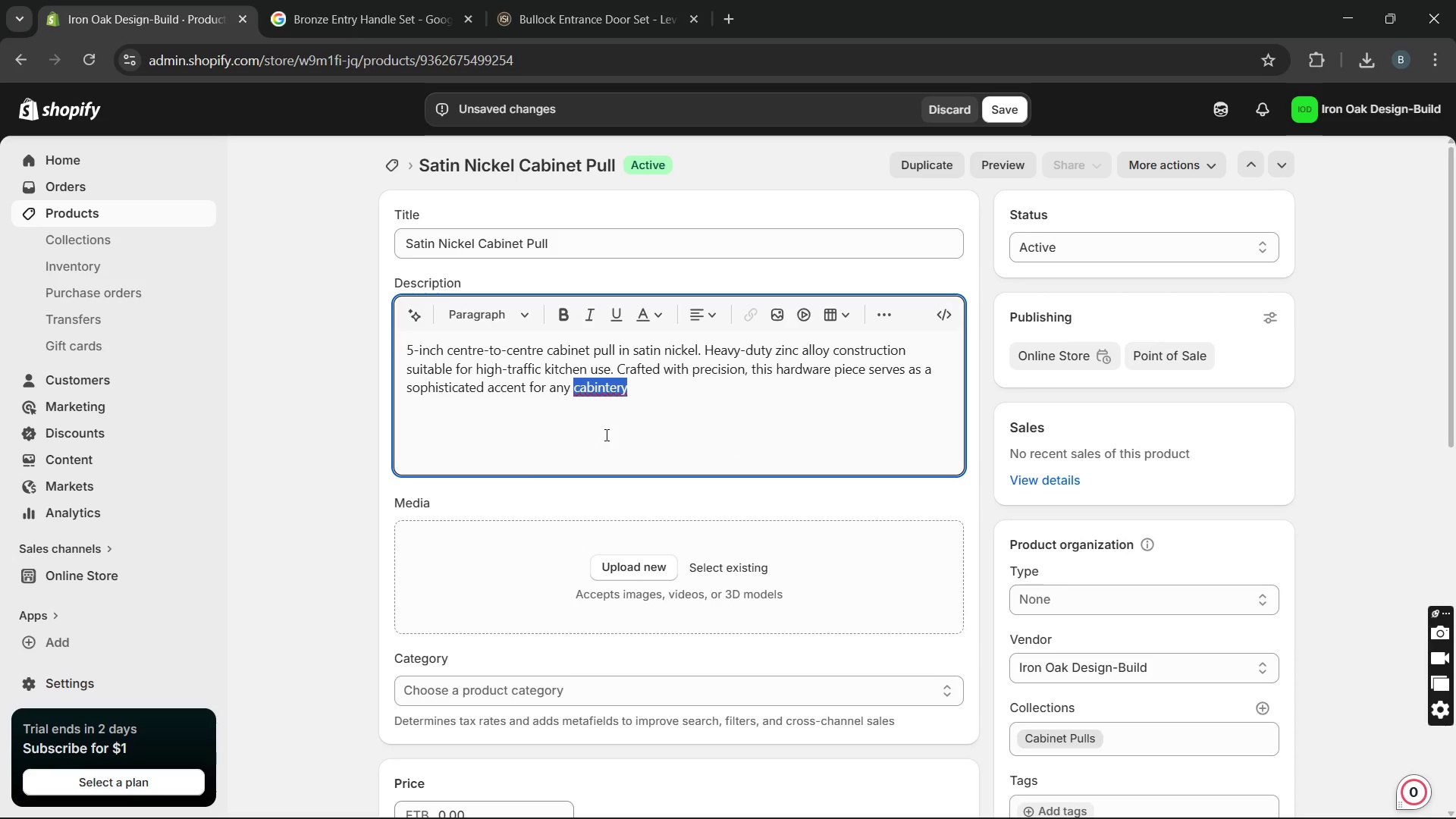 
key(Unknown)
 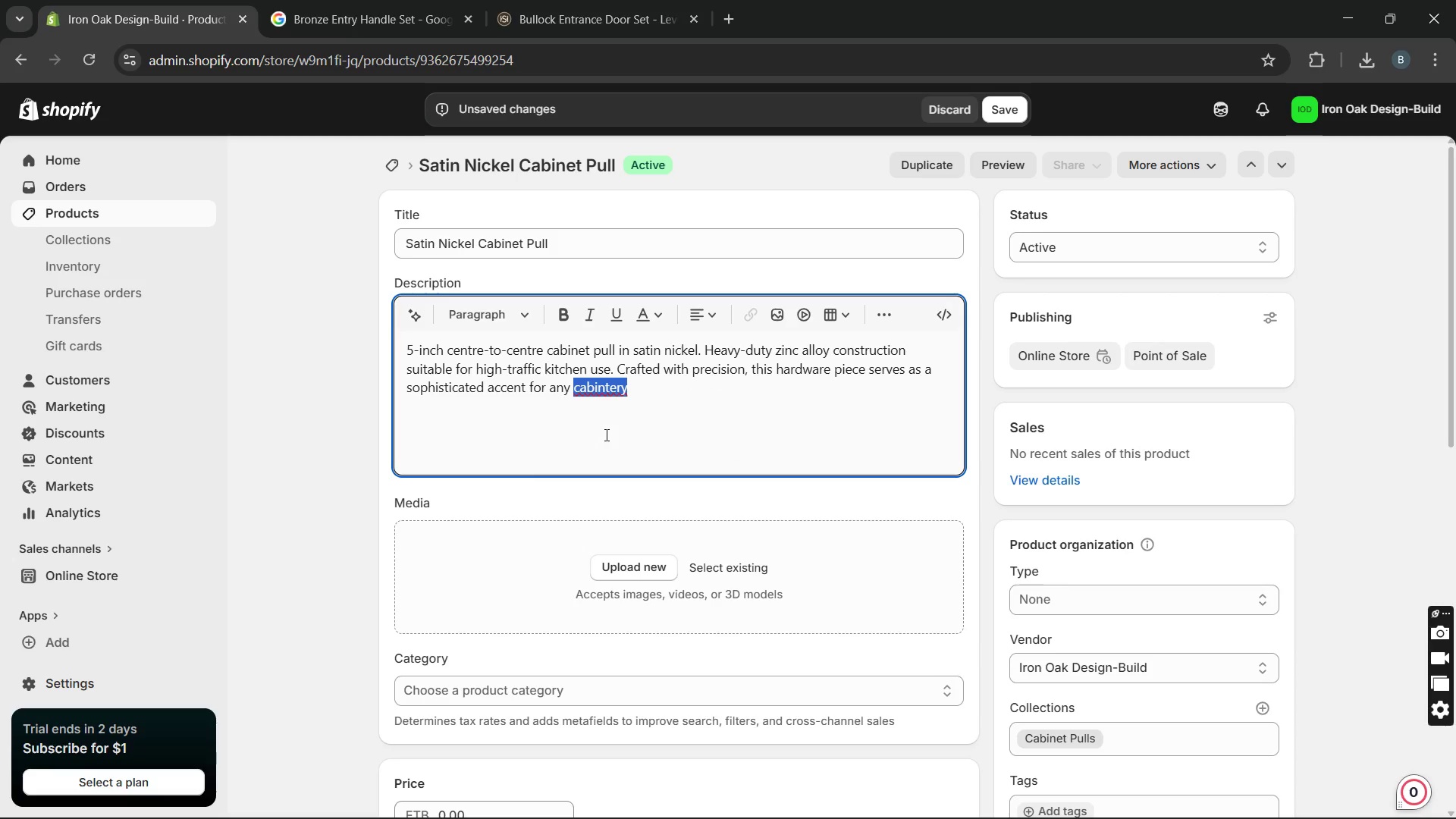 
key(Unknown)
 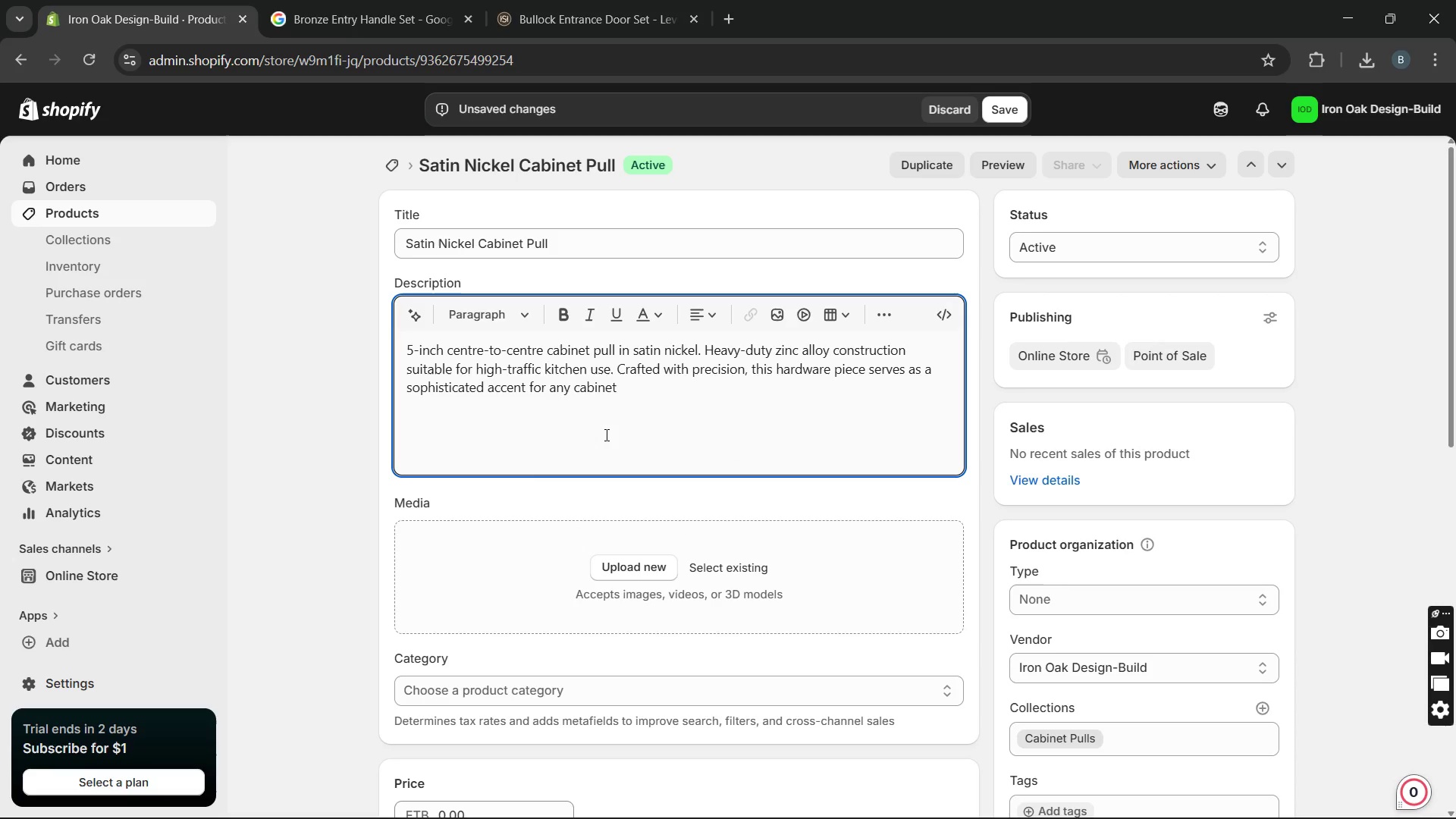 
type(ry )
 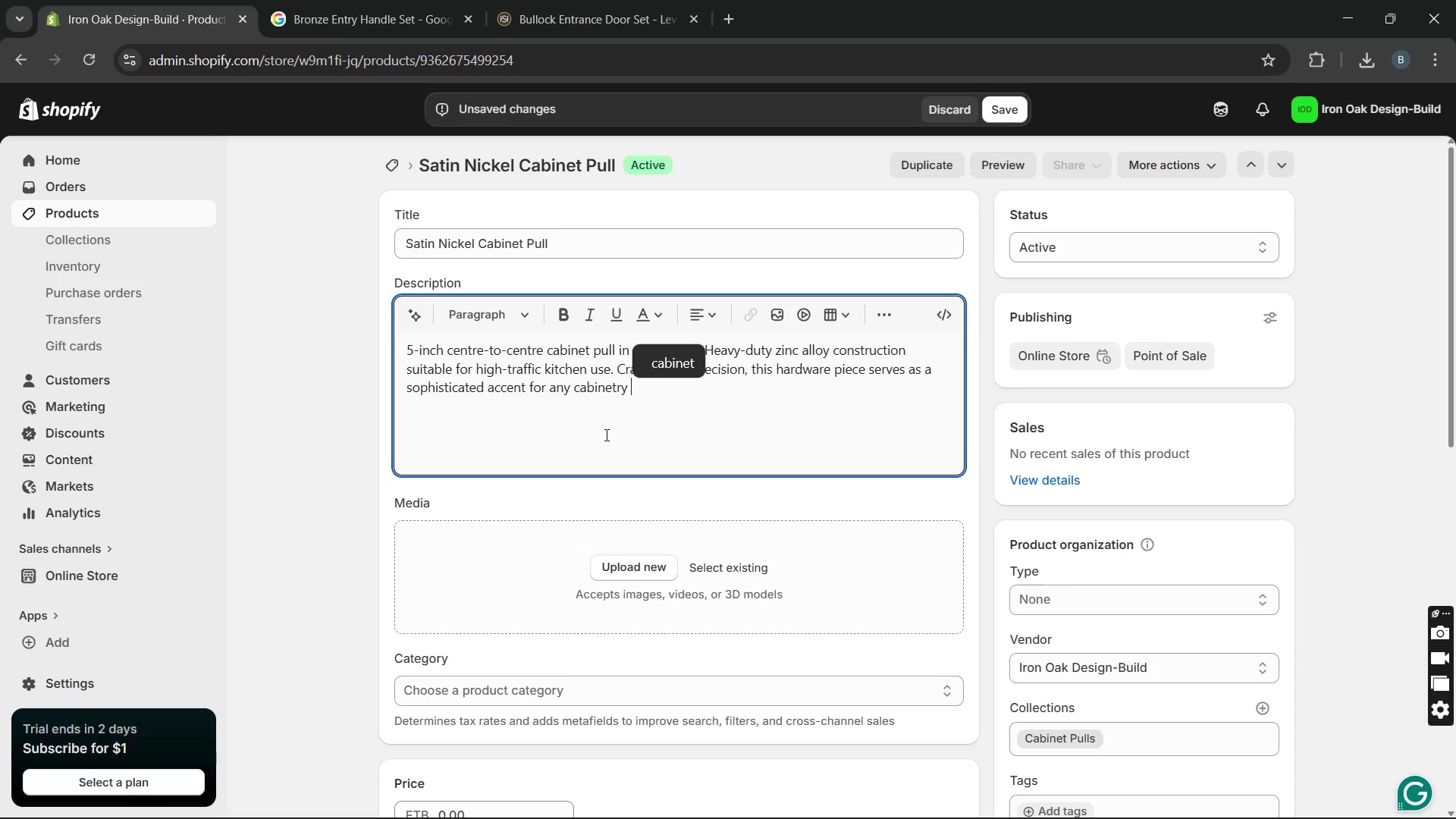 
type(or furniture. The heavy-duty construction is designed to with )
key(Backspace)
type(stand frequent use in busy kitchen )
key(Backspace)
type(s or bathrooms, blending seamless functionality with a timeless design that complements various )
 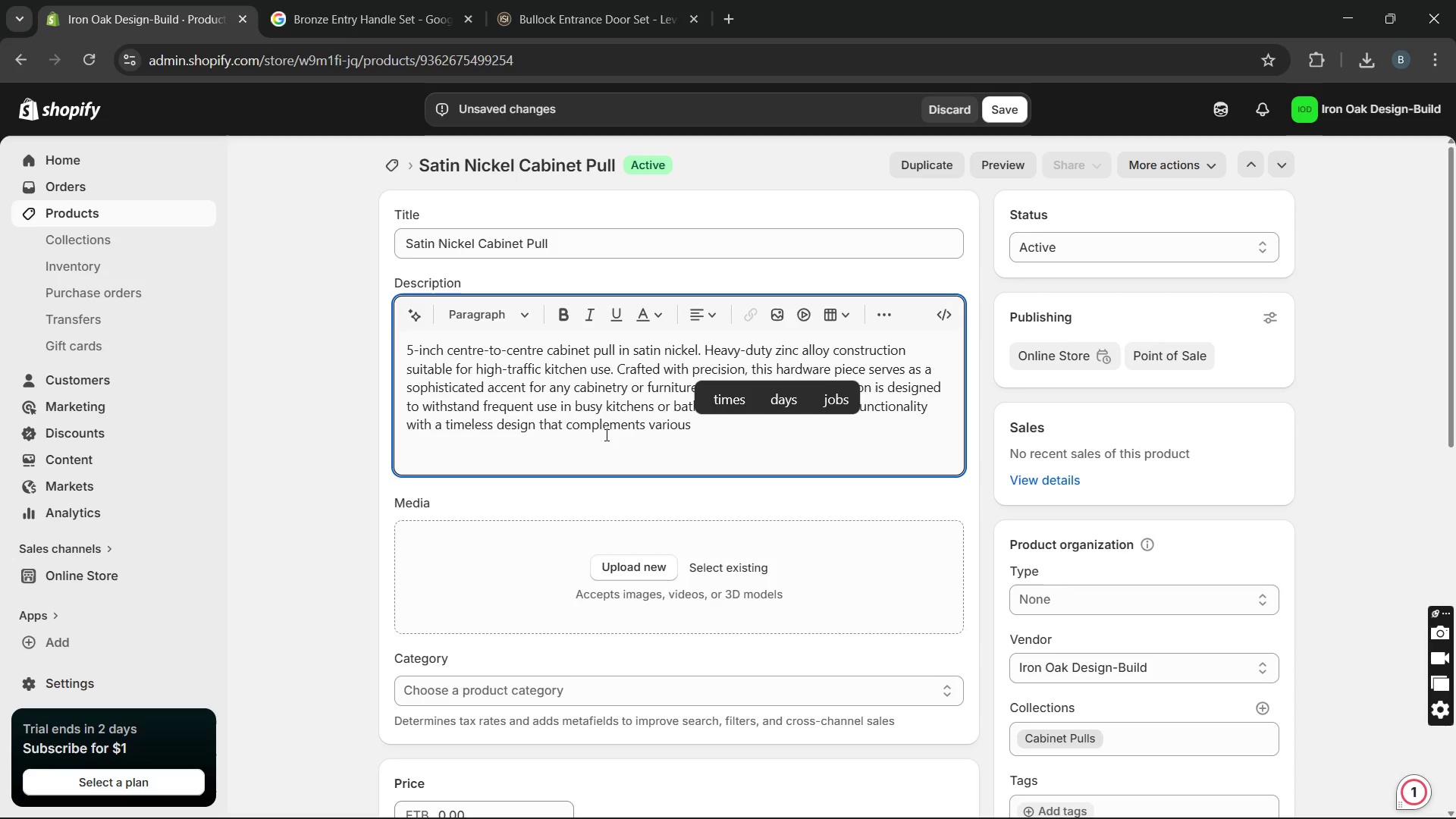 
wait(15.42)
 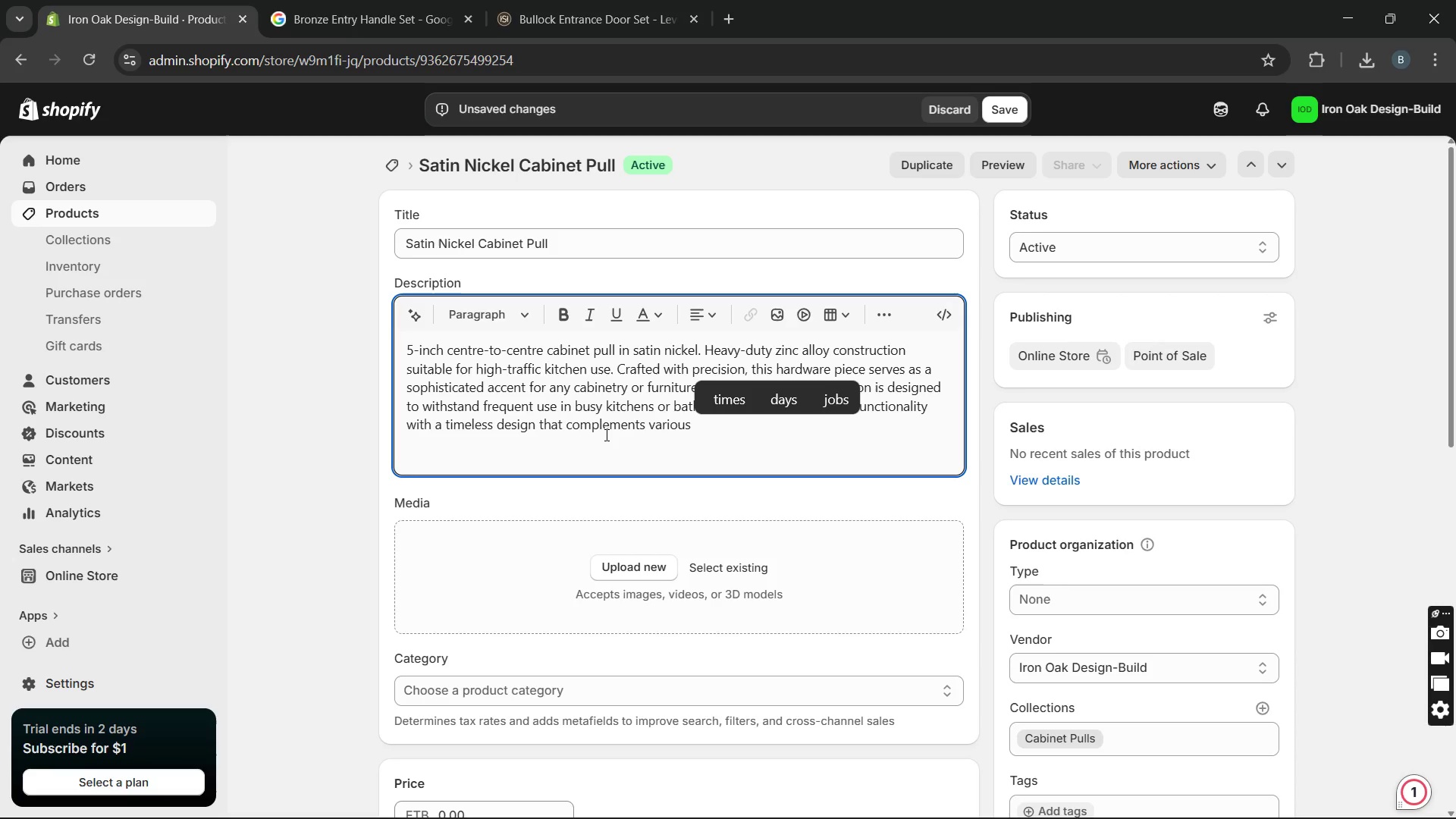 
type(interior styles.)
 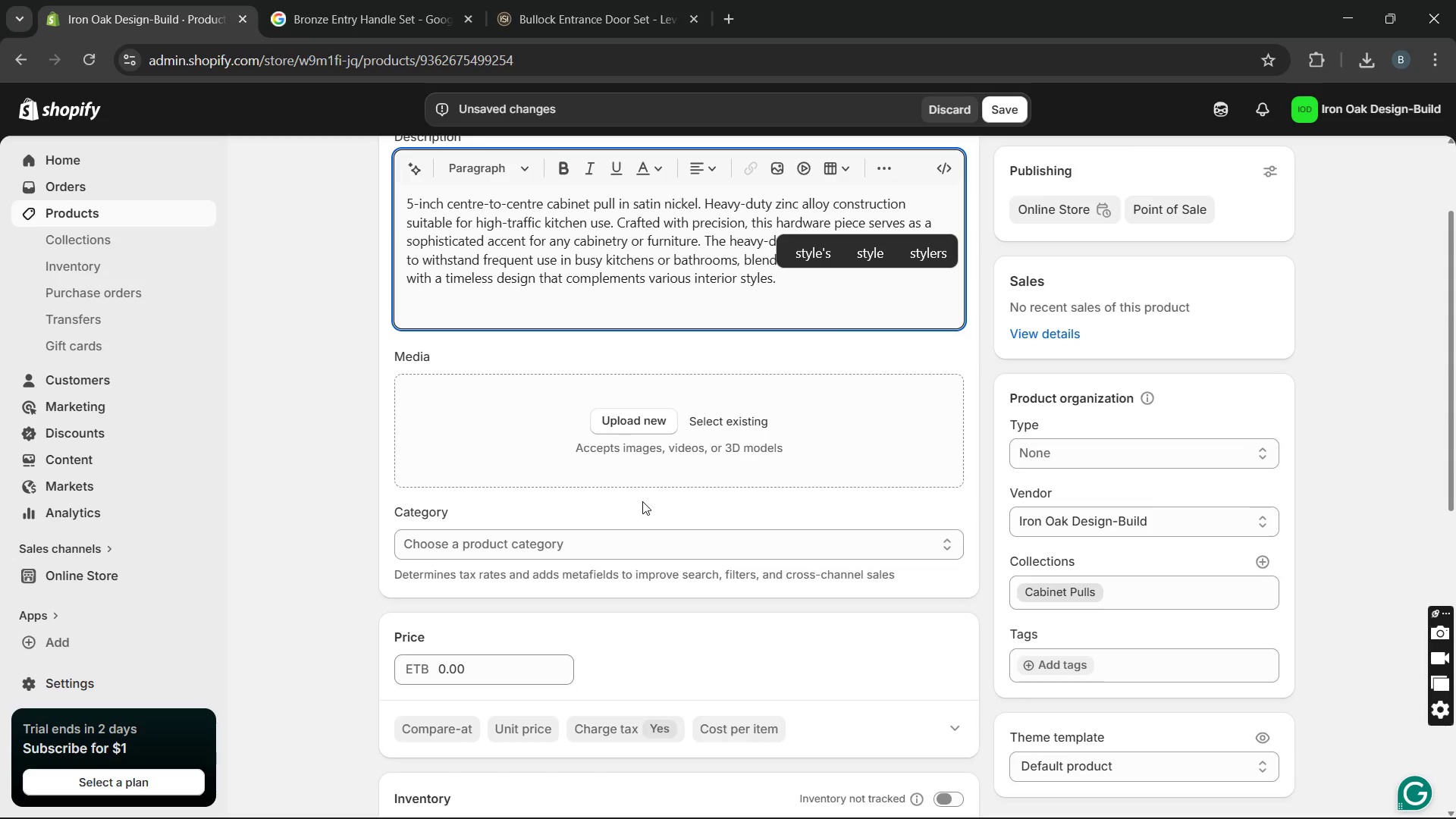 
wait(17.12)
 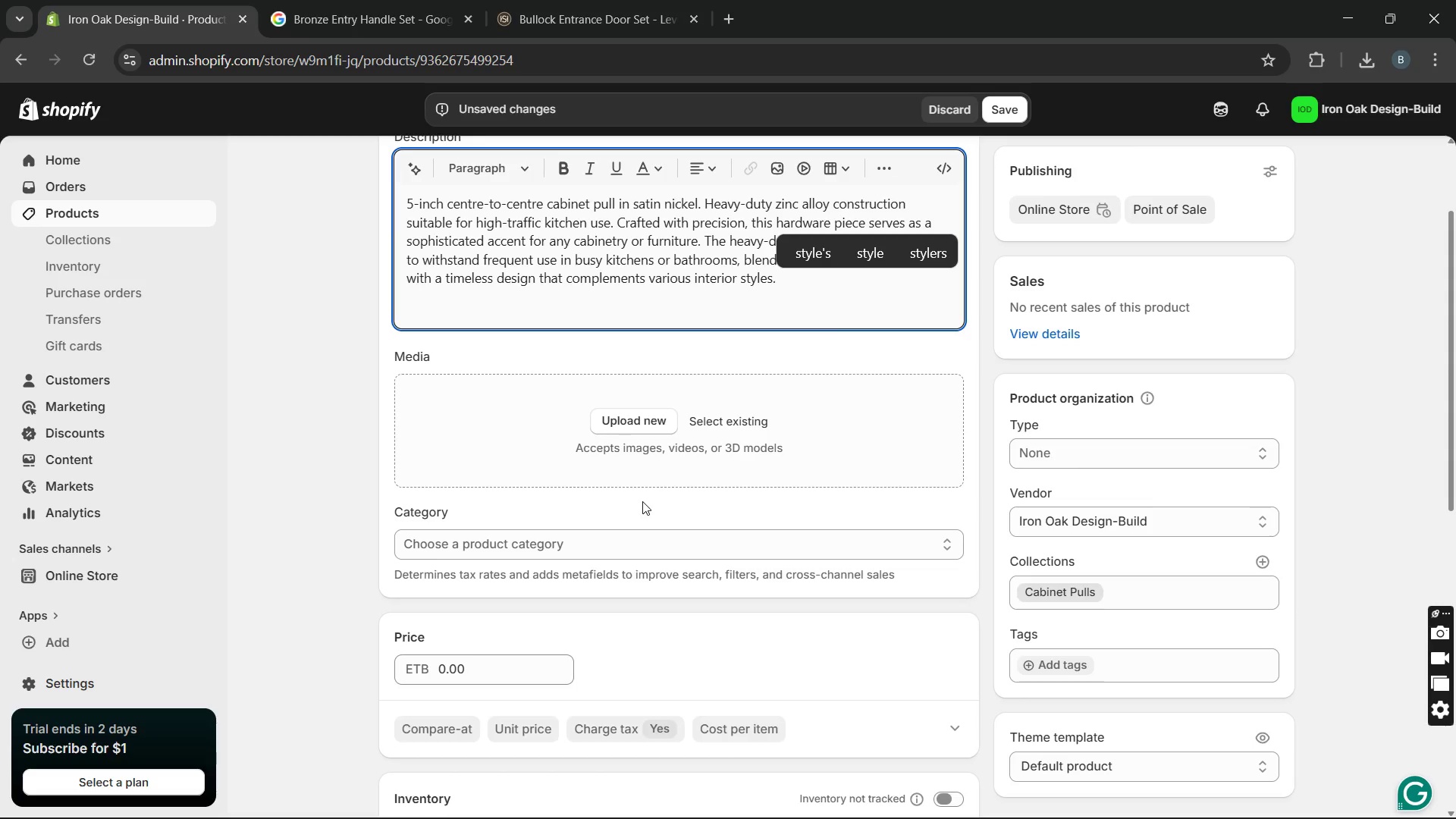 
left_click([1052, 664])
 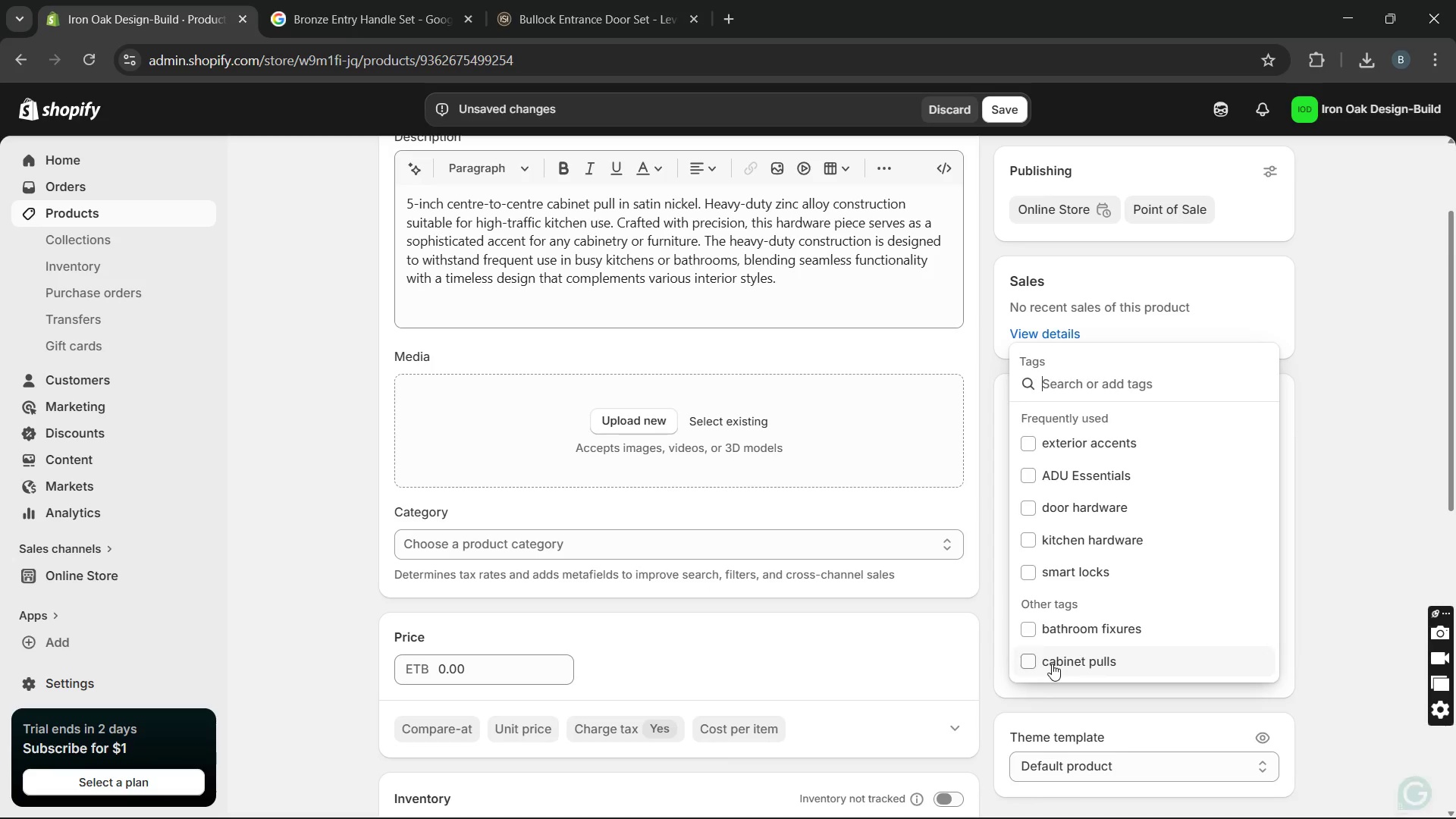 
type(ca)
 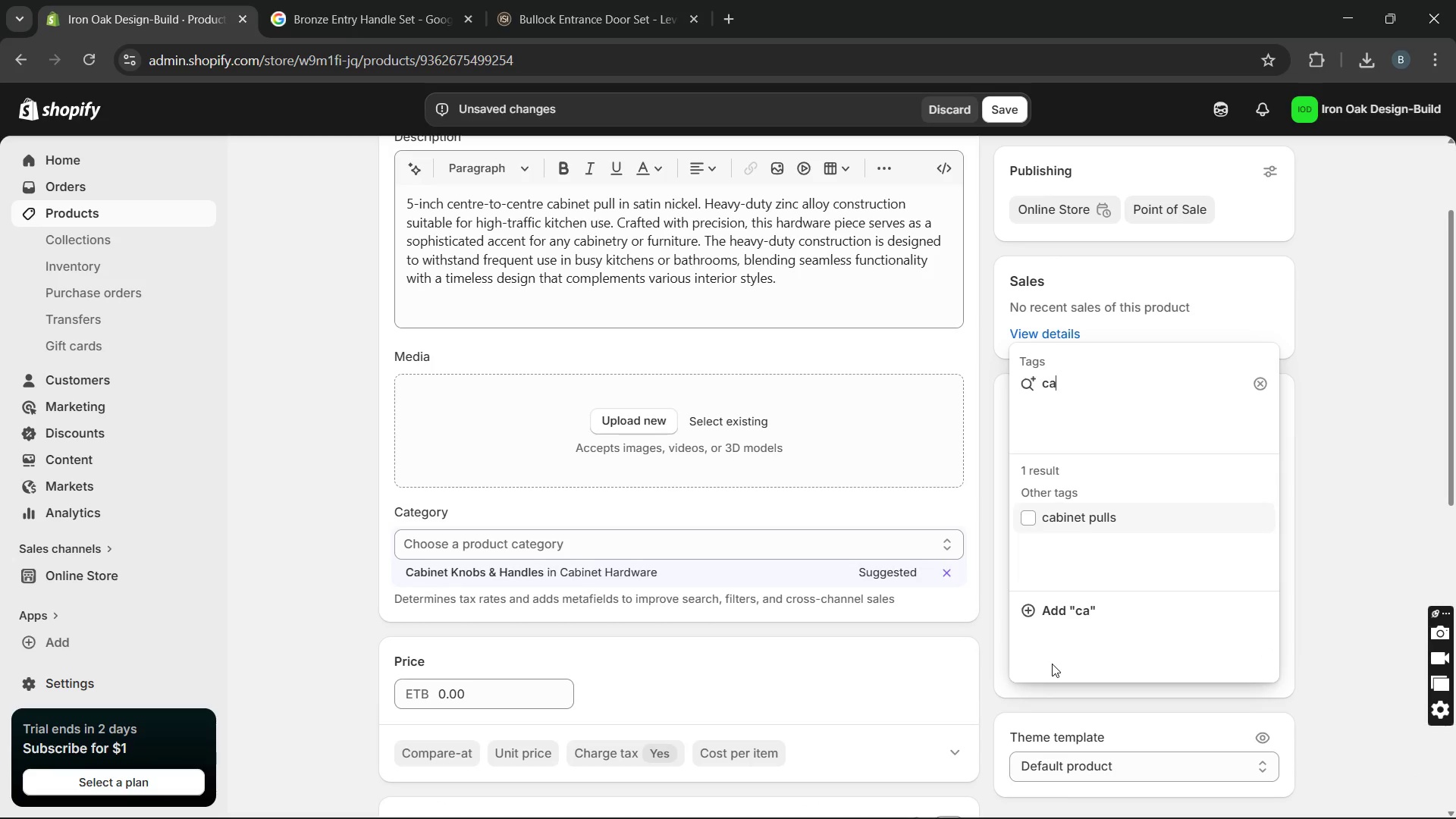 
left_click([1076, 515])
 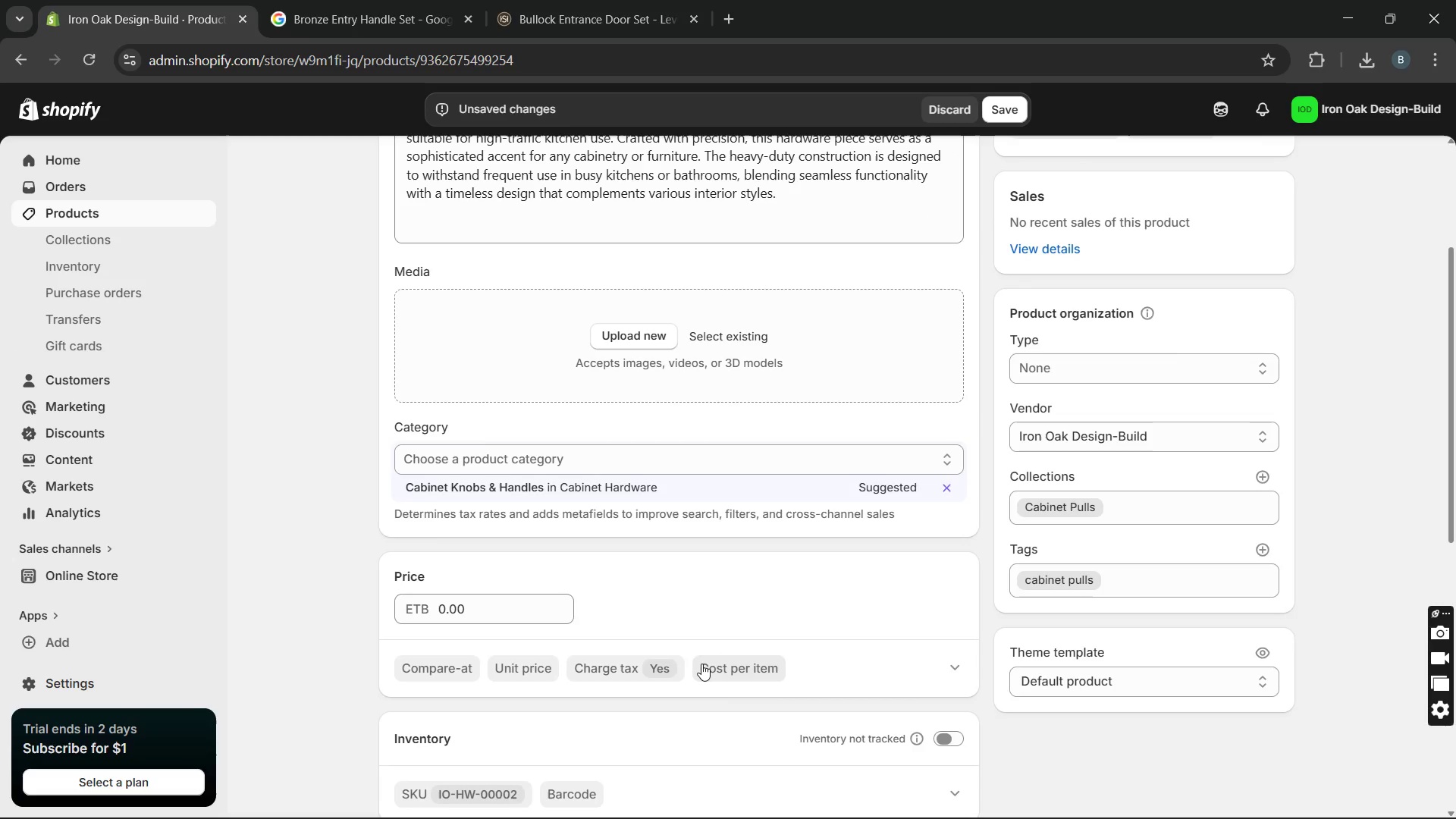 
wait(10.22)
 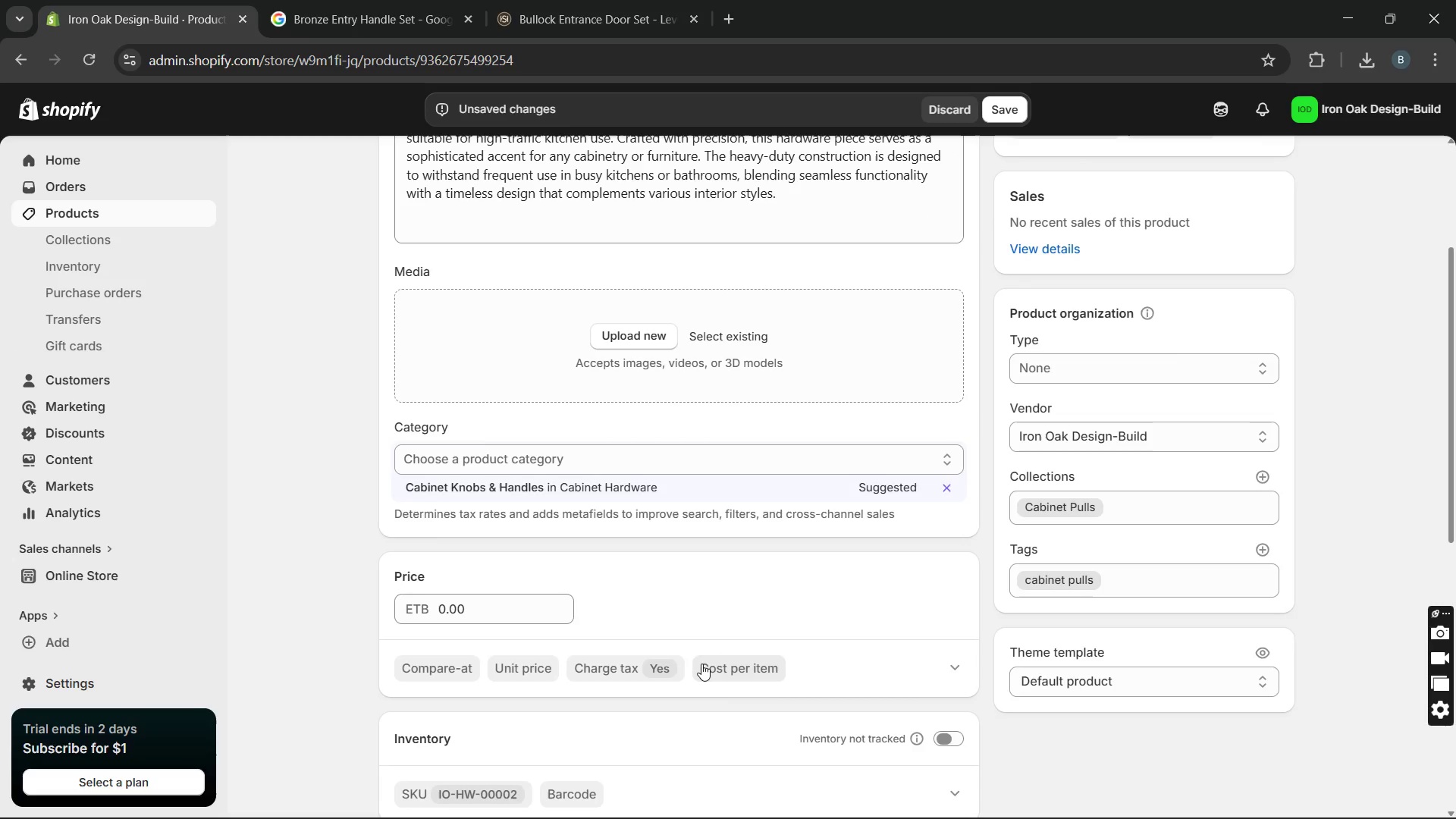 
left_click_drag(start_coordinate=[494, 609], to_coordinate=[397, 606])
 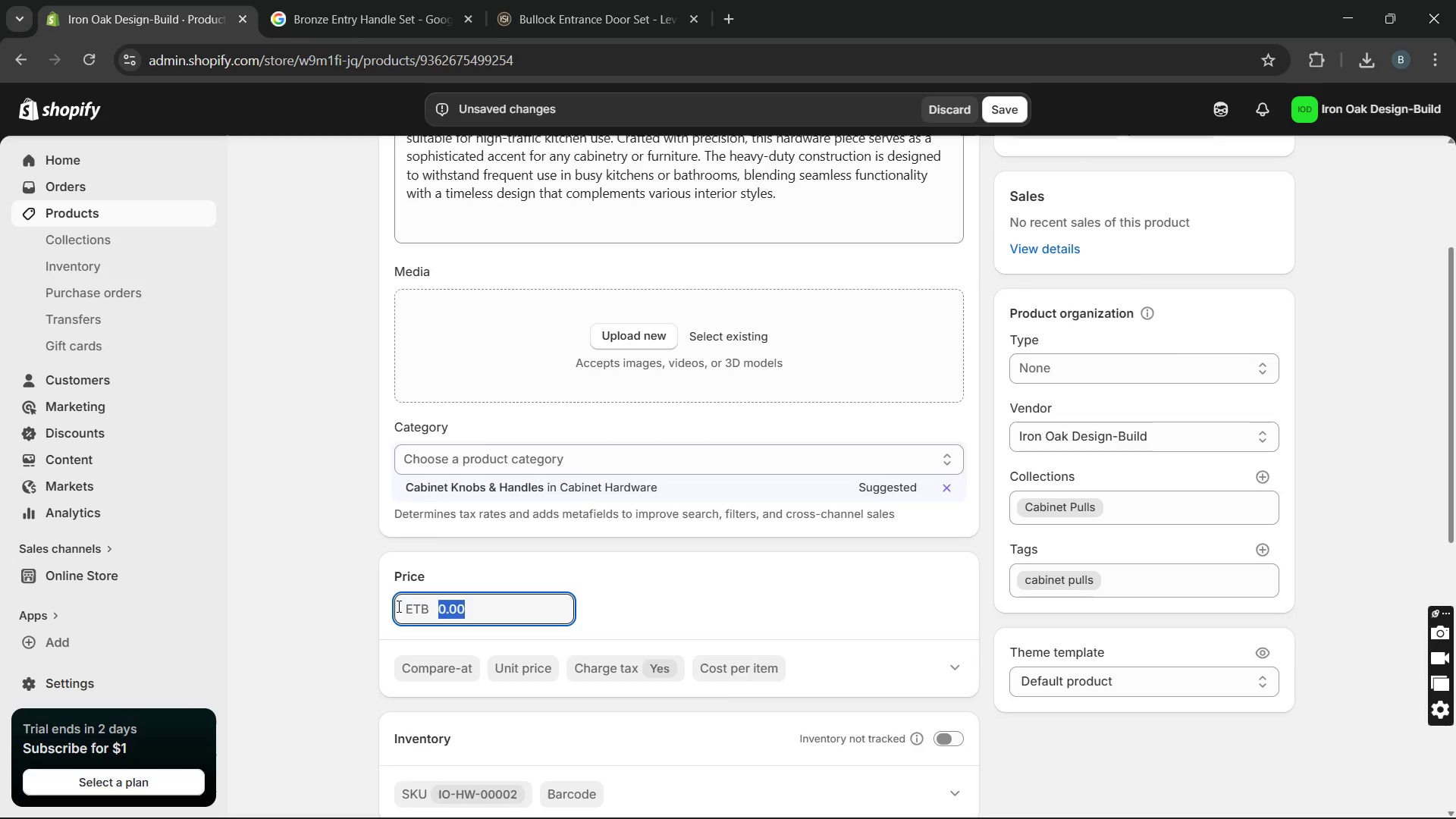 
key(1)
 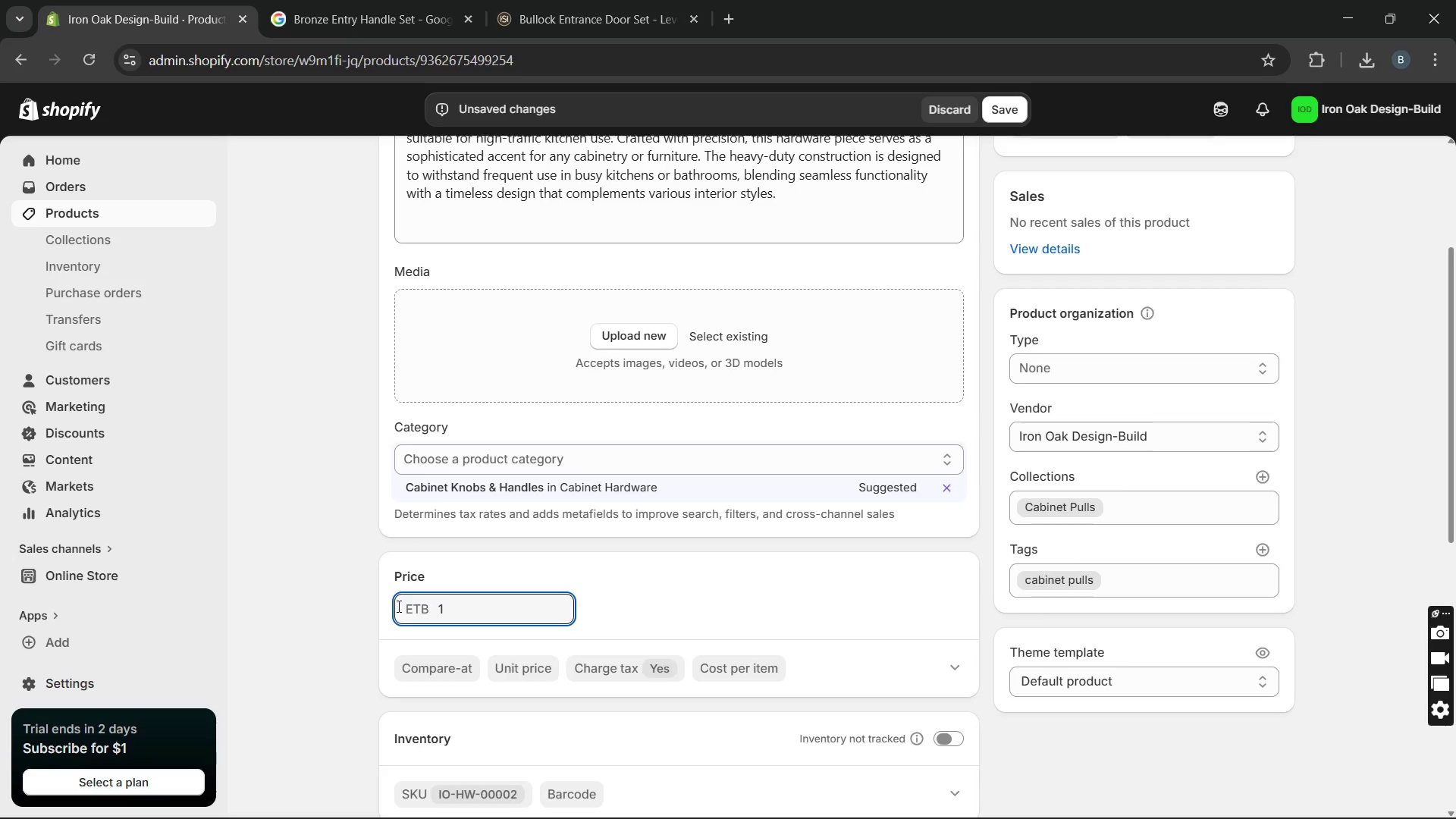 
type(4.50)
 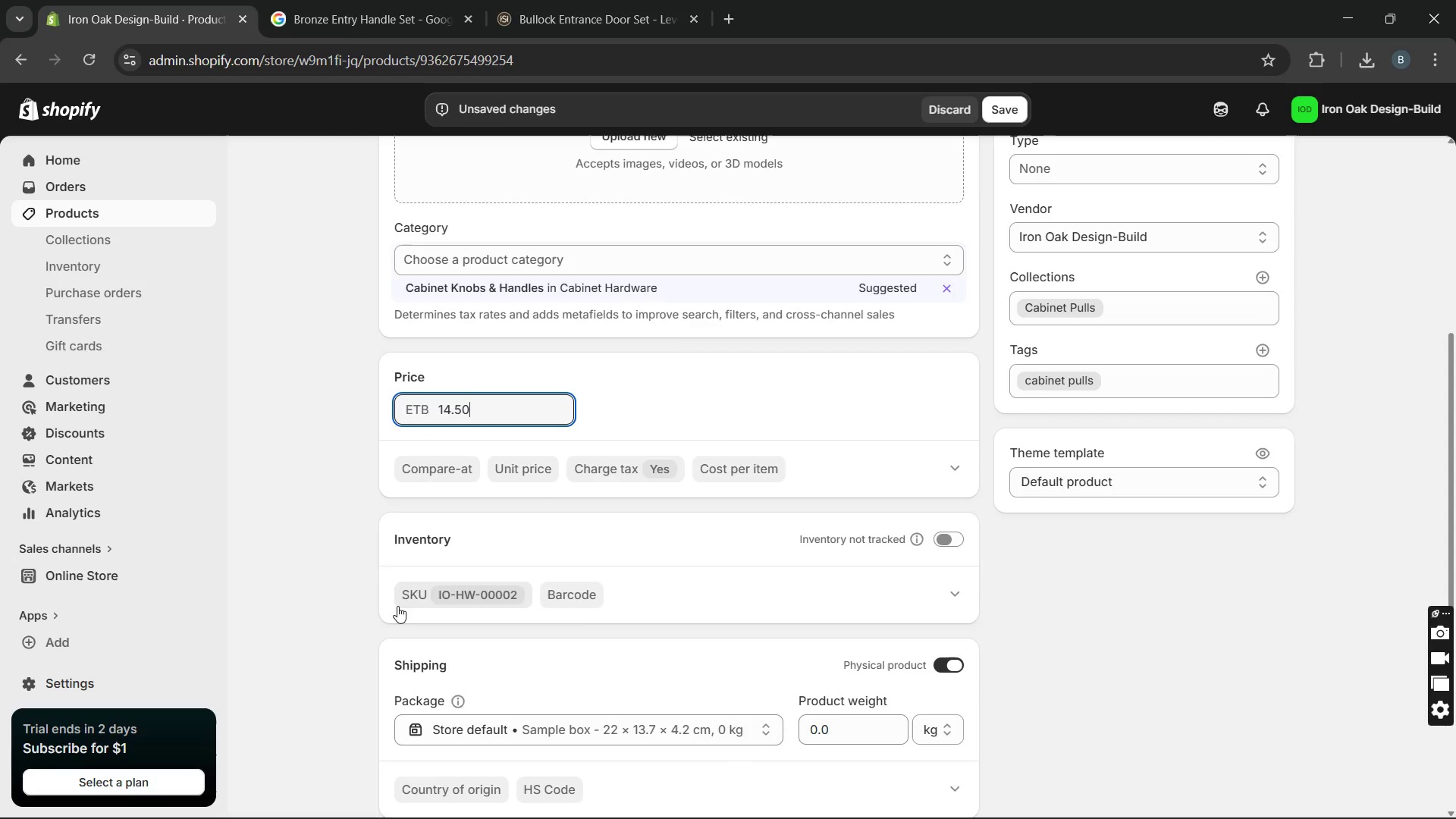 
left_click([941, 535])
 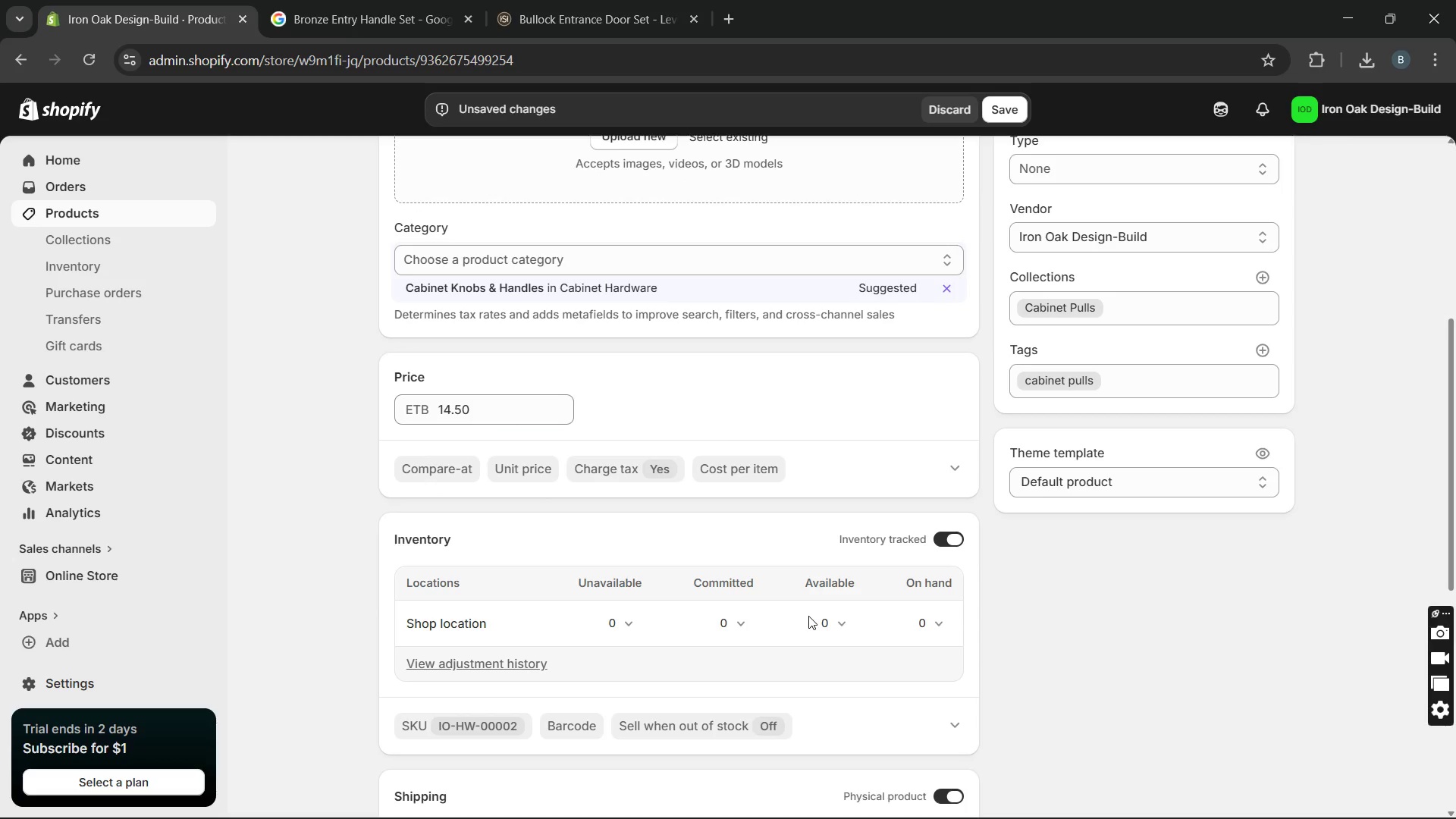 
left_click([808, 616])
 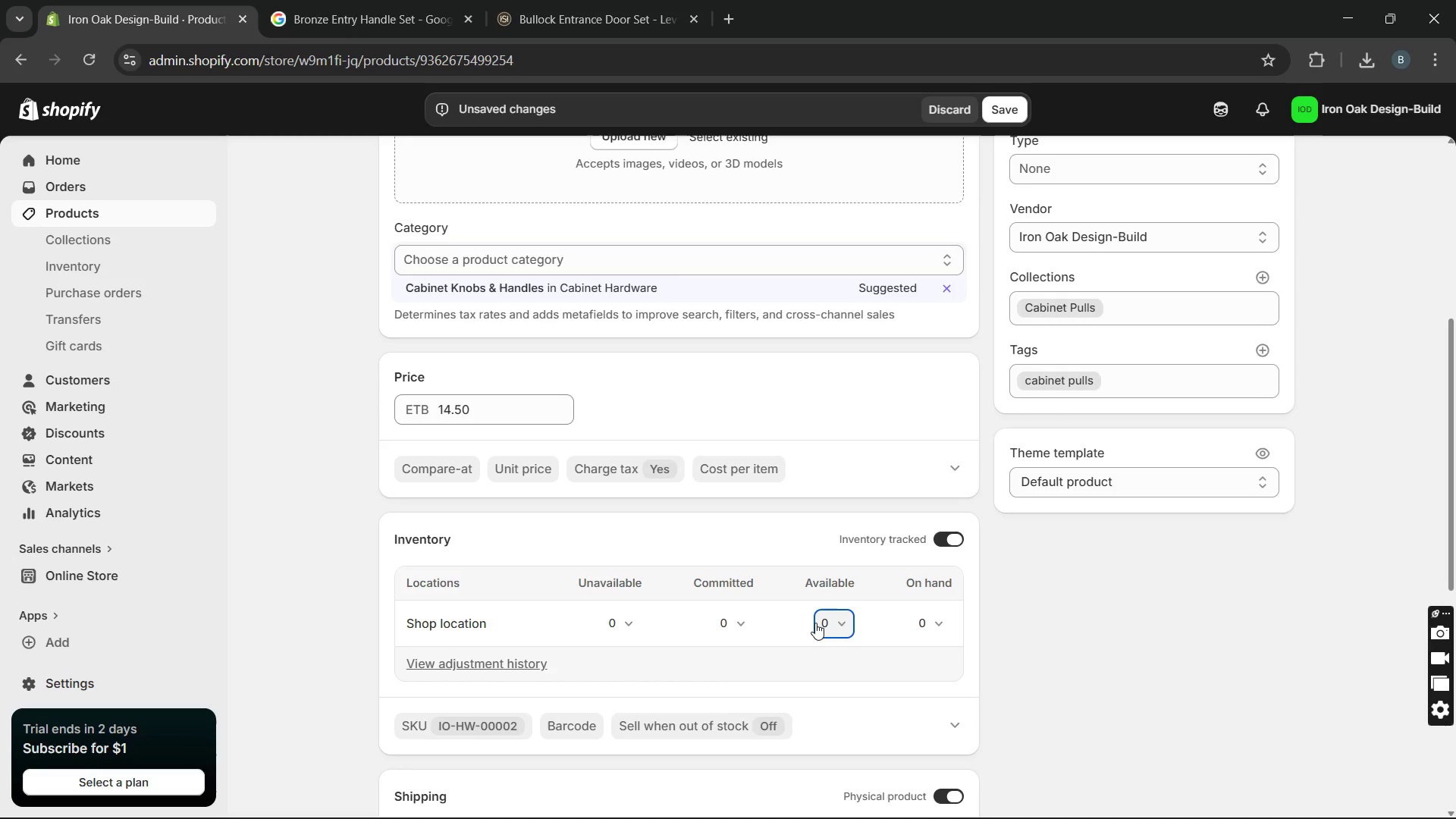 
left_click([815, 623])
 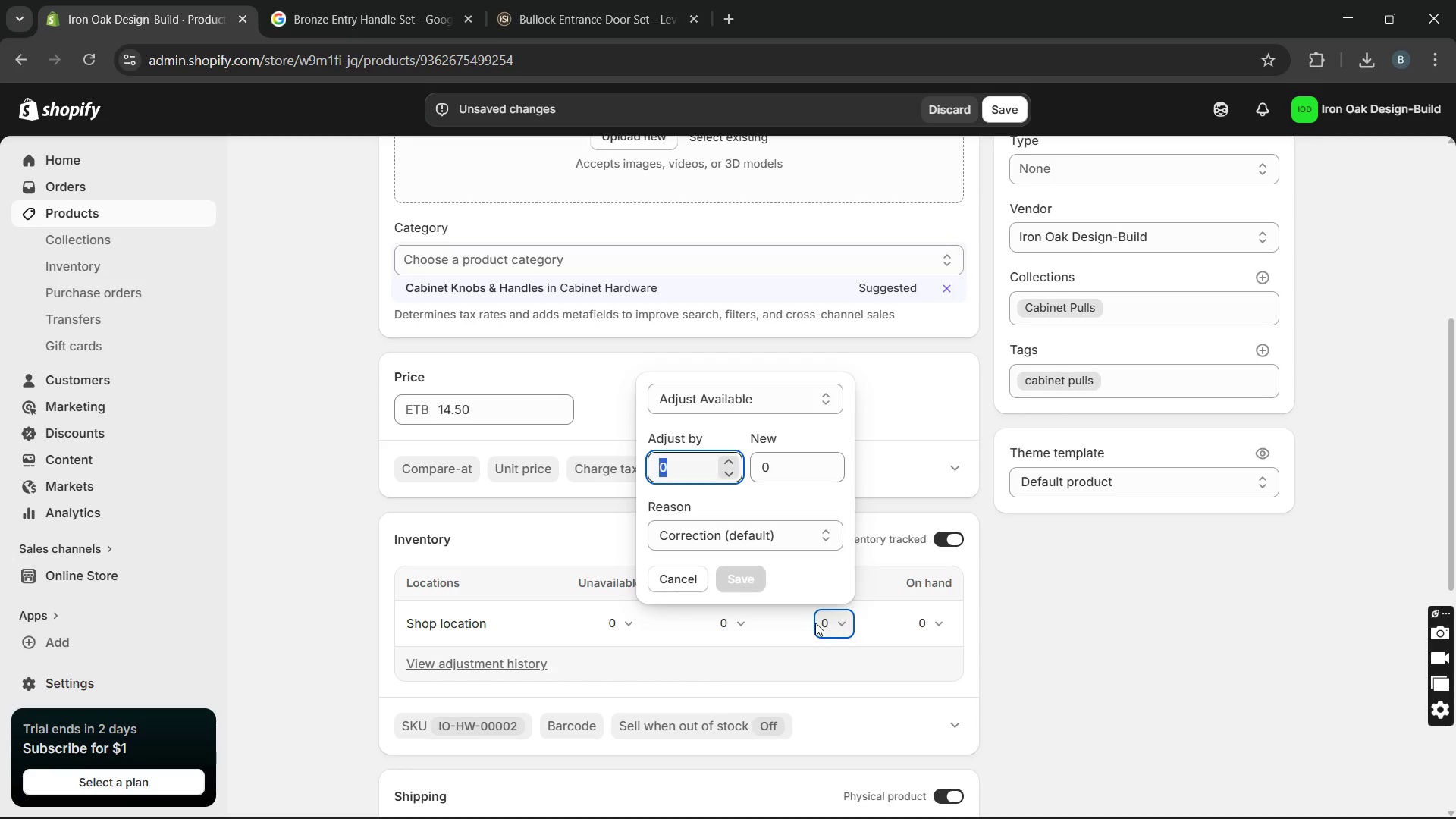 
hold_key(key=1, duration=0.33)
 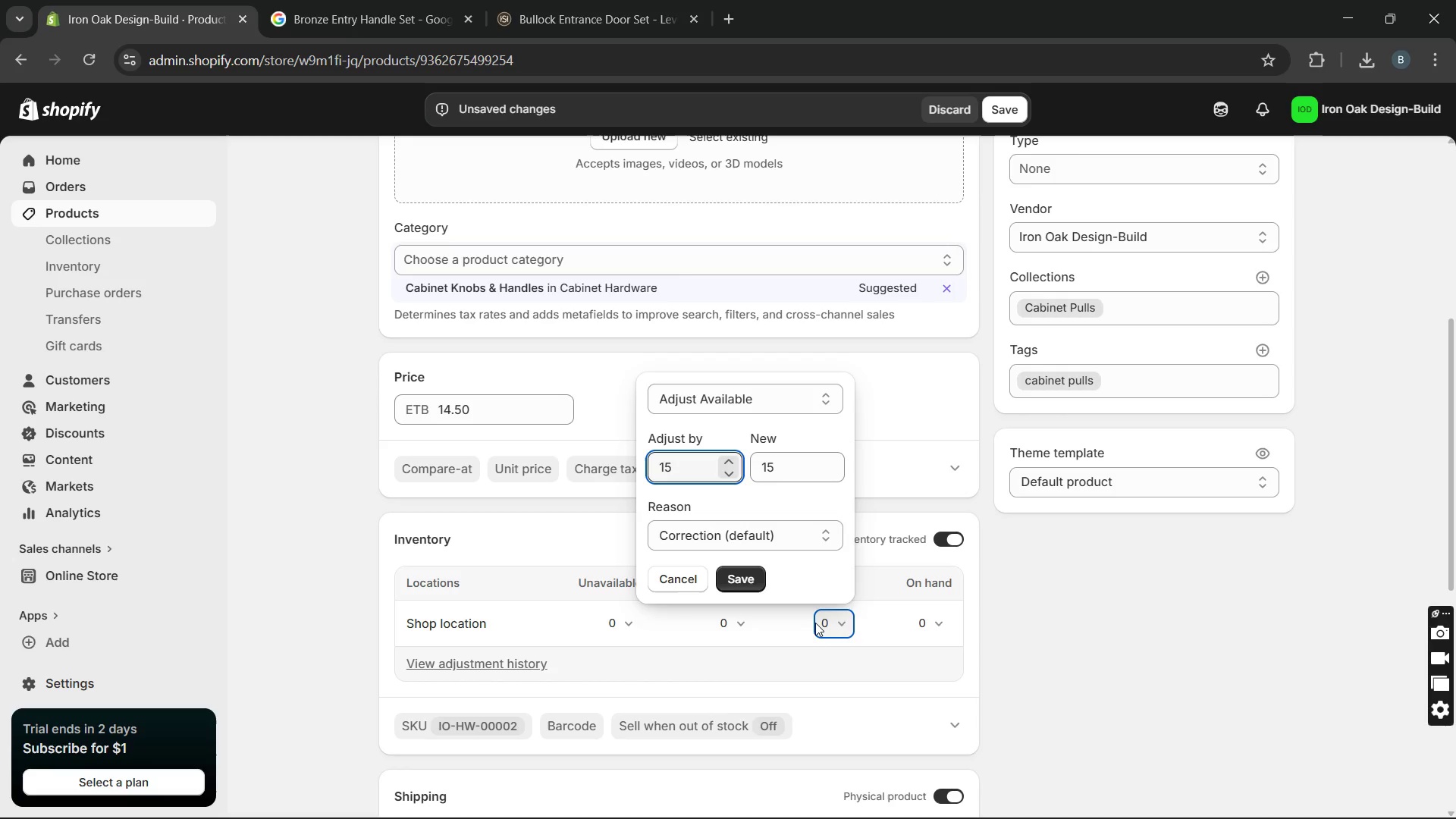 
key(5)
 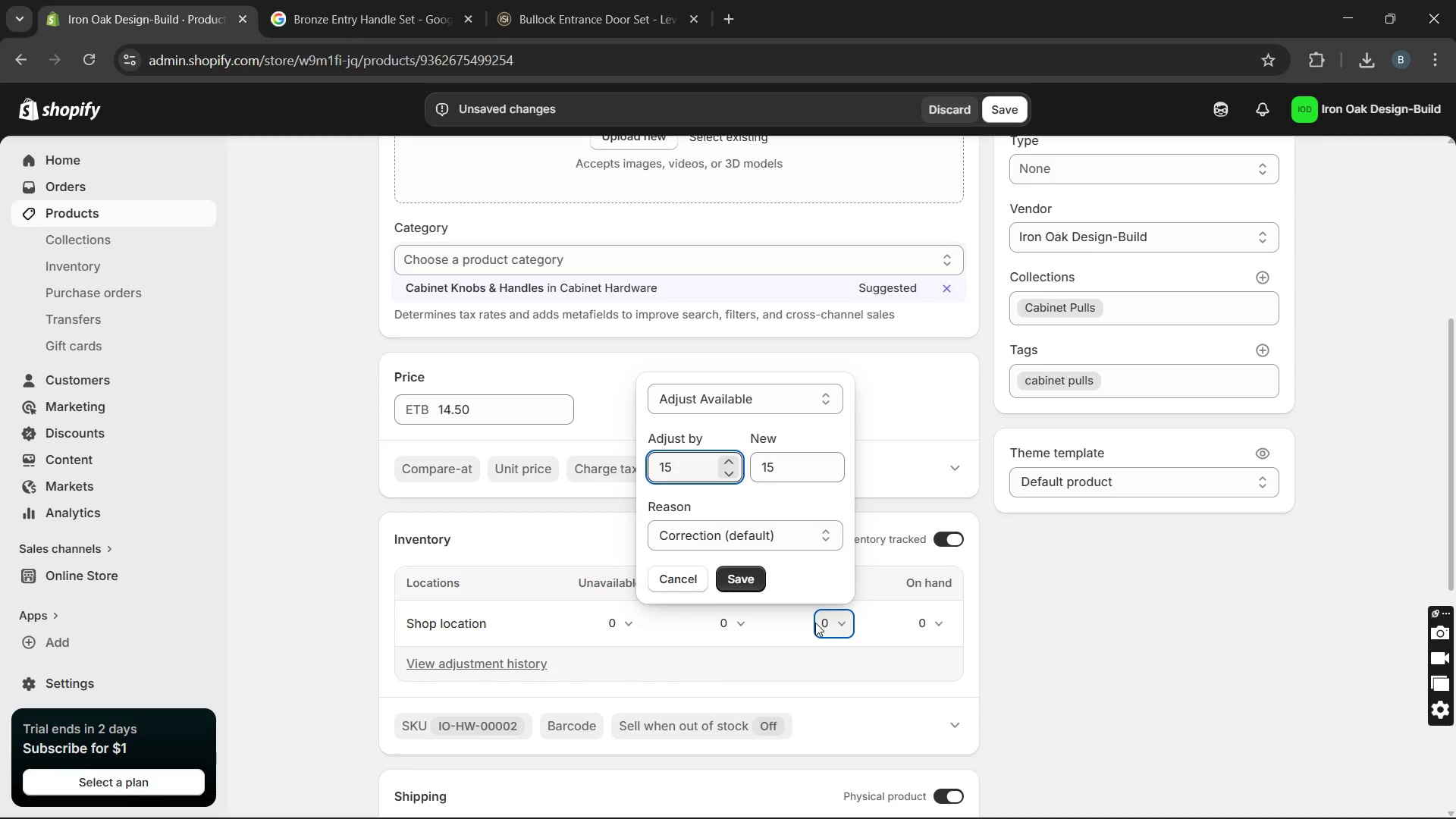 
key(Enter)
 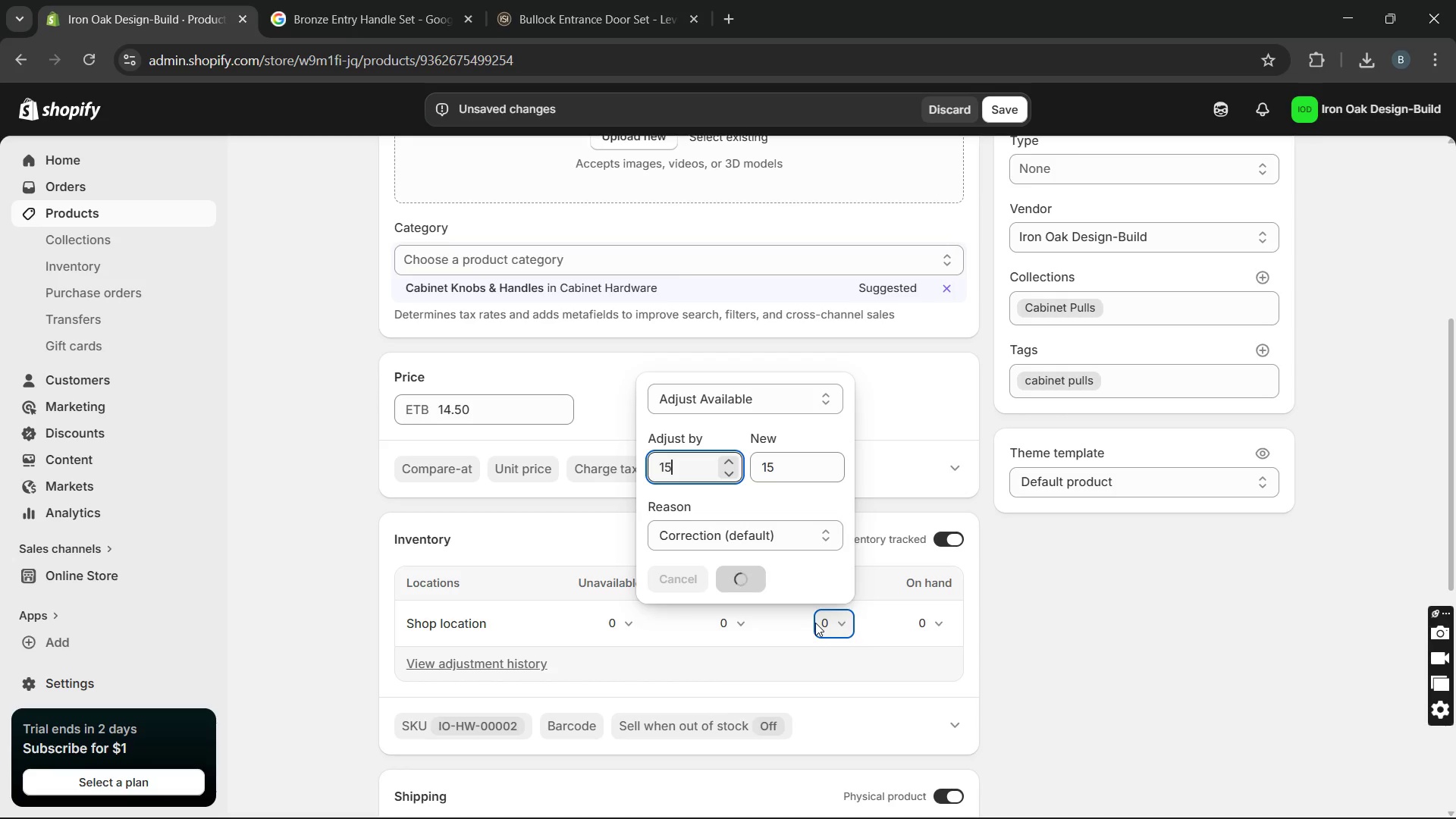 
mouse_move([912, 642])
 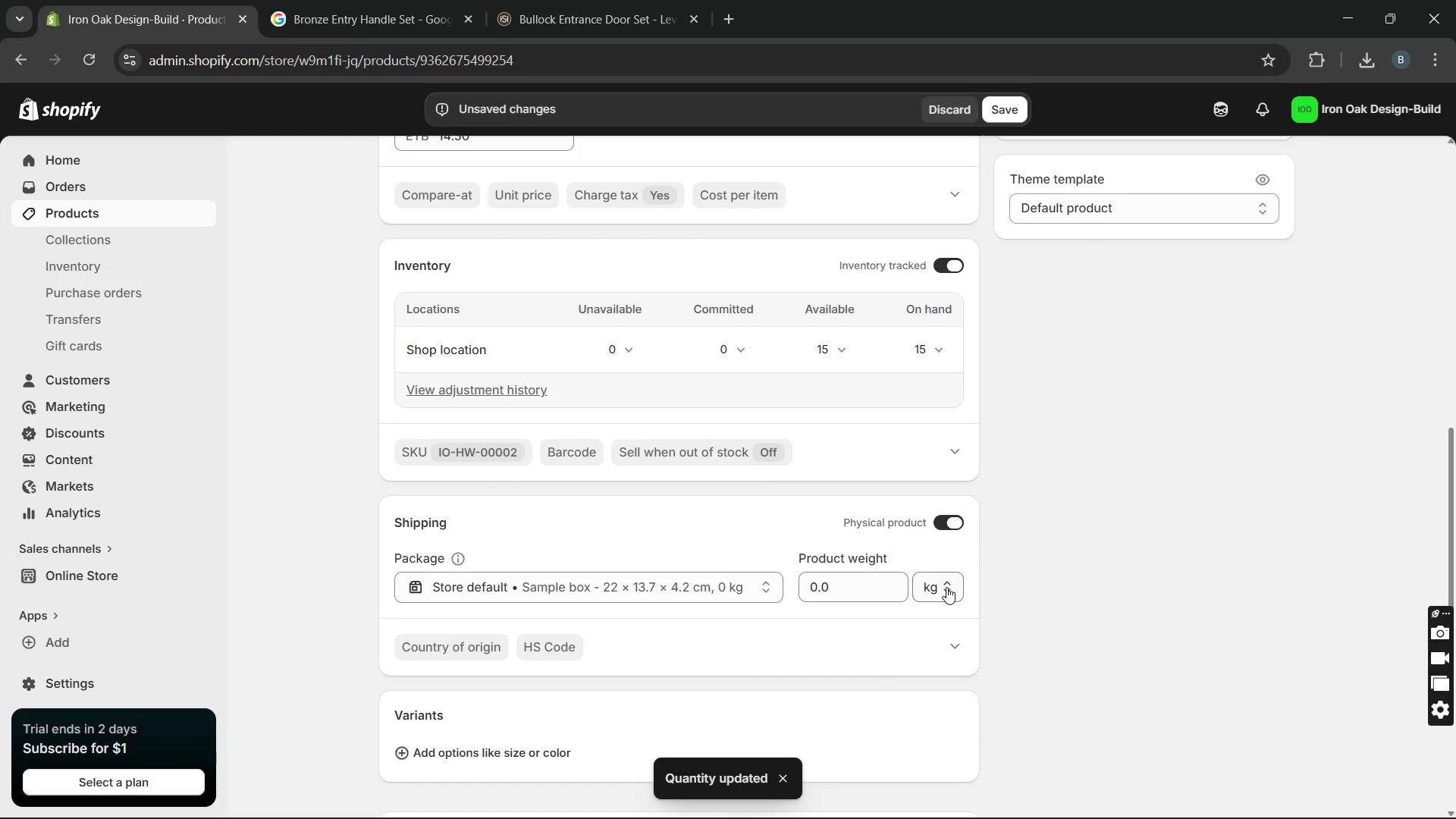 
left_click([946, 587])
 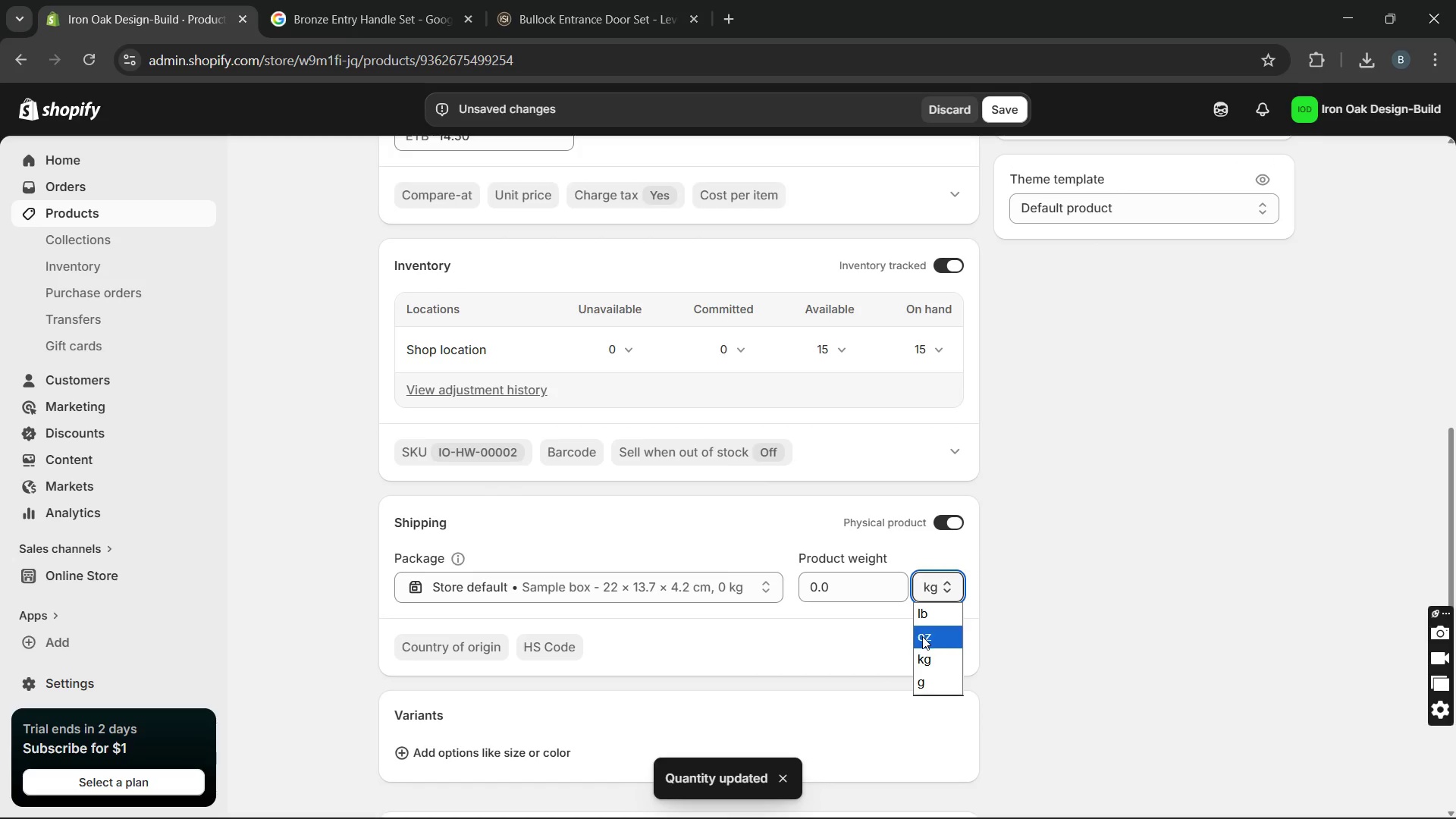 
left_click([922, 636])
 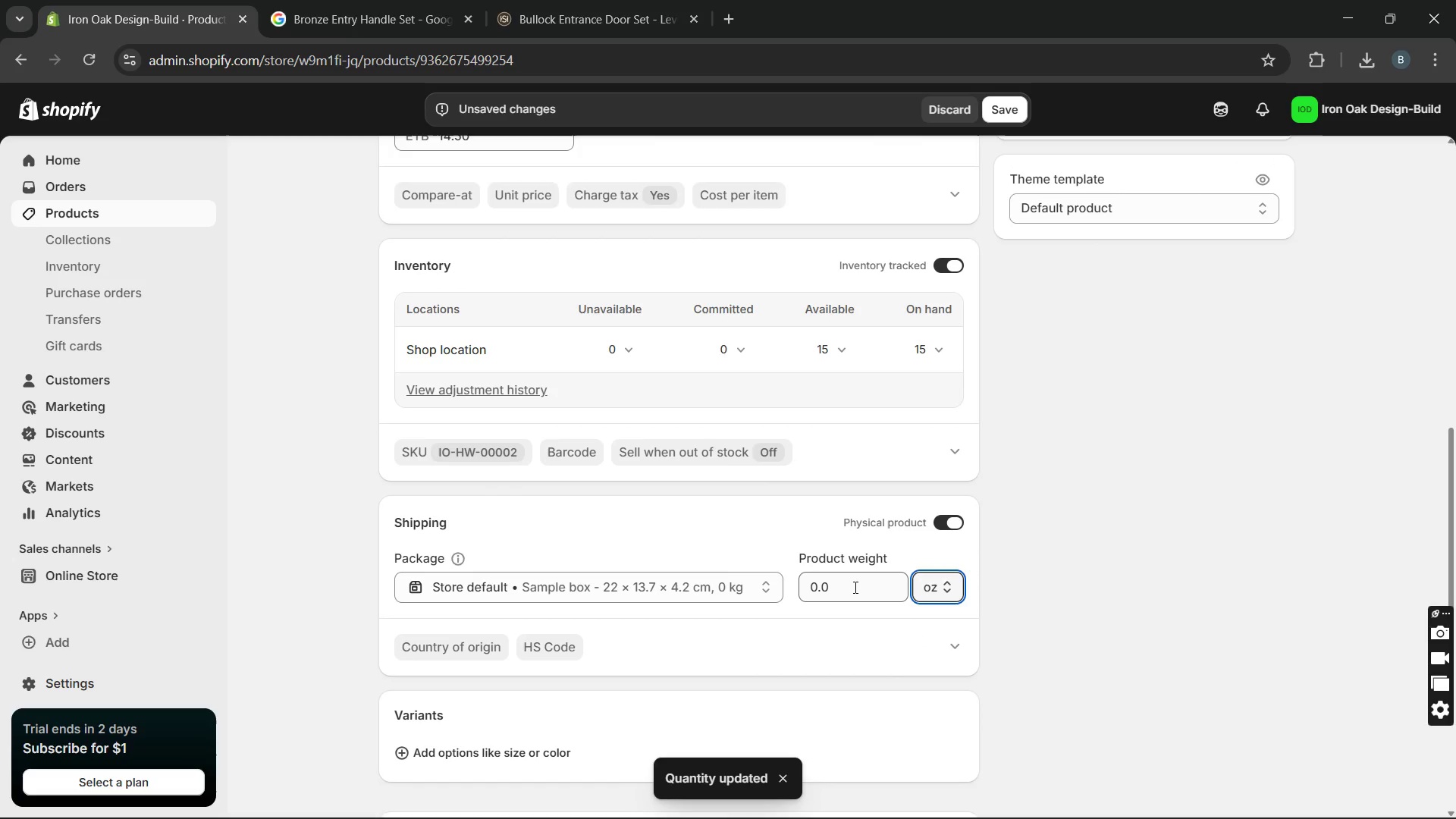 
left_click_drag(start_coordinate=[854, 587], to_coordinate=[742, 580])
 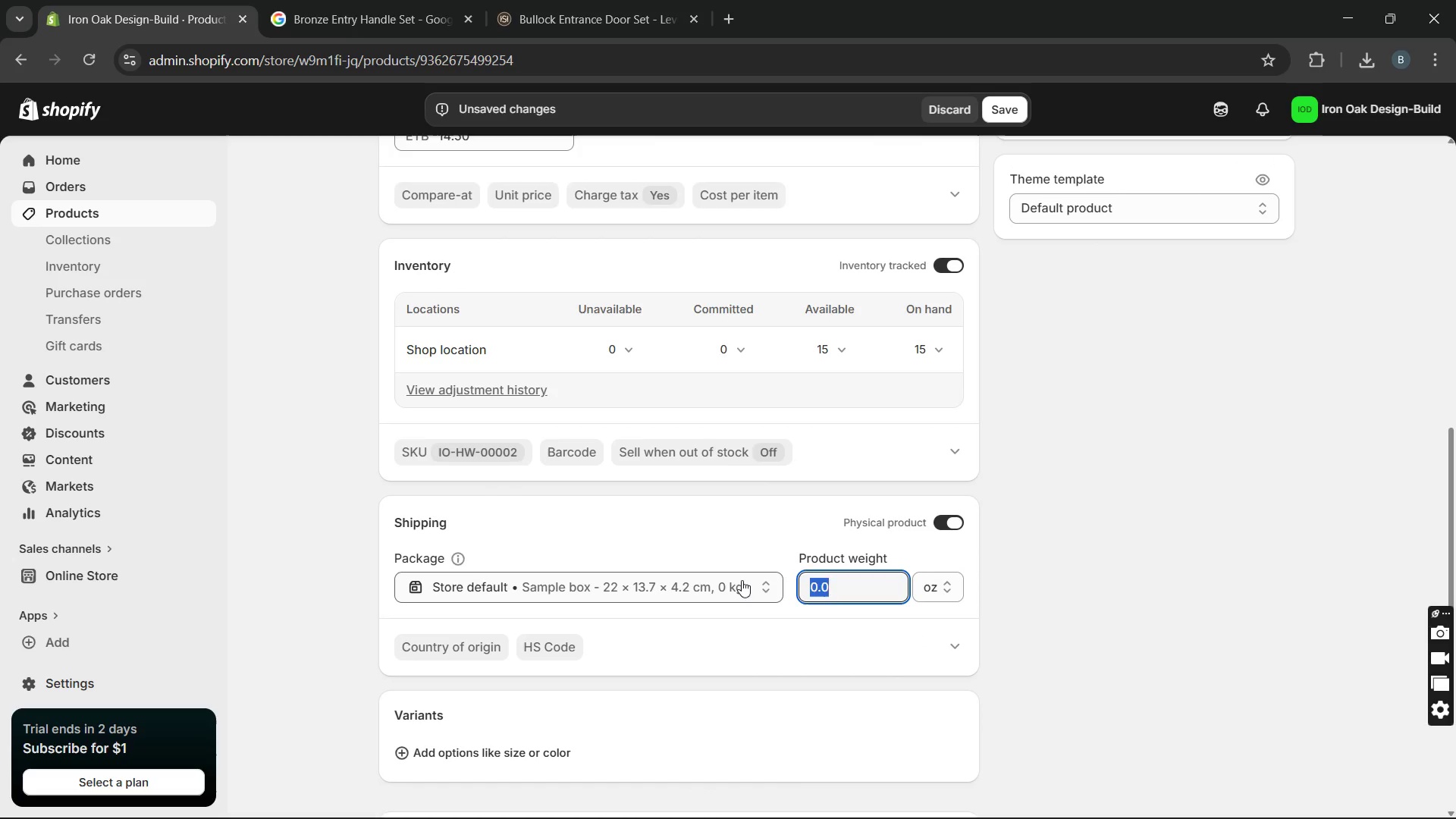 
key(5)
 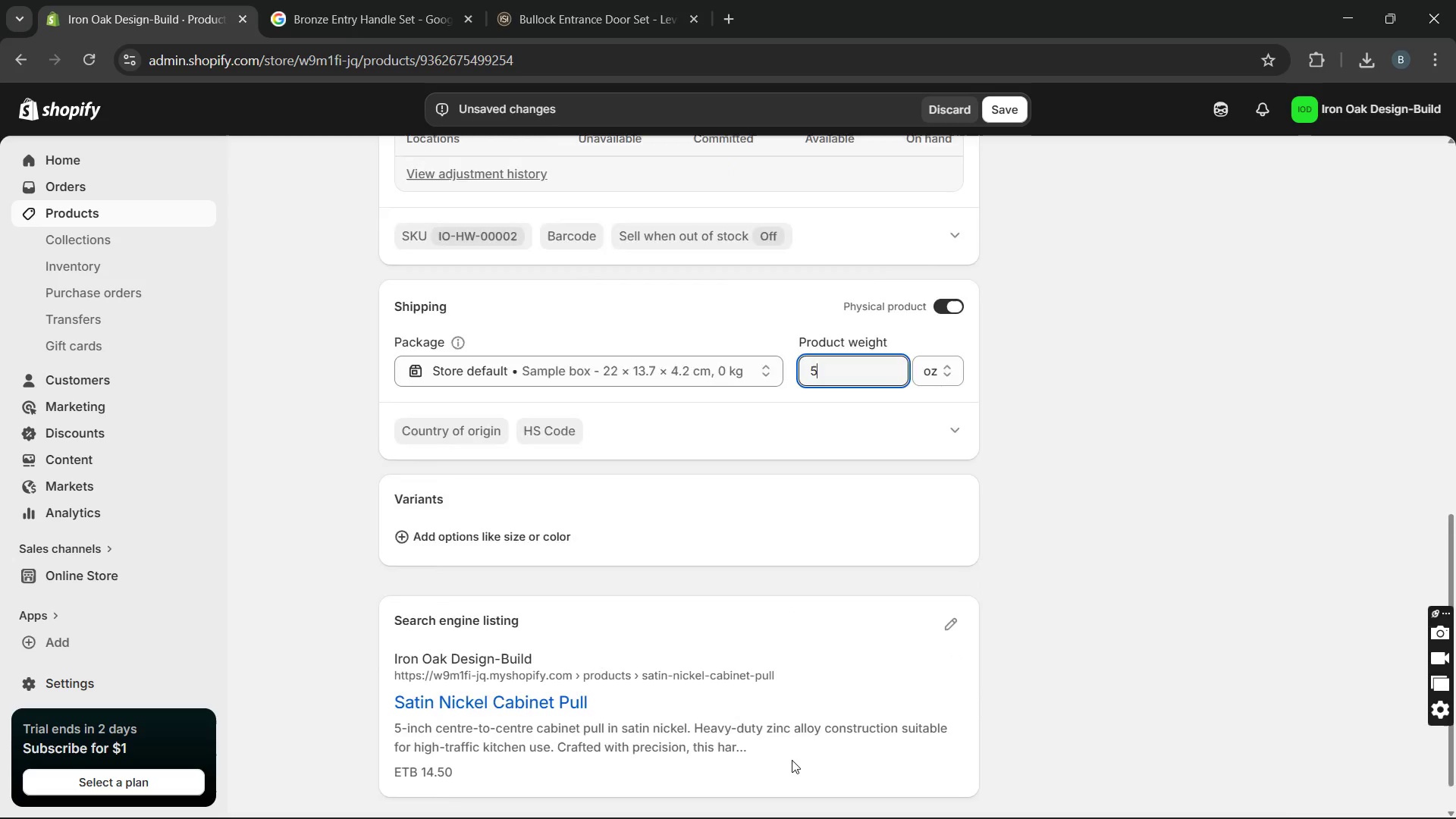 
wait(5.86)
 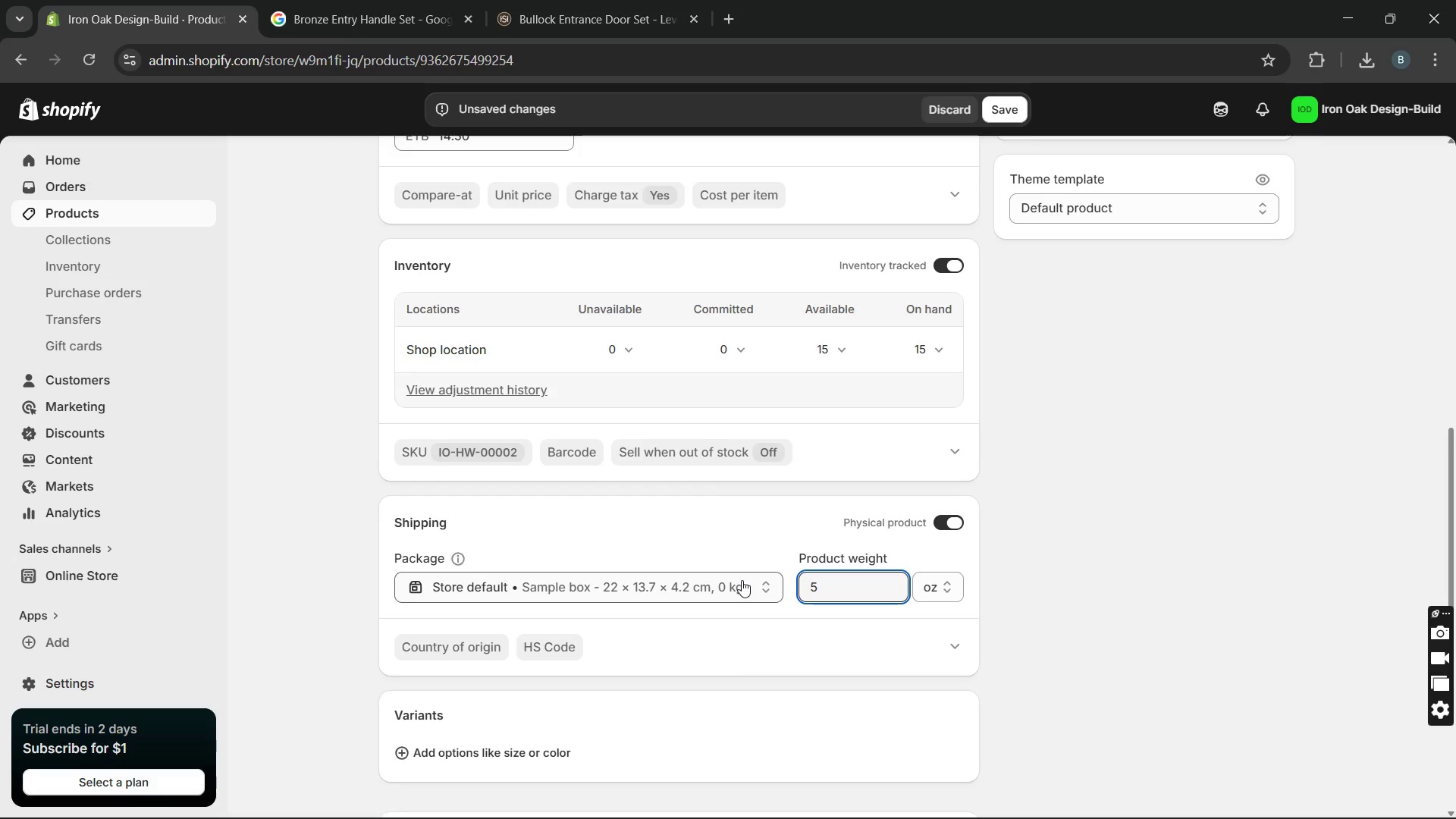 
left_click([961, 573])
 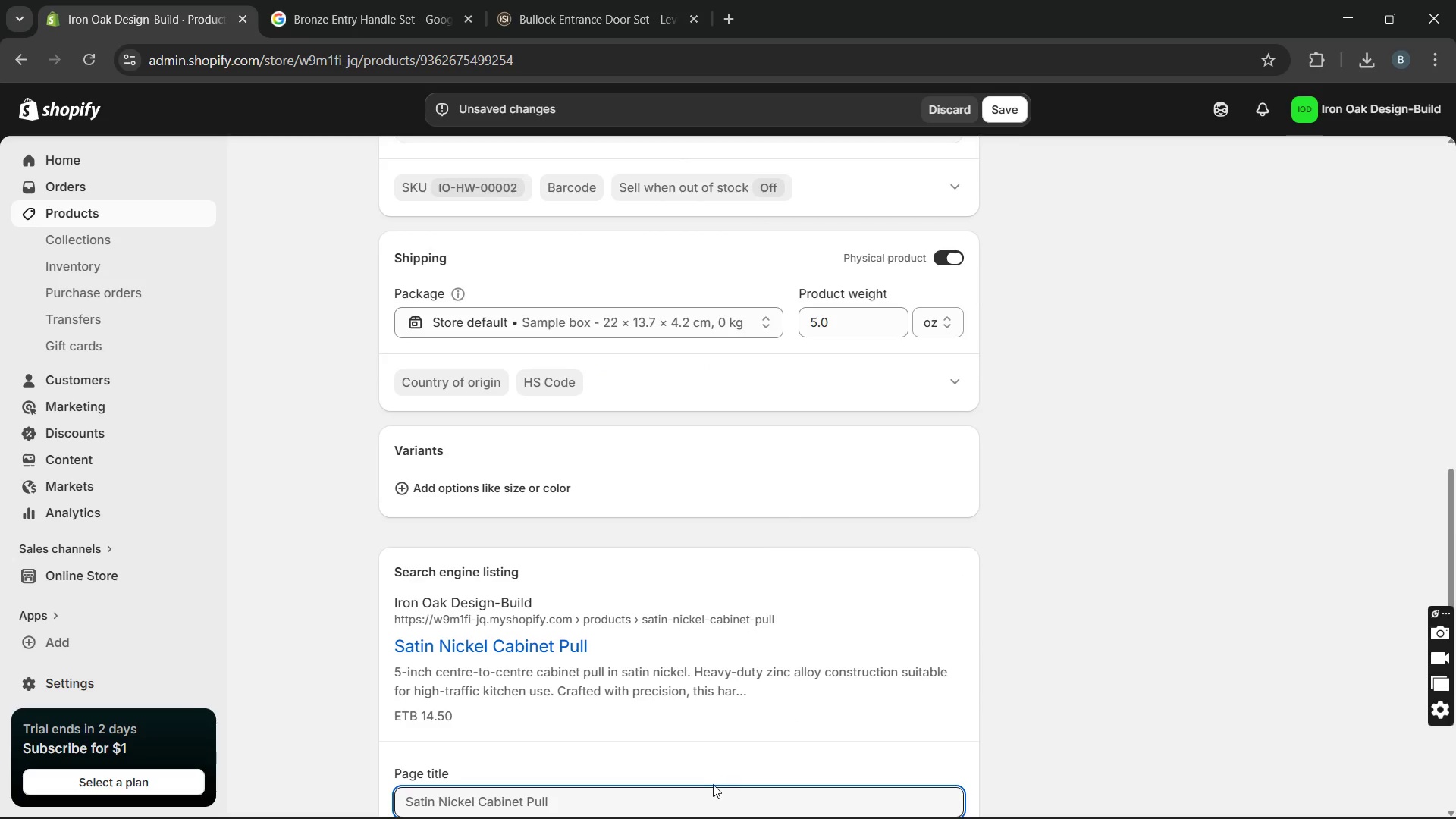 
left_click([704, 792])
 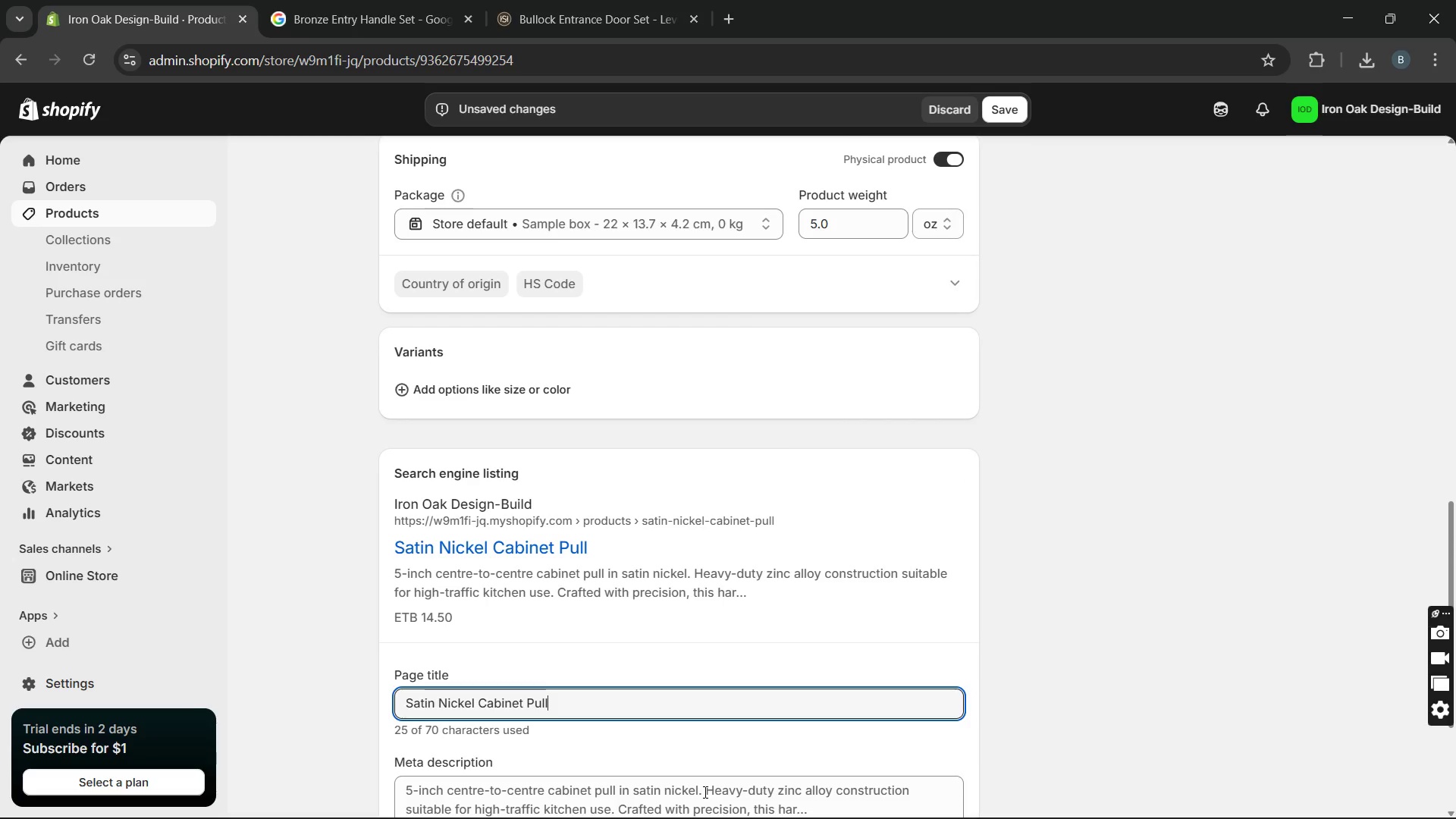 
type( [Break] Cabinet )
 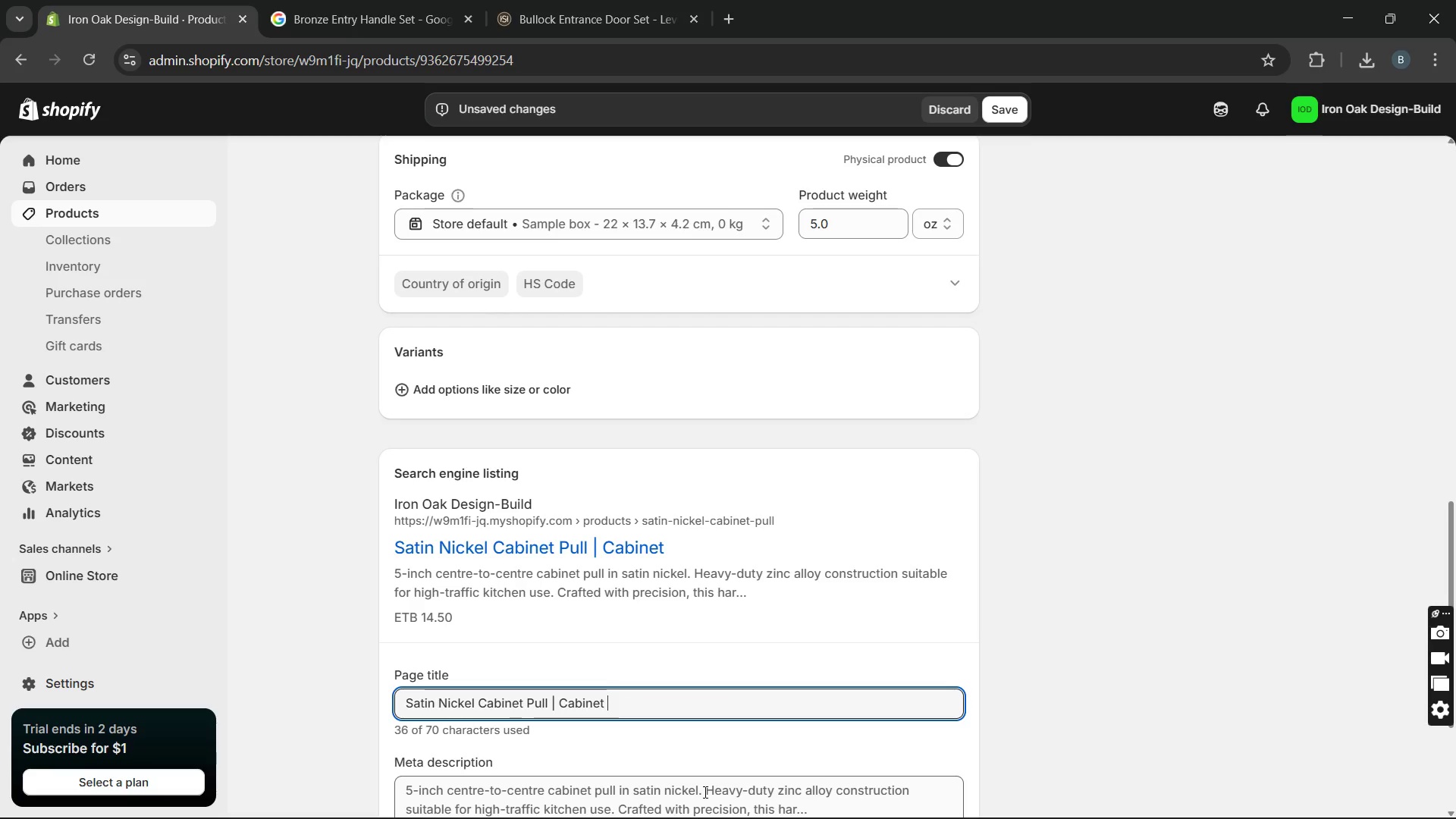 
hold_key(key=ControlLeft, duration=0.5)
 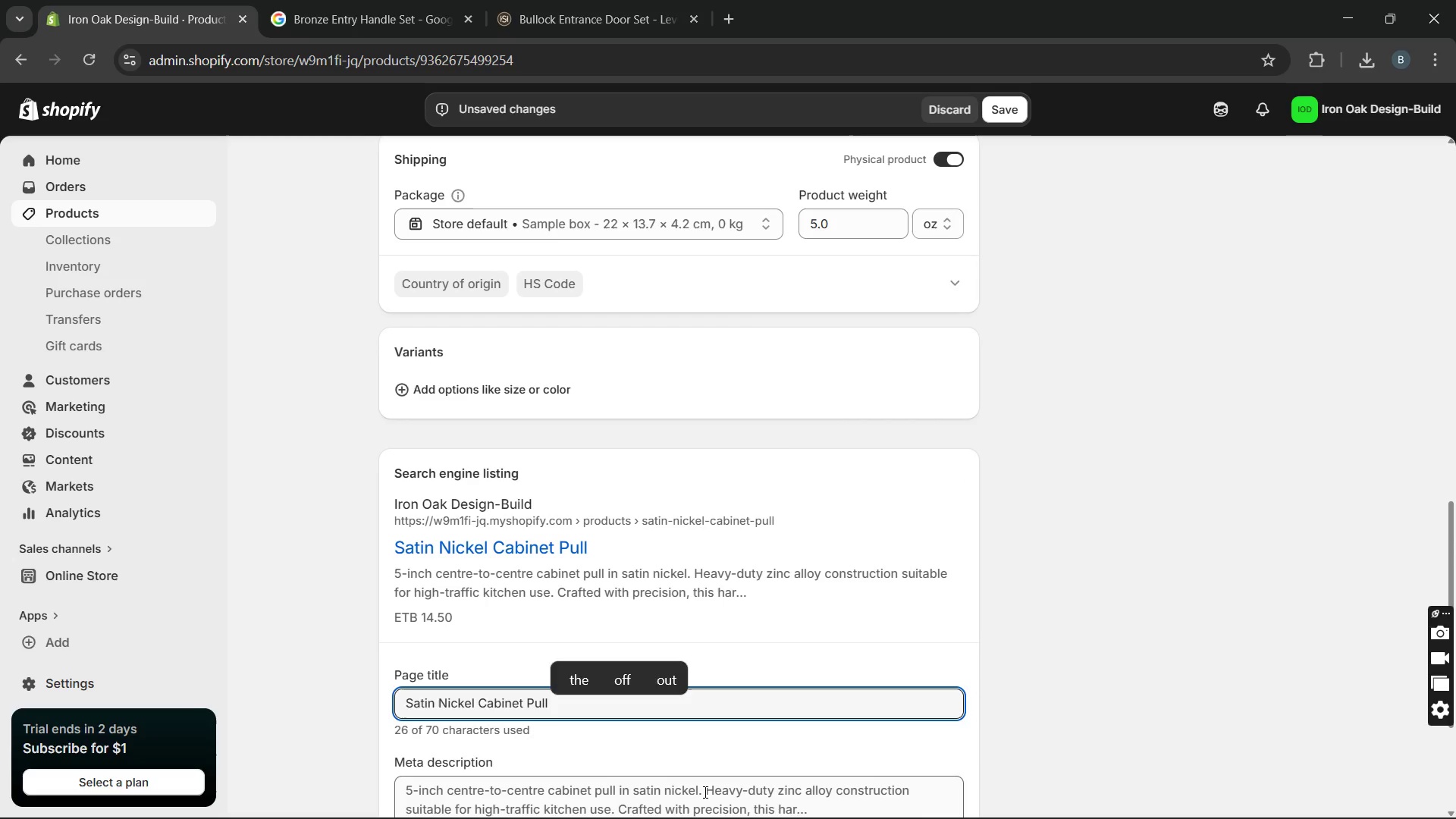 
wait(7.88)
 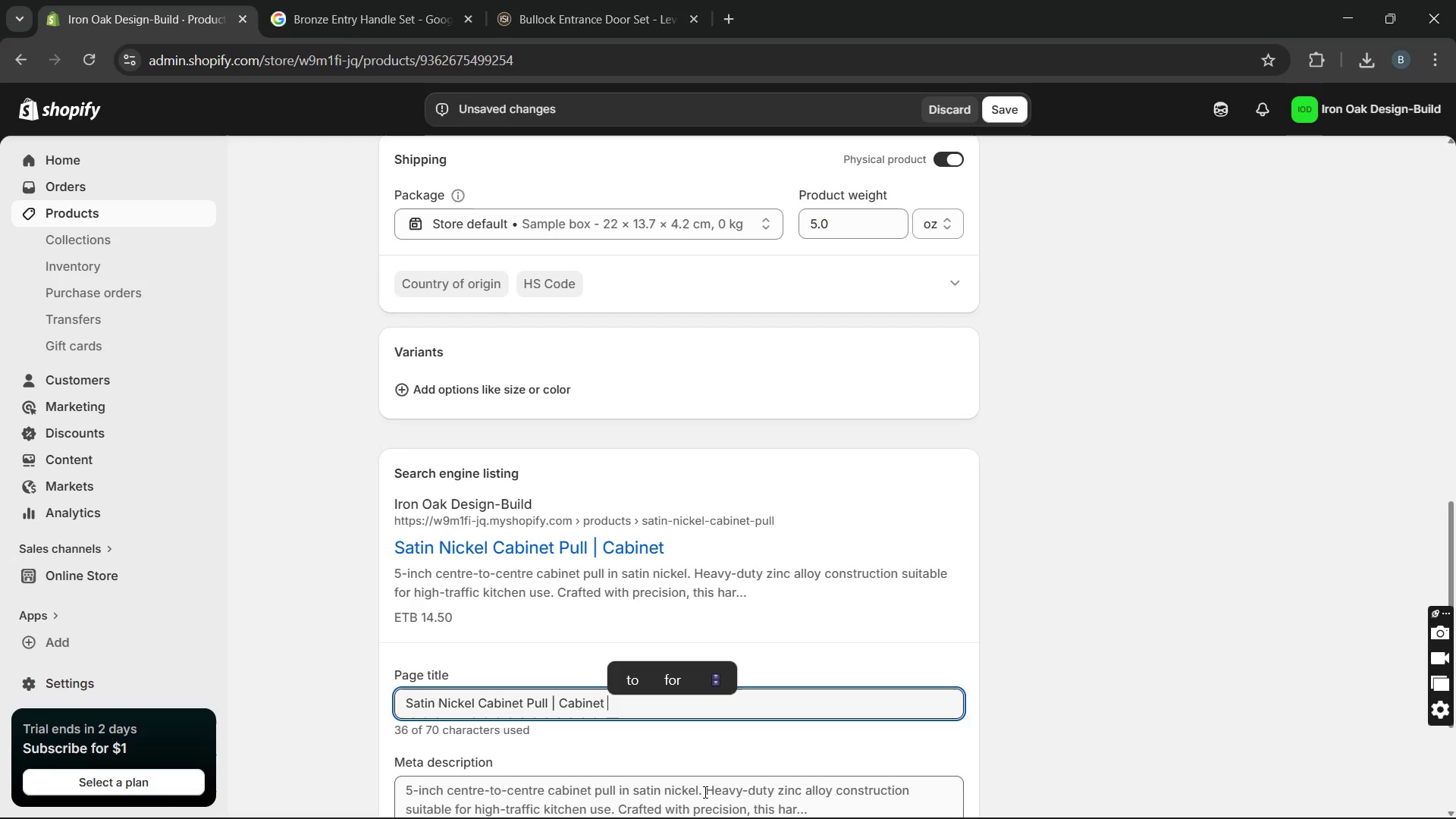 
type(Pulls )
 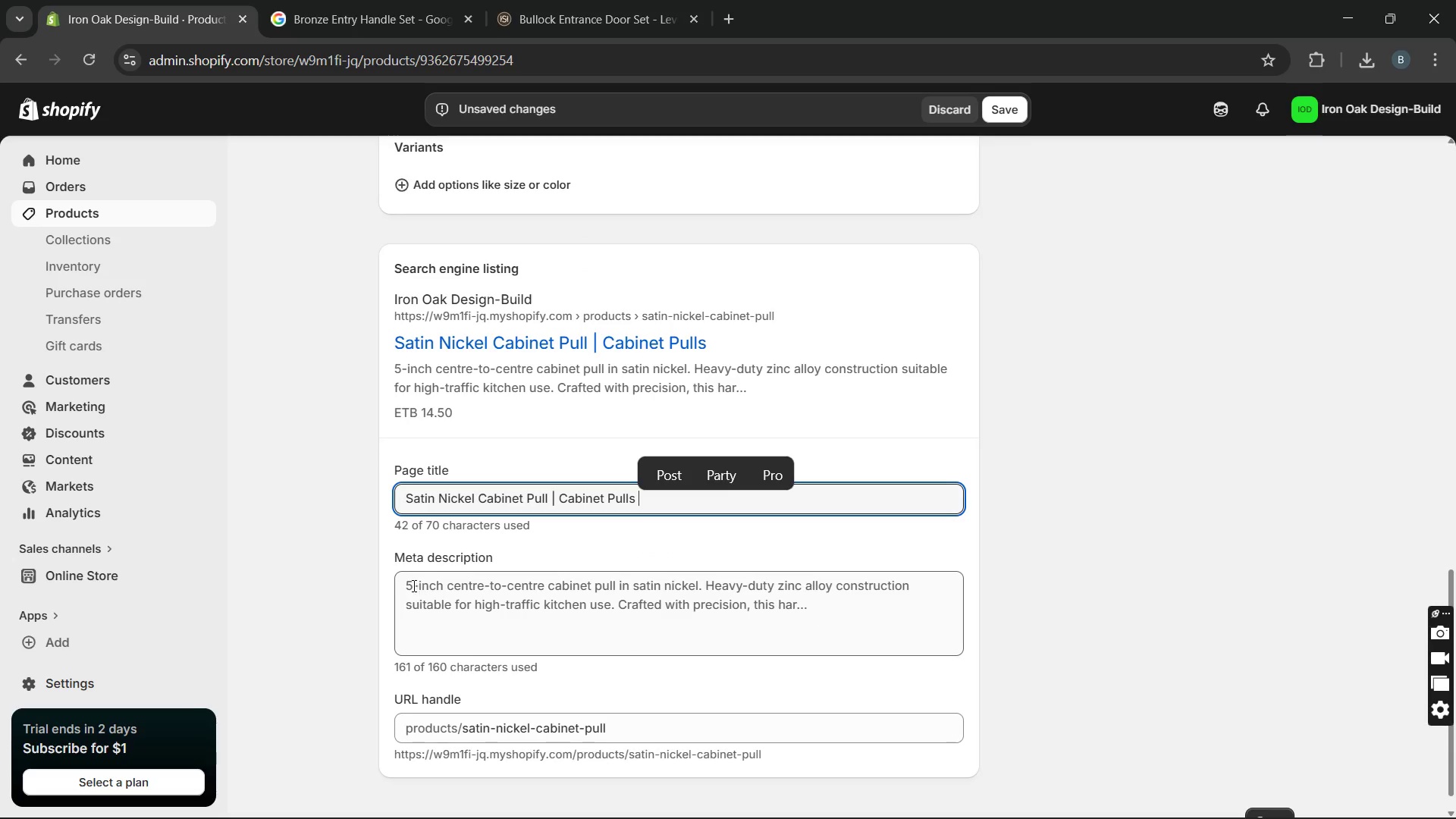 
left_click_drag(start_coordinate=[403, 581], to_coordinate=[982, 764])
 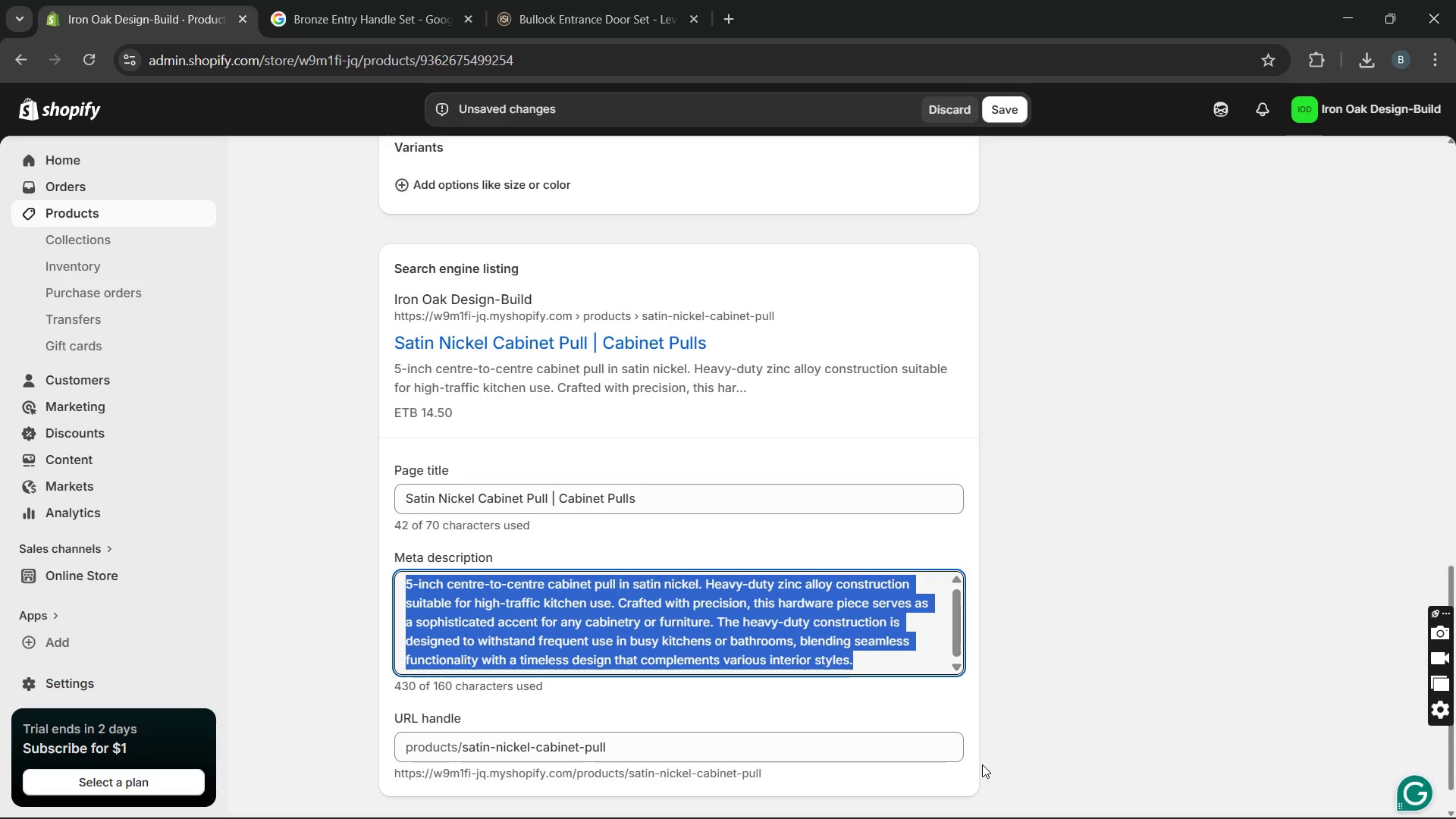 
type(Enhance your kitchen with our satin )
 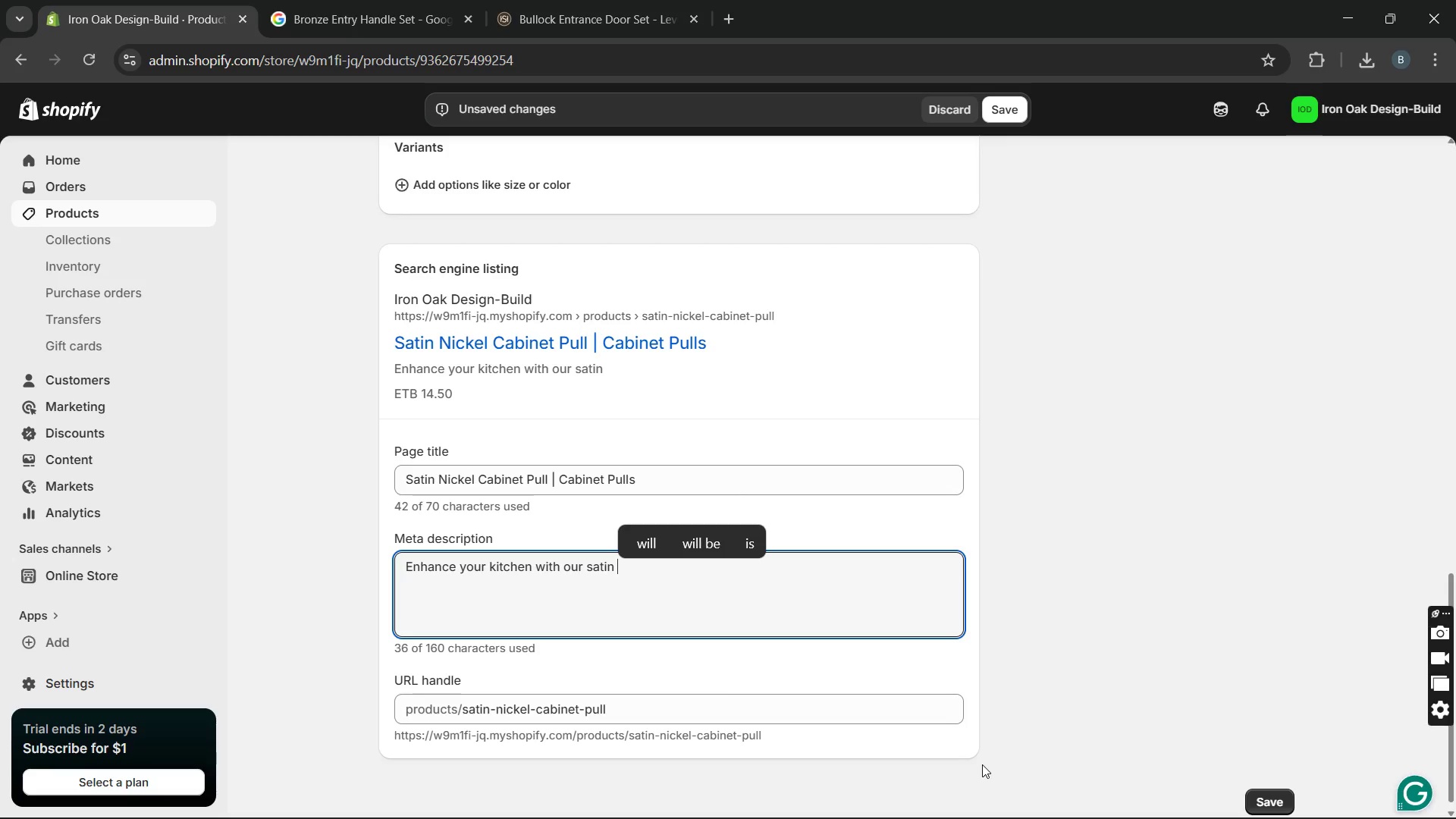 
wait(5.91)
 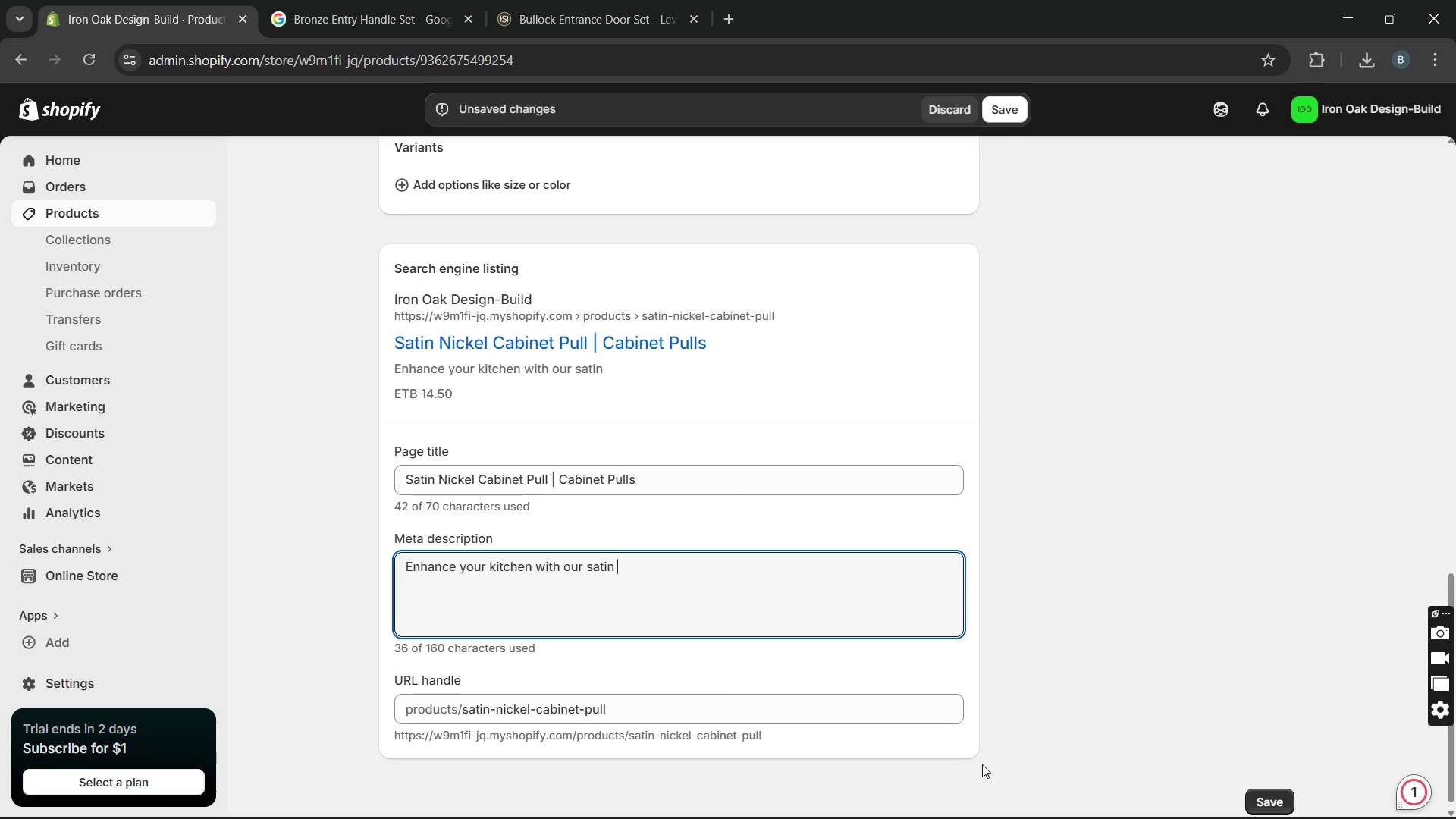 
type(nickel cabinet pull. 5 inch center-to center design provides a comfortable grip.)
 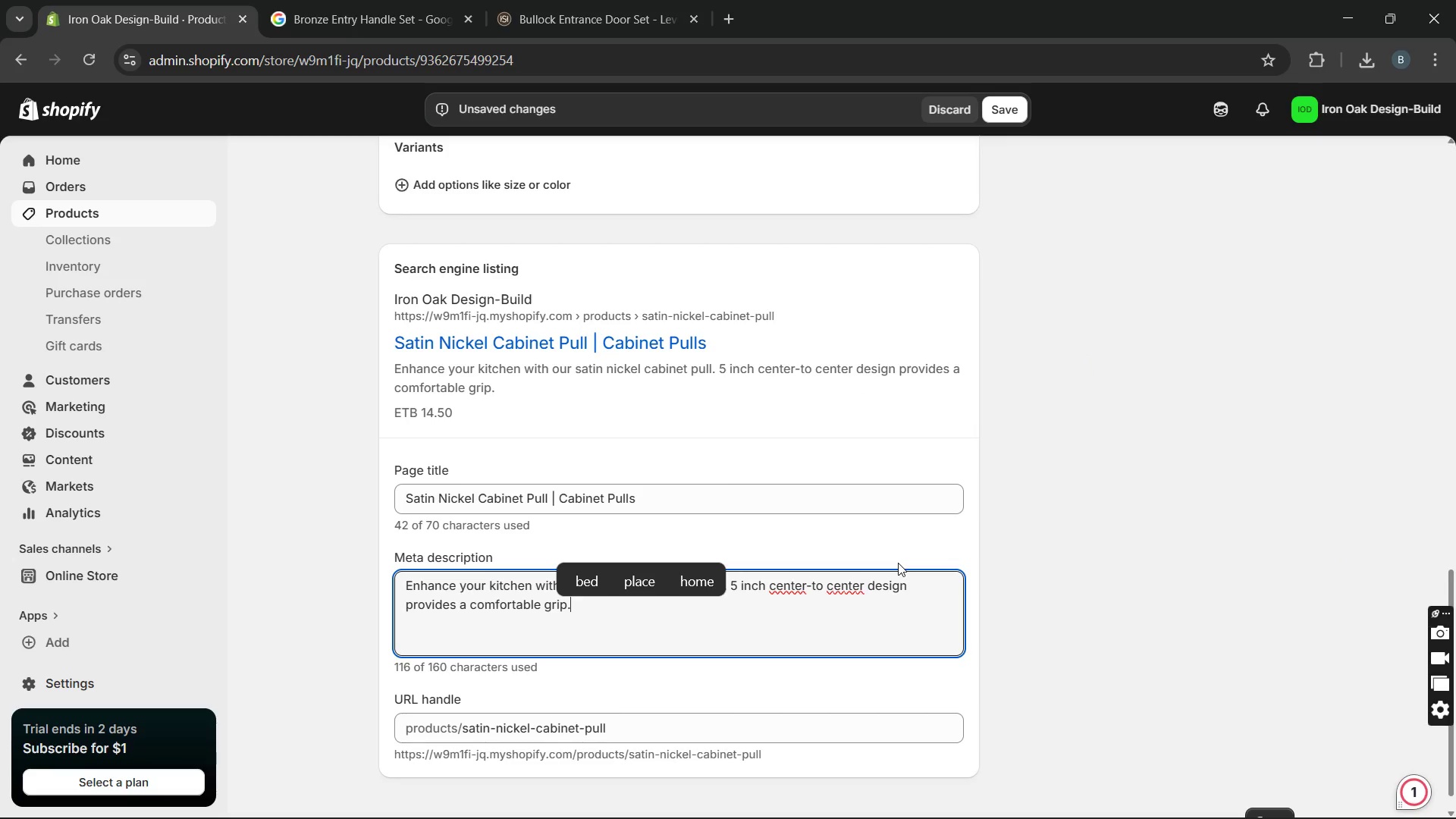 
wait(13.97)
 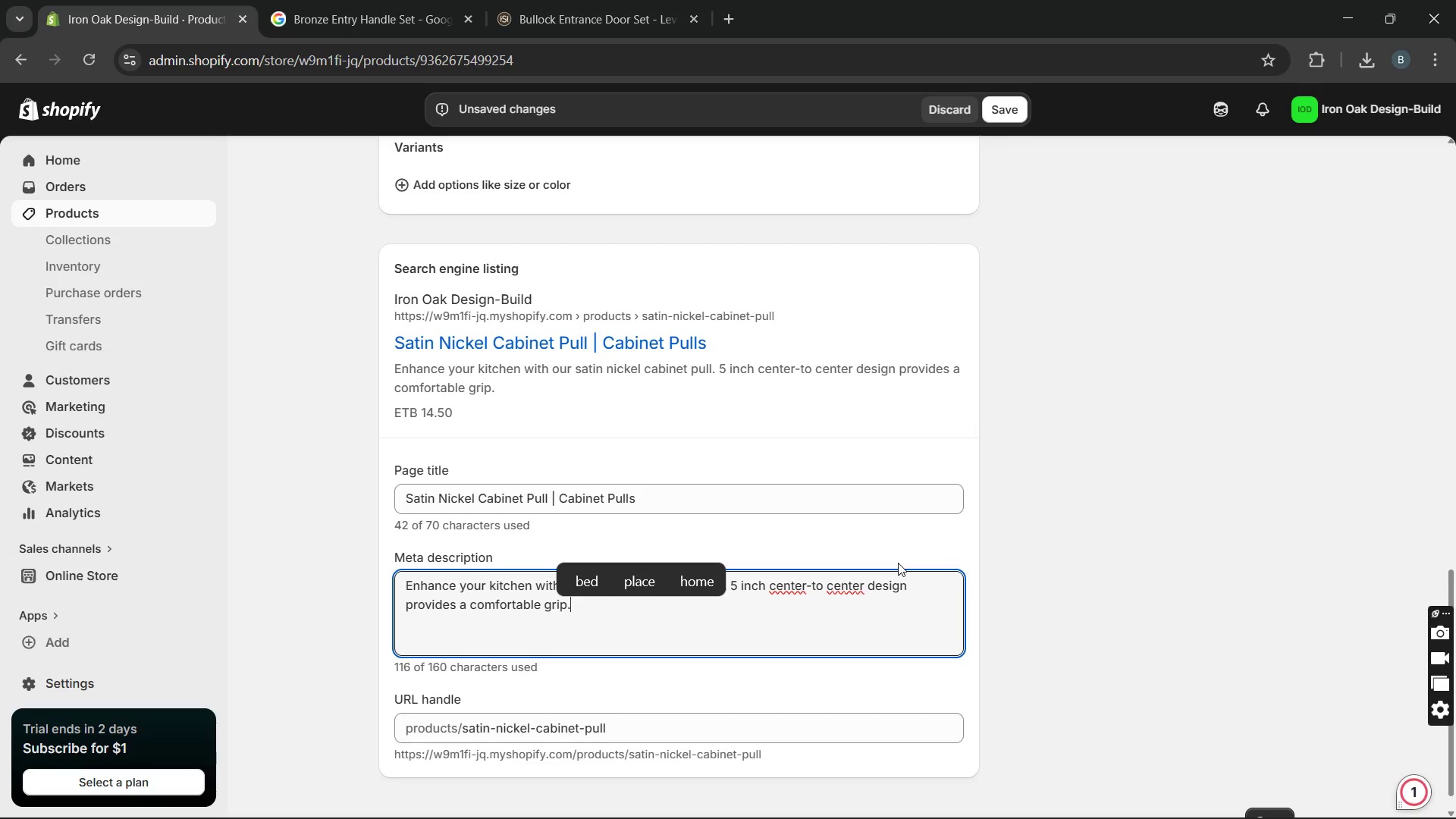 
key(Backspace)
type( and timeless style for any cabinetry projects)
key(Backspace)
type(.)
 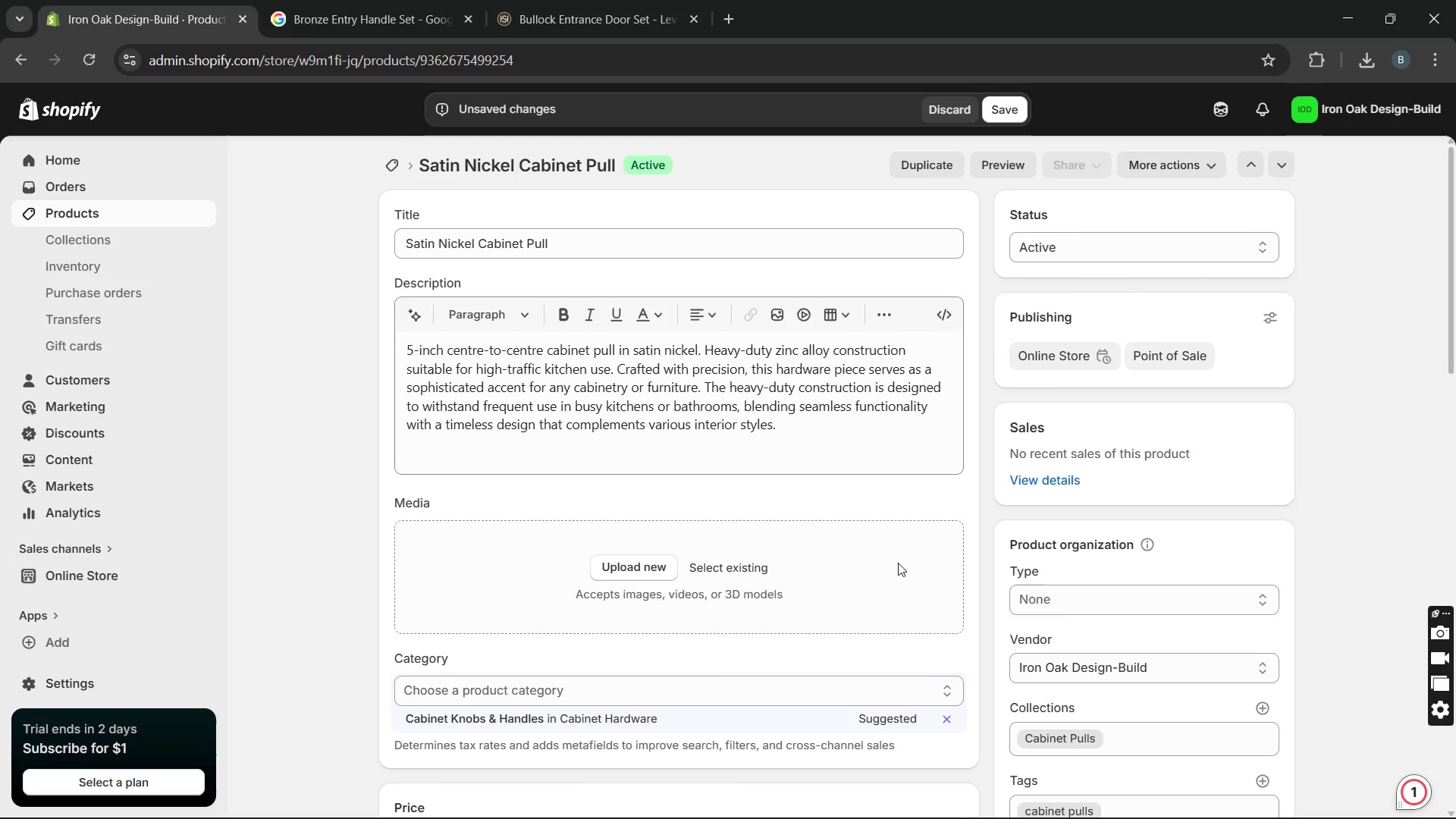 
wait(9.34)
 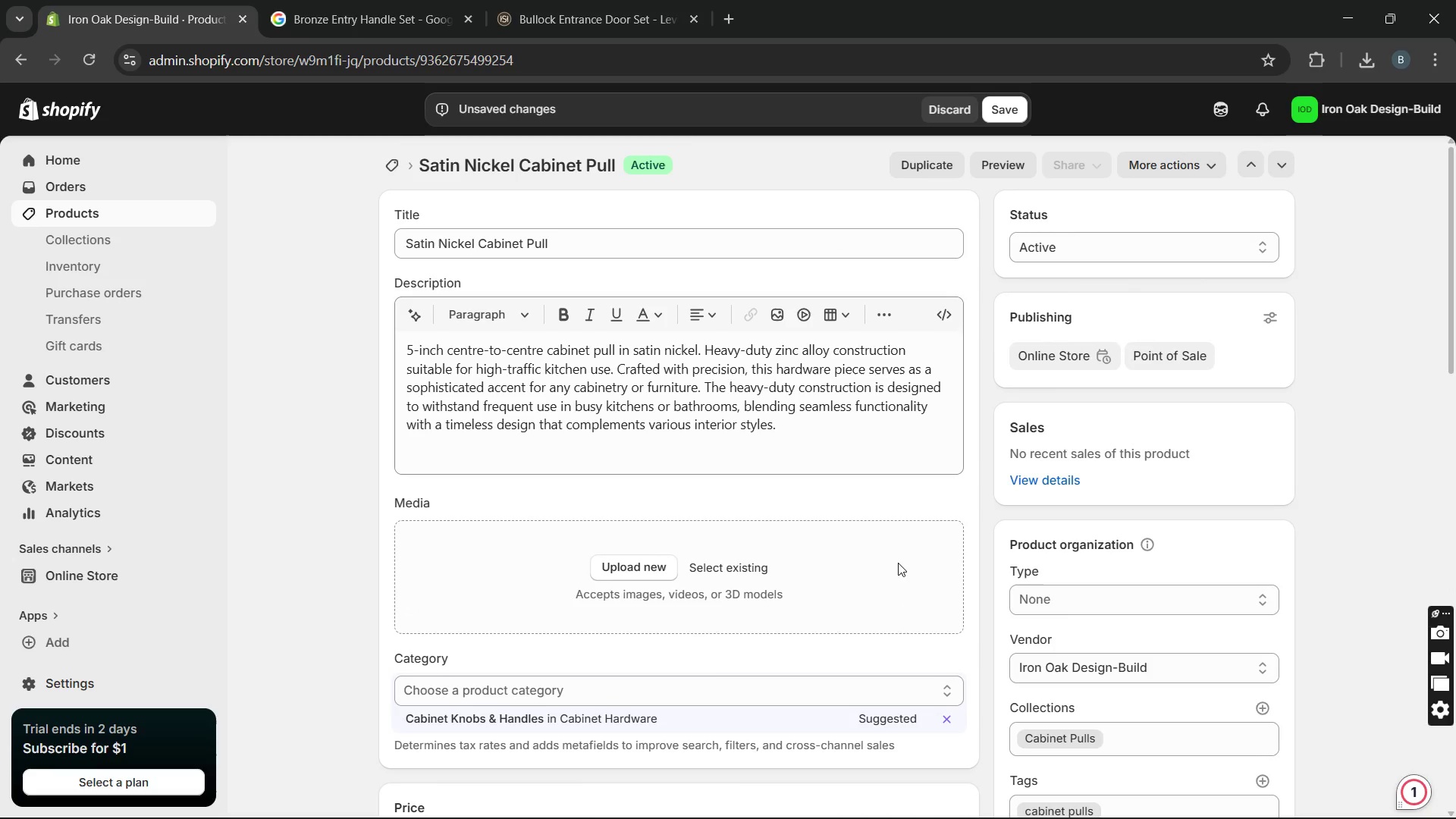 
left_click([805, 554])
 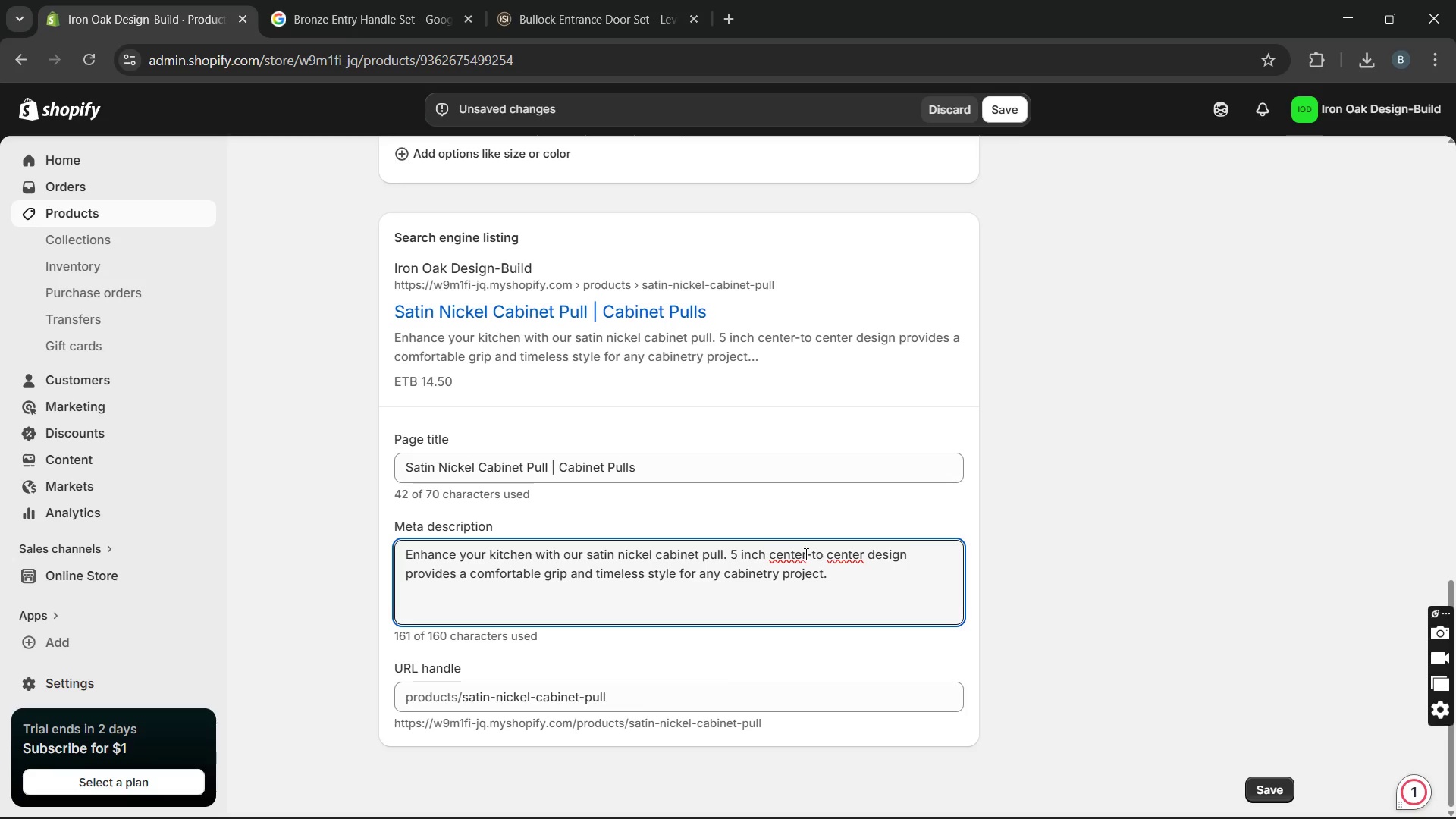 
key(Backspace)
key(Backspace)
type(re)
 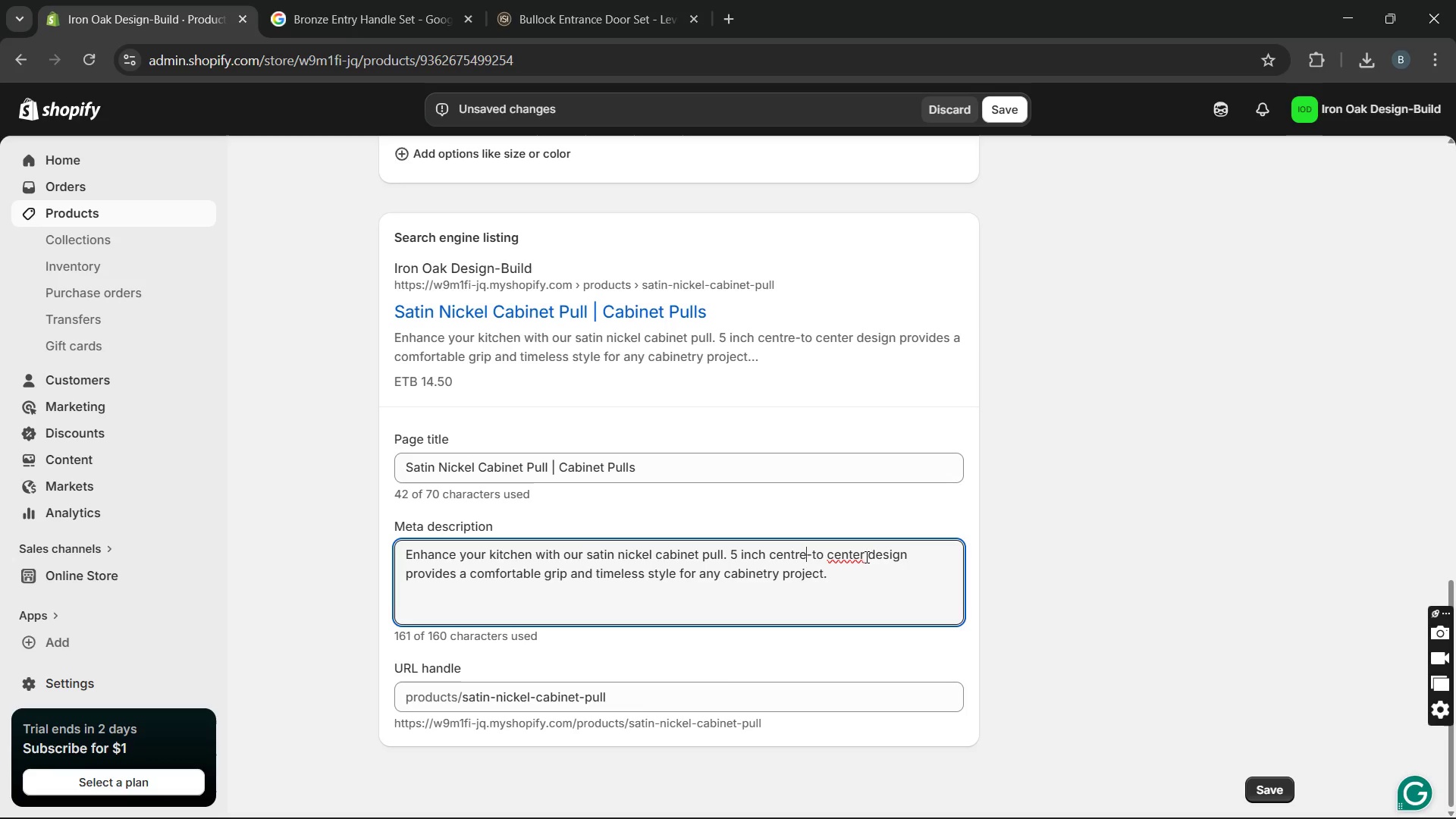 
left_click([862, 554])
 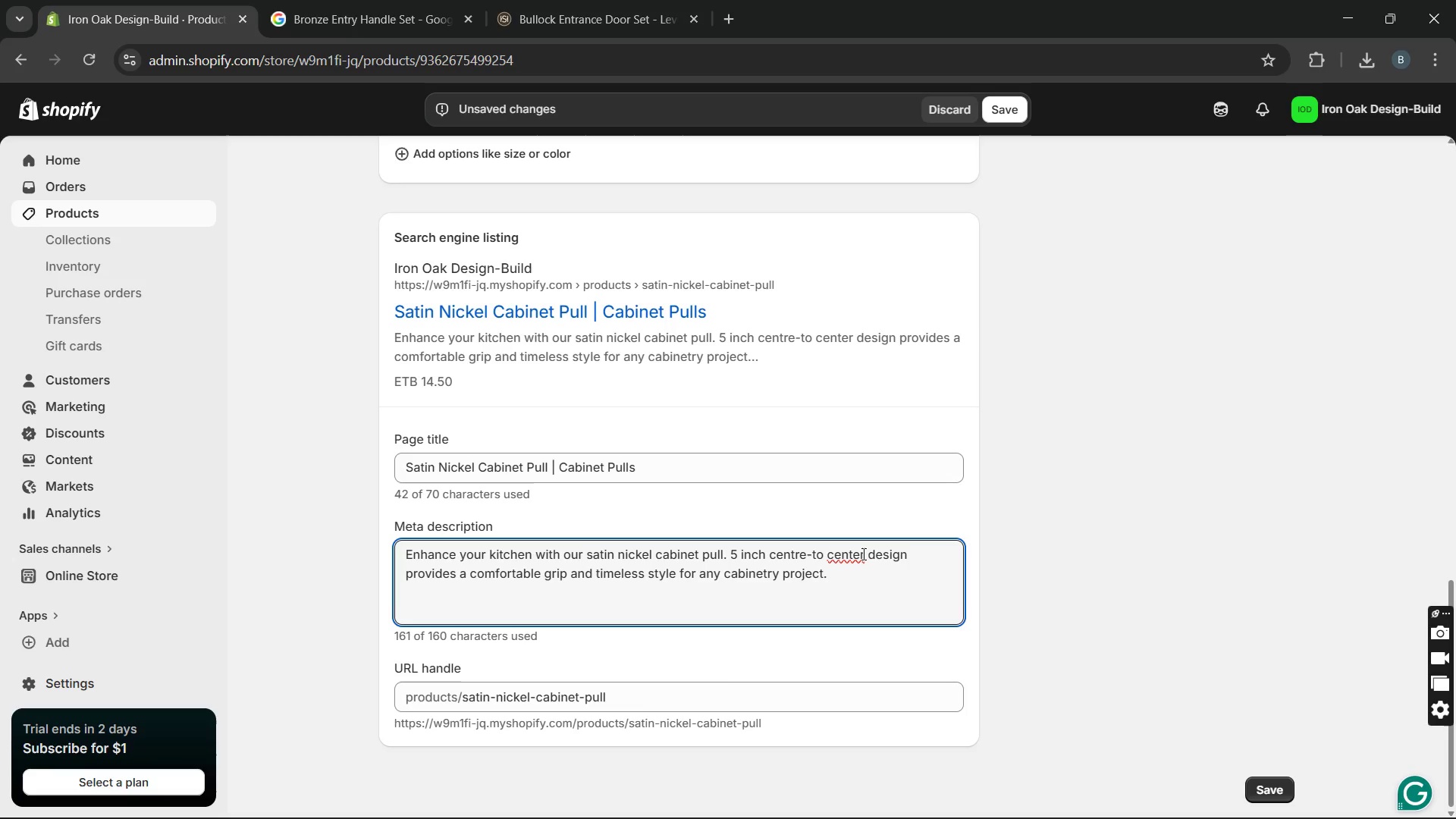 
key(Backspace)
key(Backspace)
type(re)
 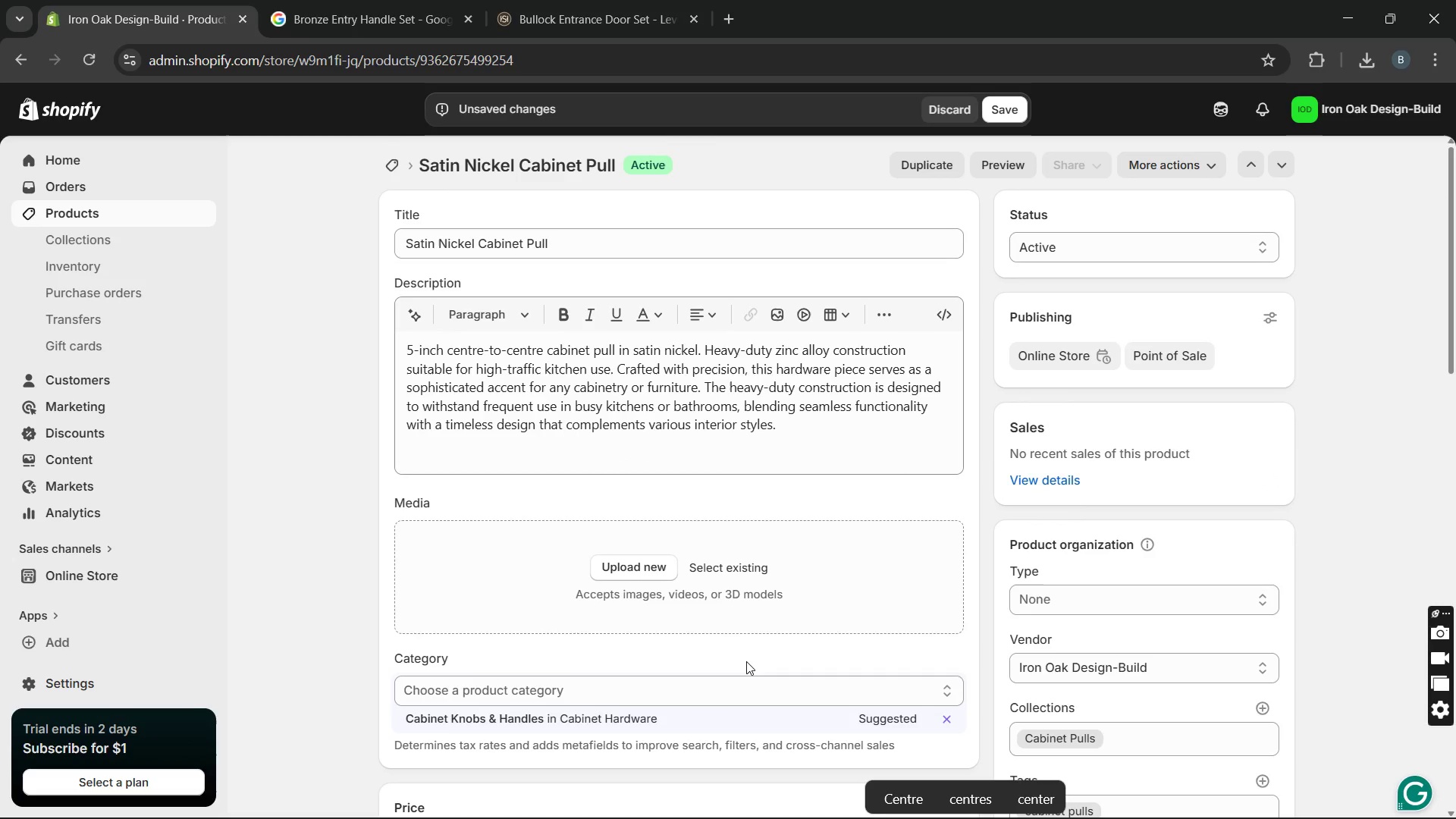 
wait(6.24)
 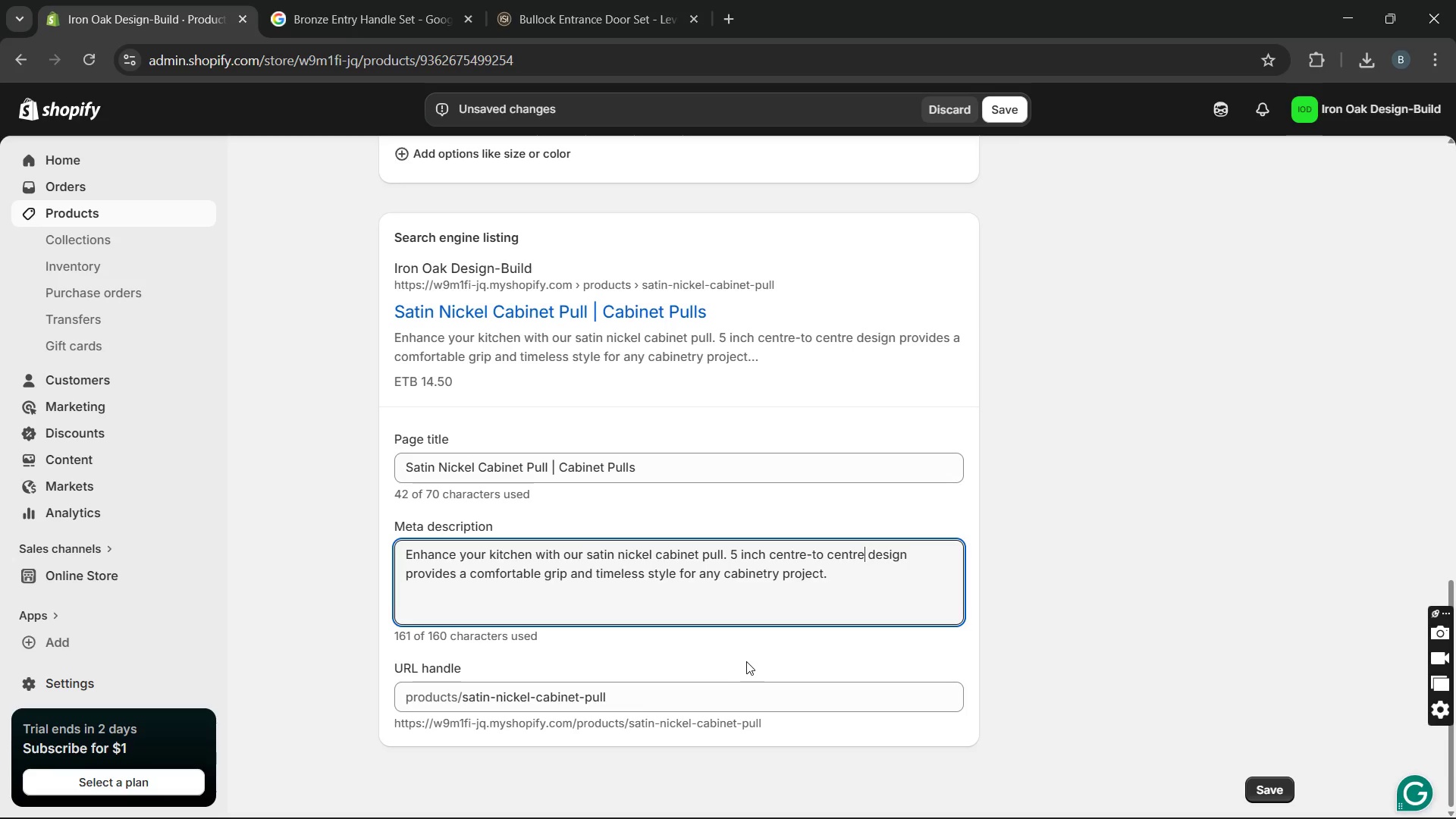 
left_click_drag(start_coordinate=[621, 254], to_coordinate=[447, 241])
 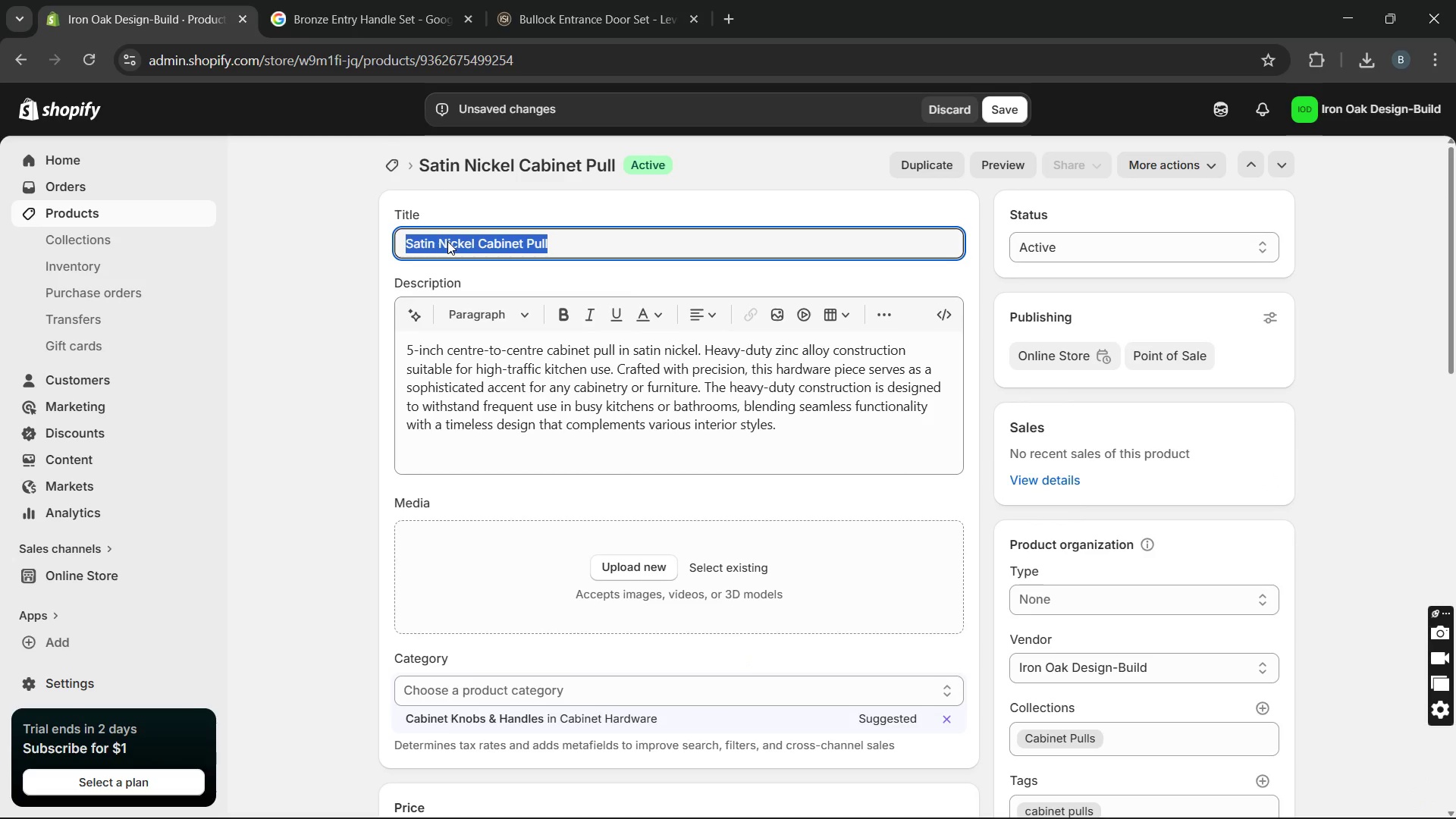 
key(Control+C)
 